 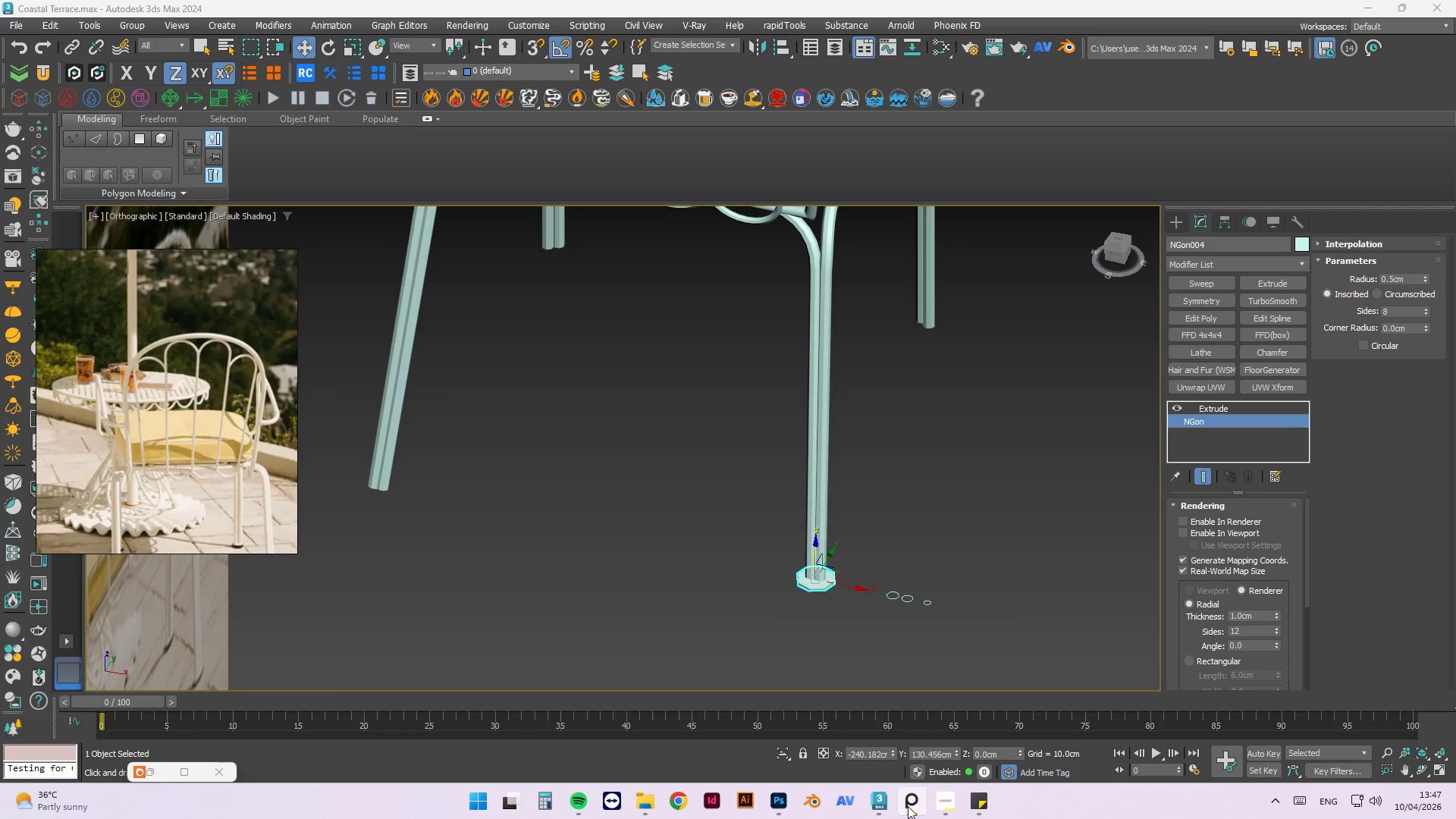 
scroll: coordinate [250, 535], scroll_direction: up, amount: 7.0
 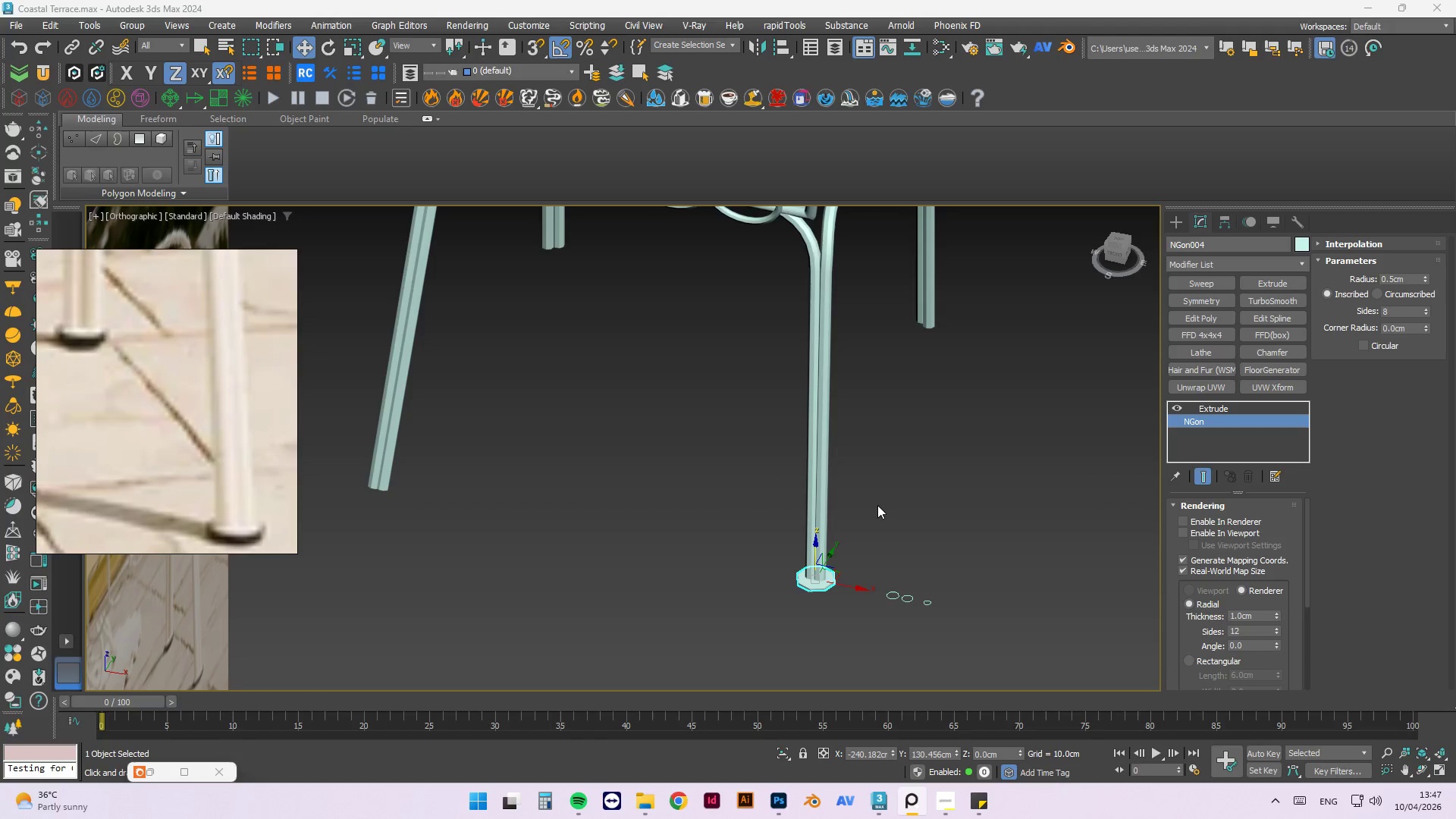 
left_click([880, 553])
 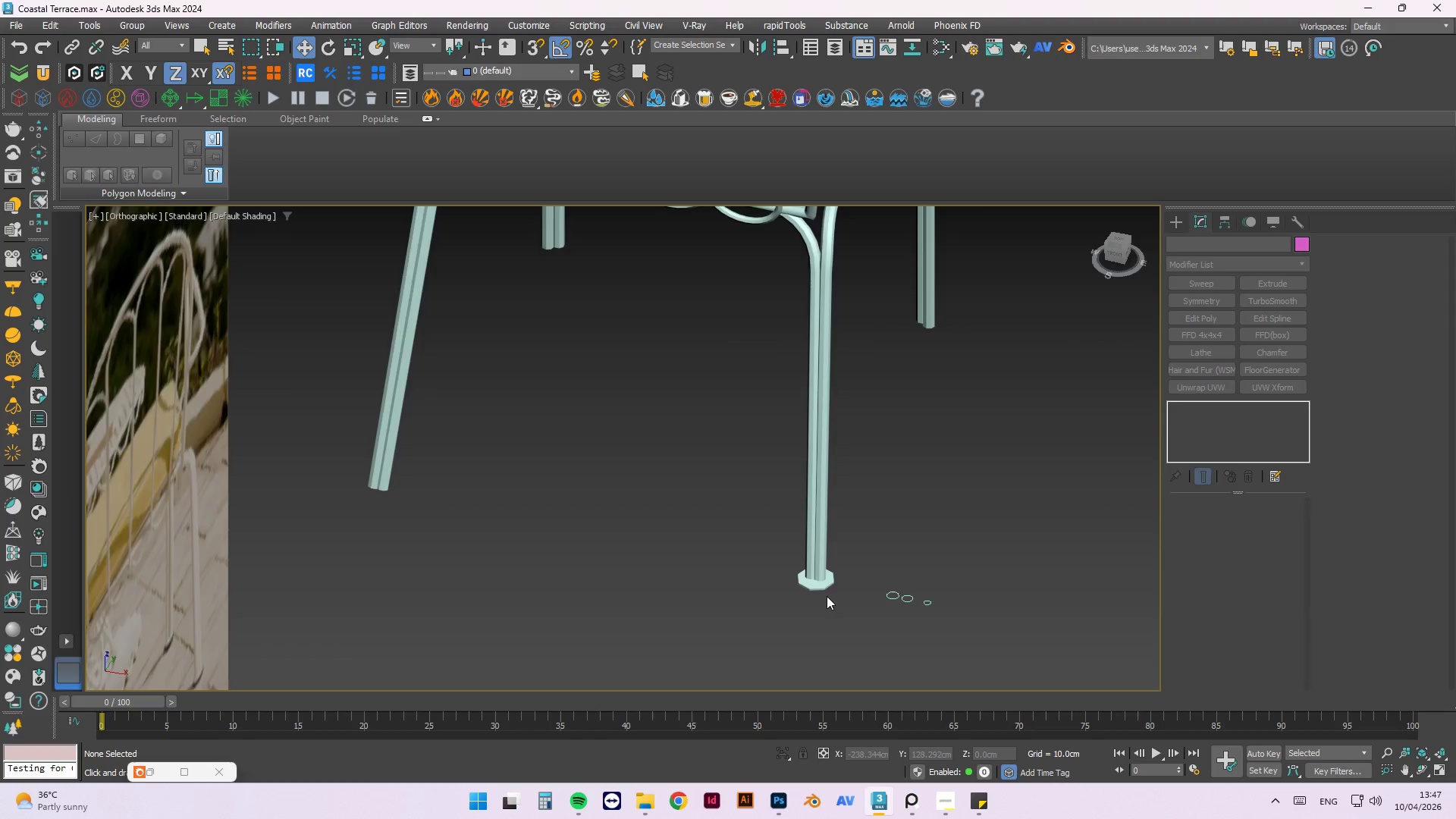 
left_click([814, 569])
 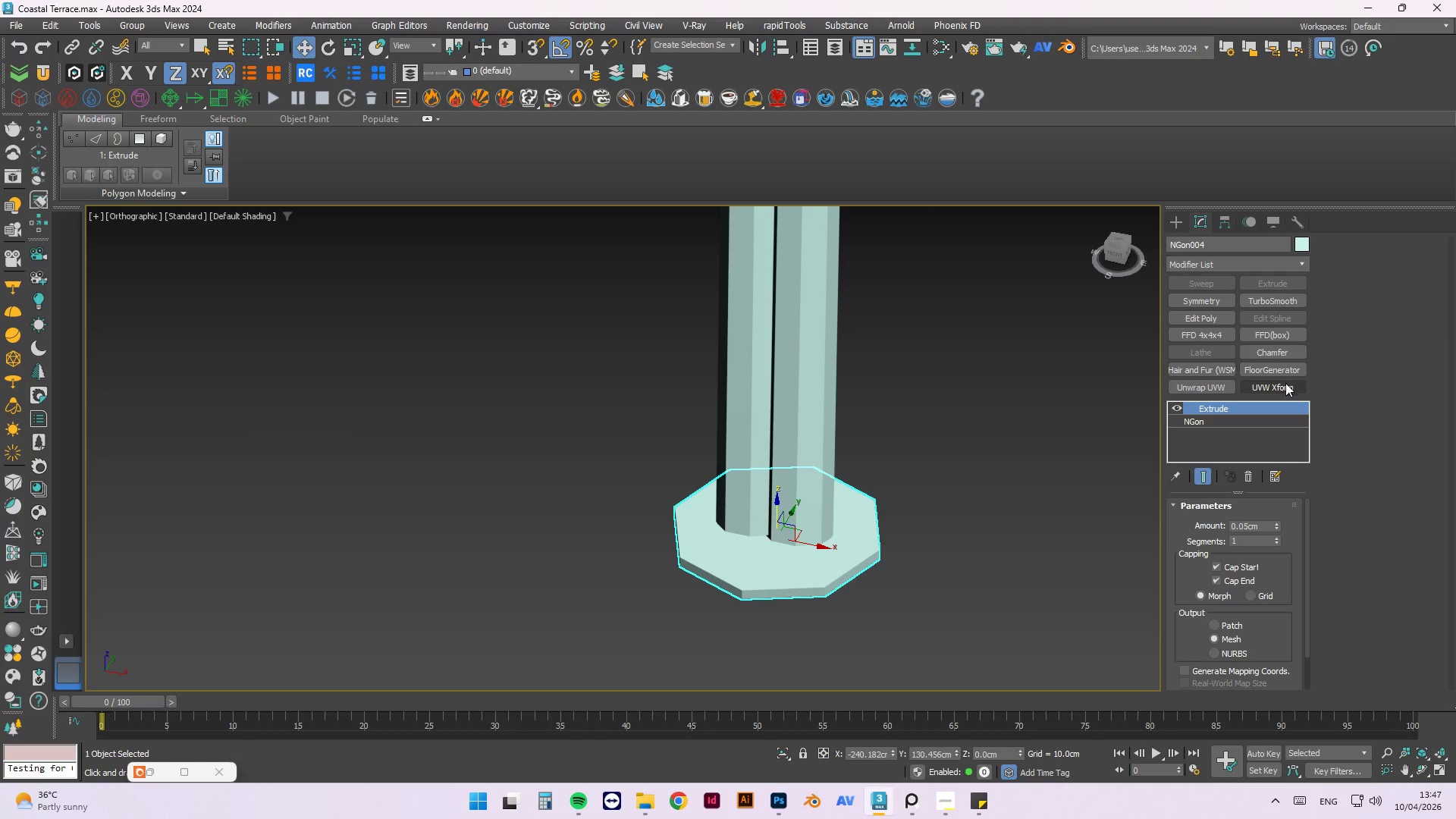 
scroll: coordinate [814, 561], scroll_direction: up, amount: 5.0
 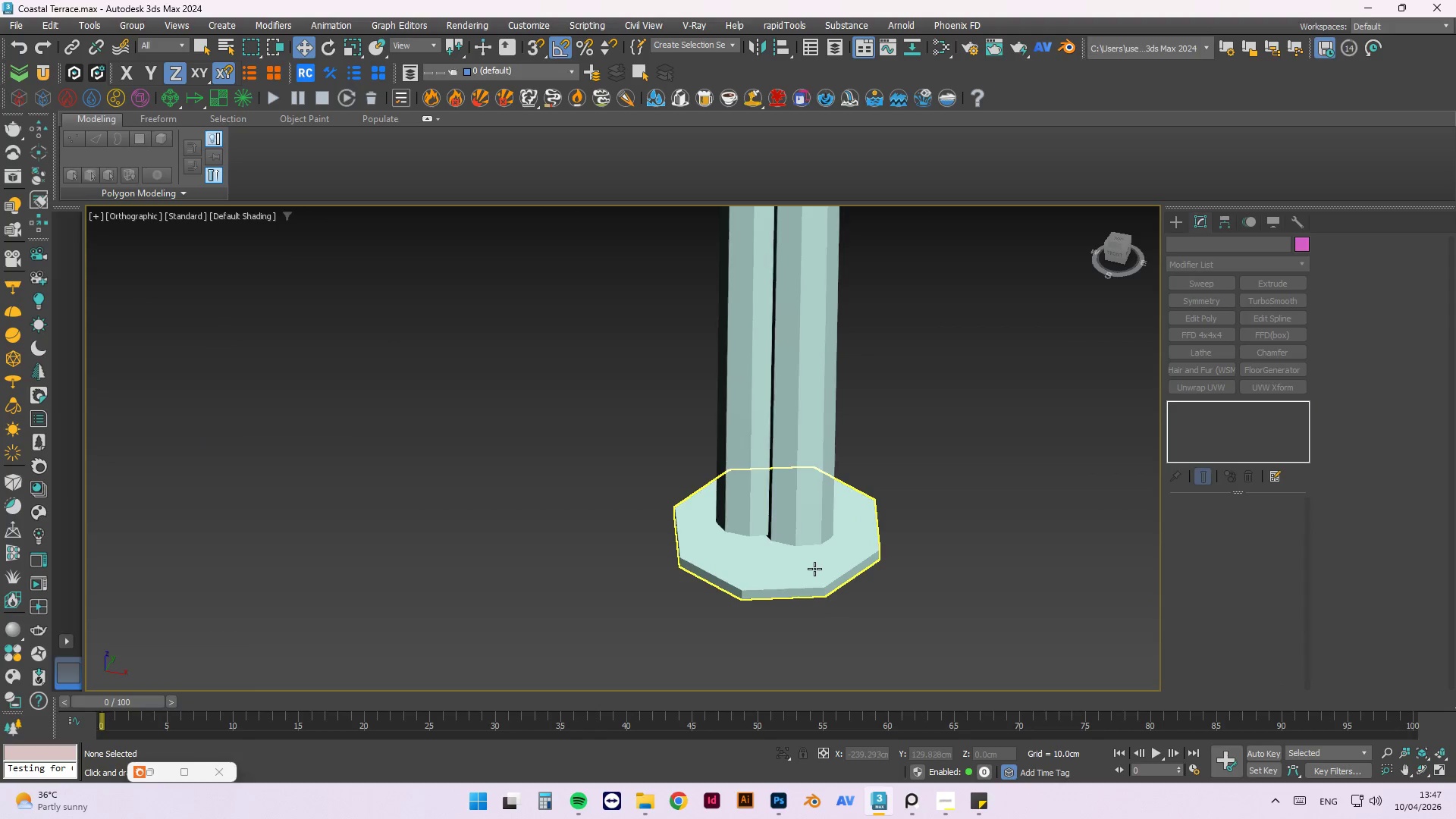 
left_click([1265, 297])
 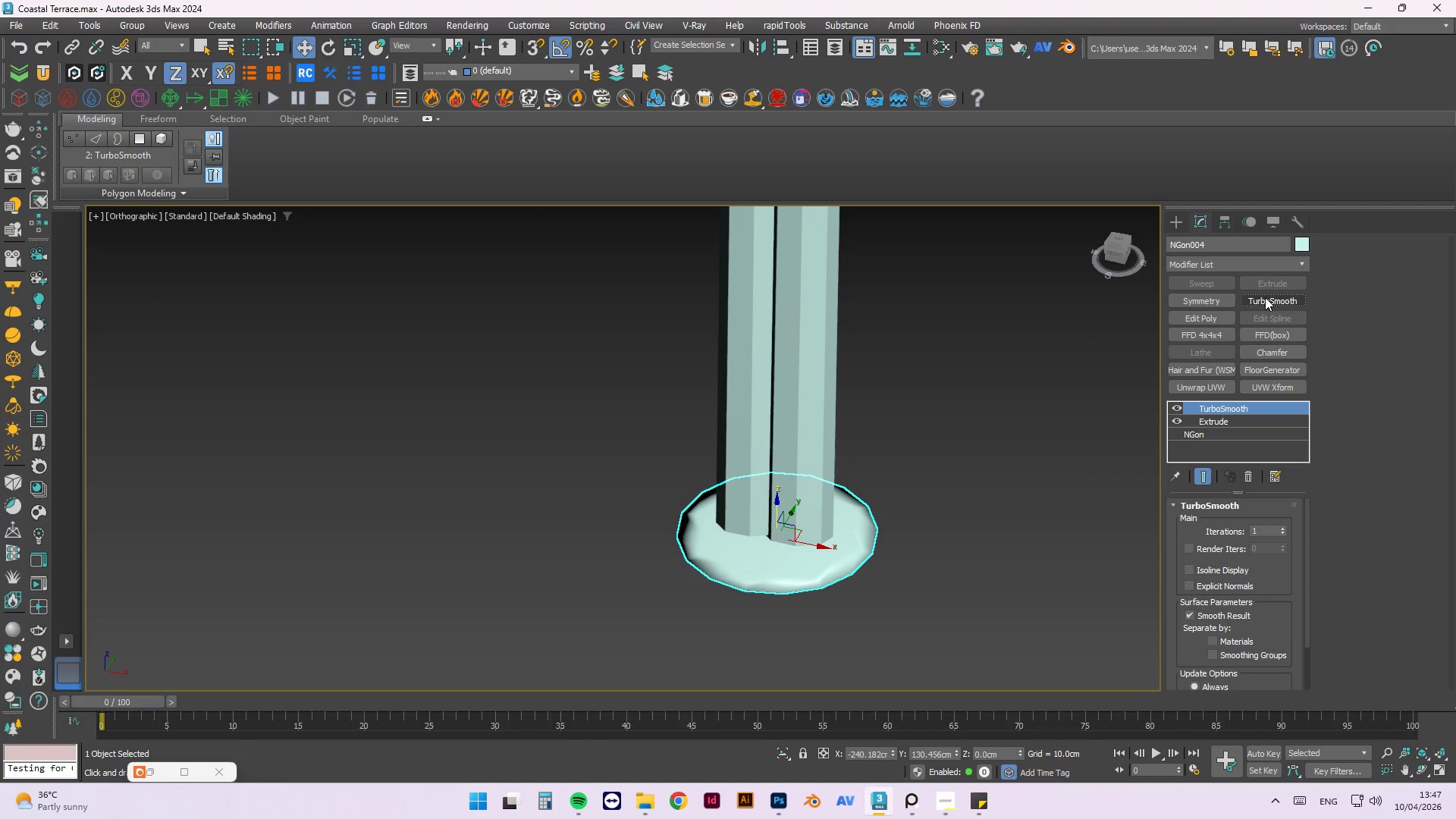 
left_click([1265, 297])
 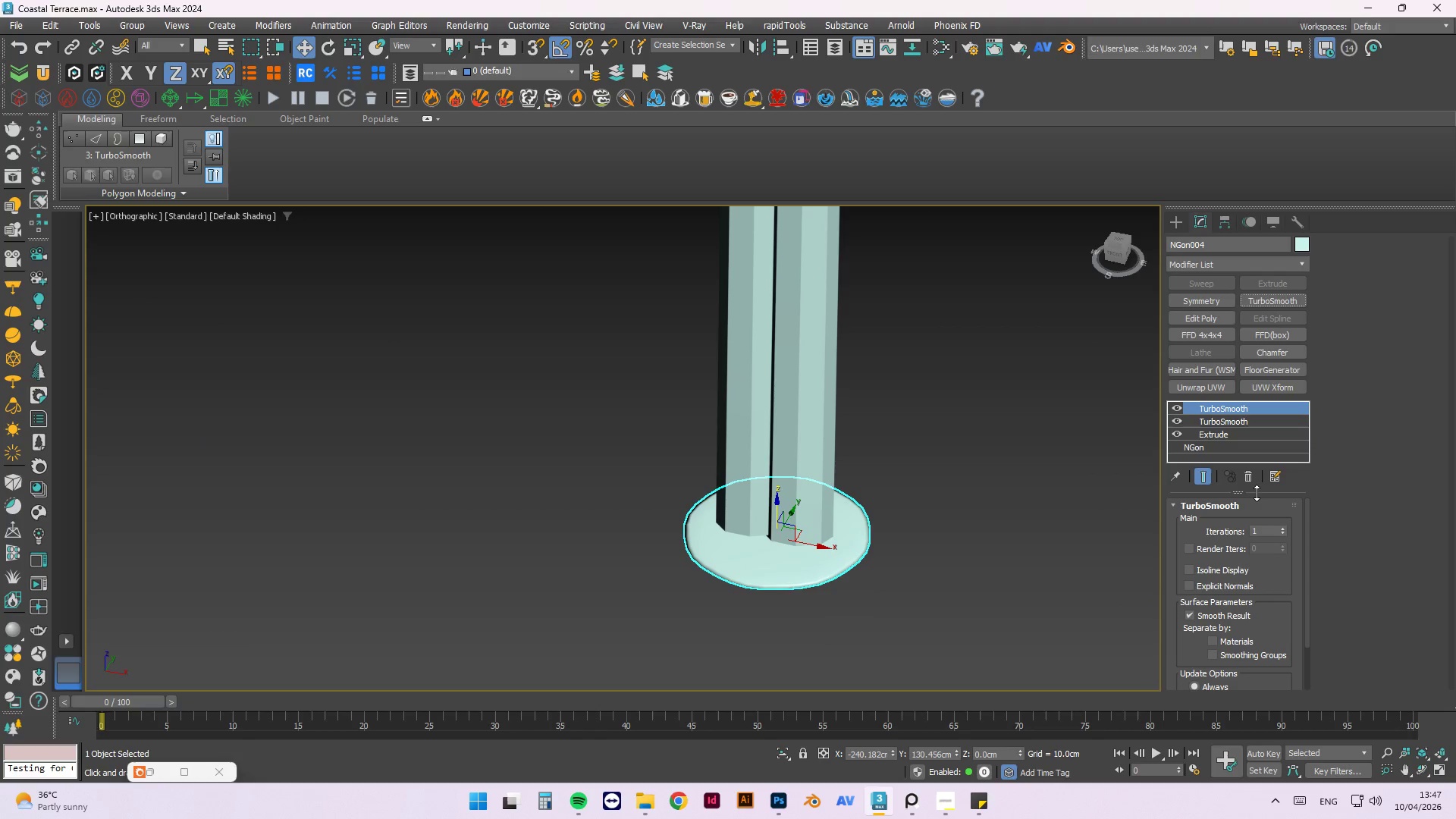 
double_click([1251, 480])
 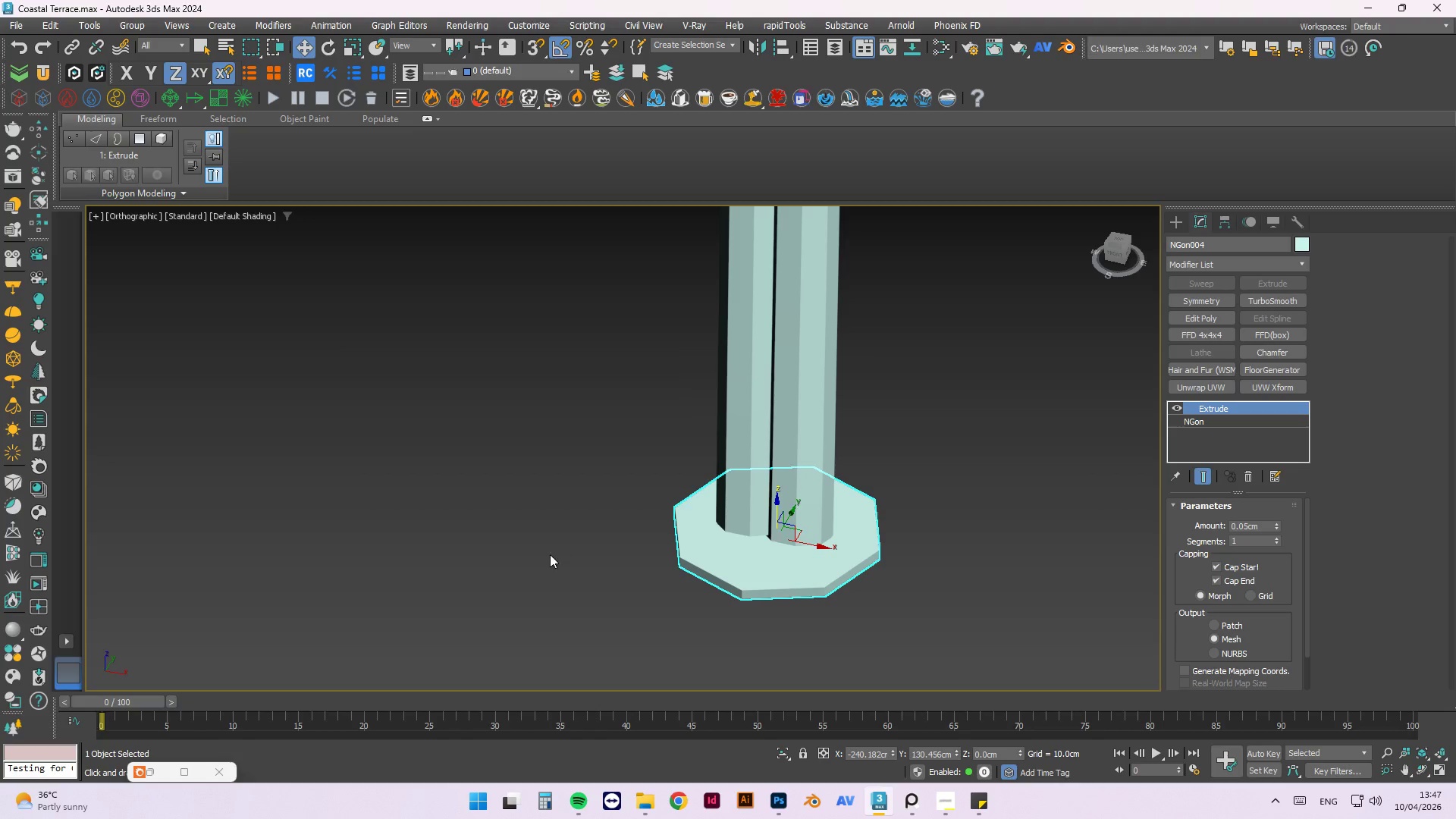 
hold_key(key=AltLeft, duration=0.89)
 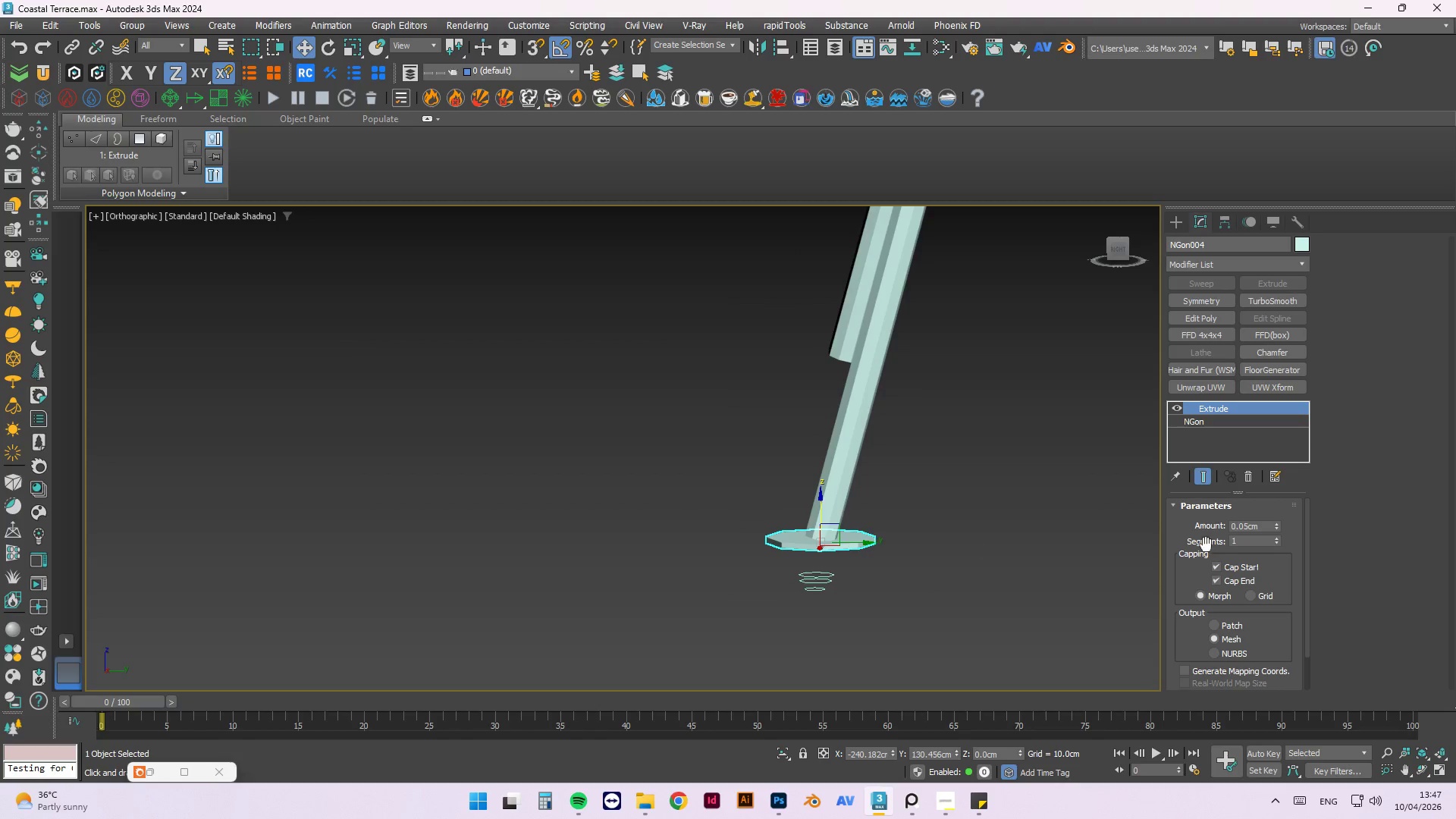 
scroll: coordinate [864, 547], scroll_direction: down, amount: 2.0
 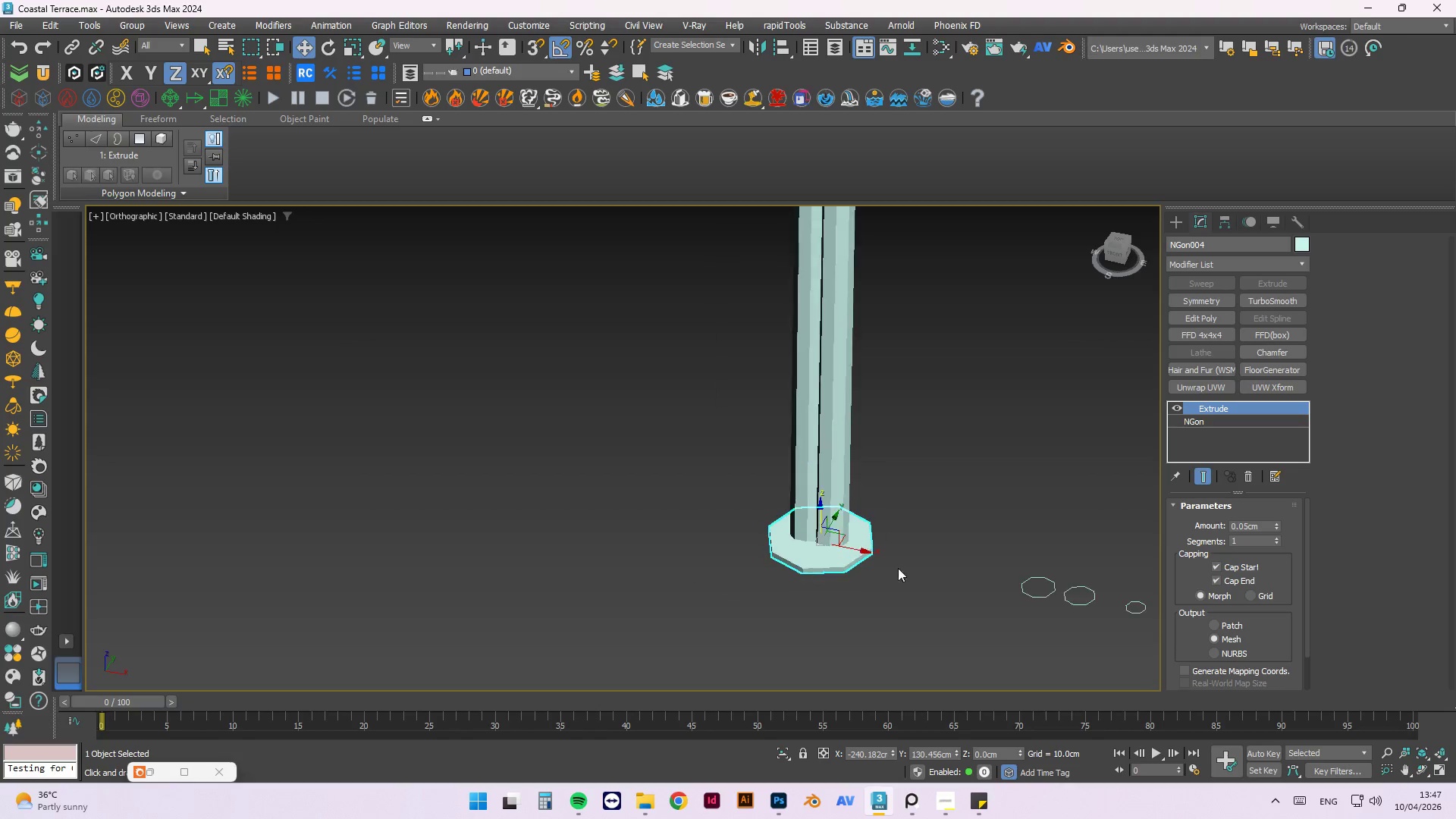 
hold_key(key=AltLeft, duration=7.45)
double_click([1274, 525])
 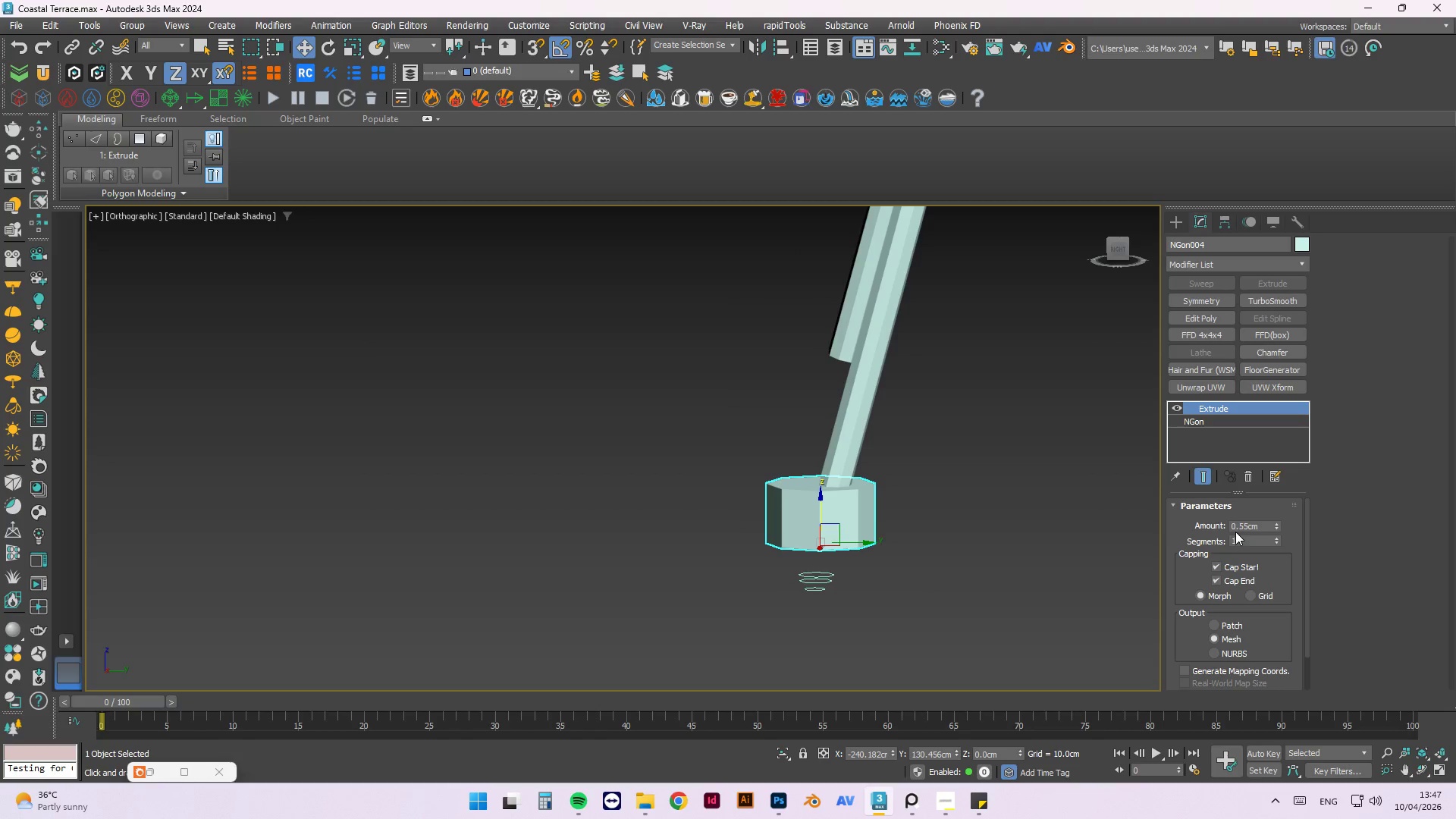 
left_click_drag(start_coordinate=[1246, 528], to_coordinate=[1240, 524])
 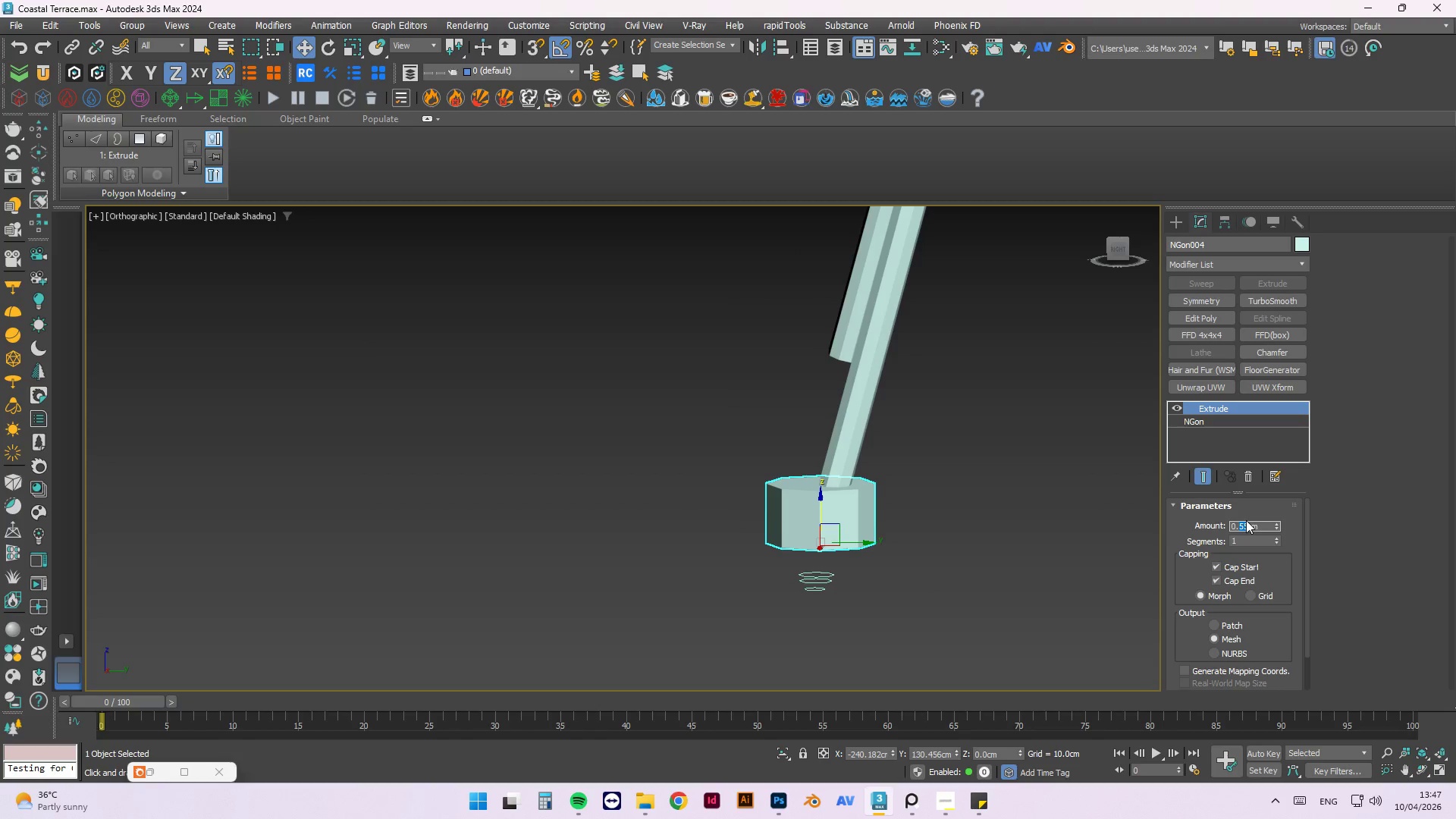 
key(Numpad1)
 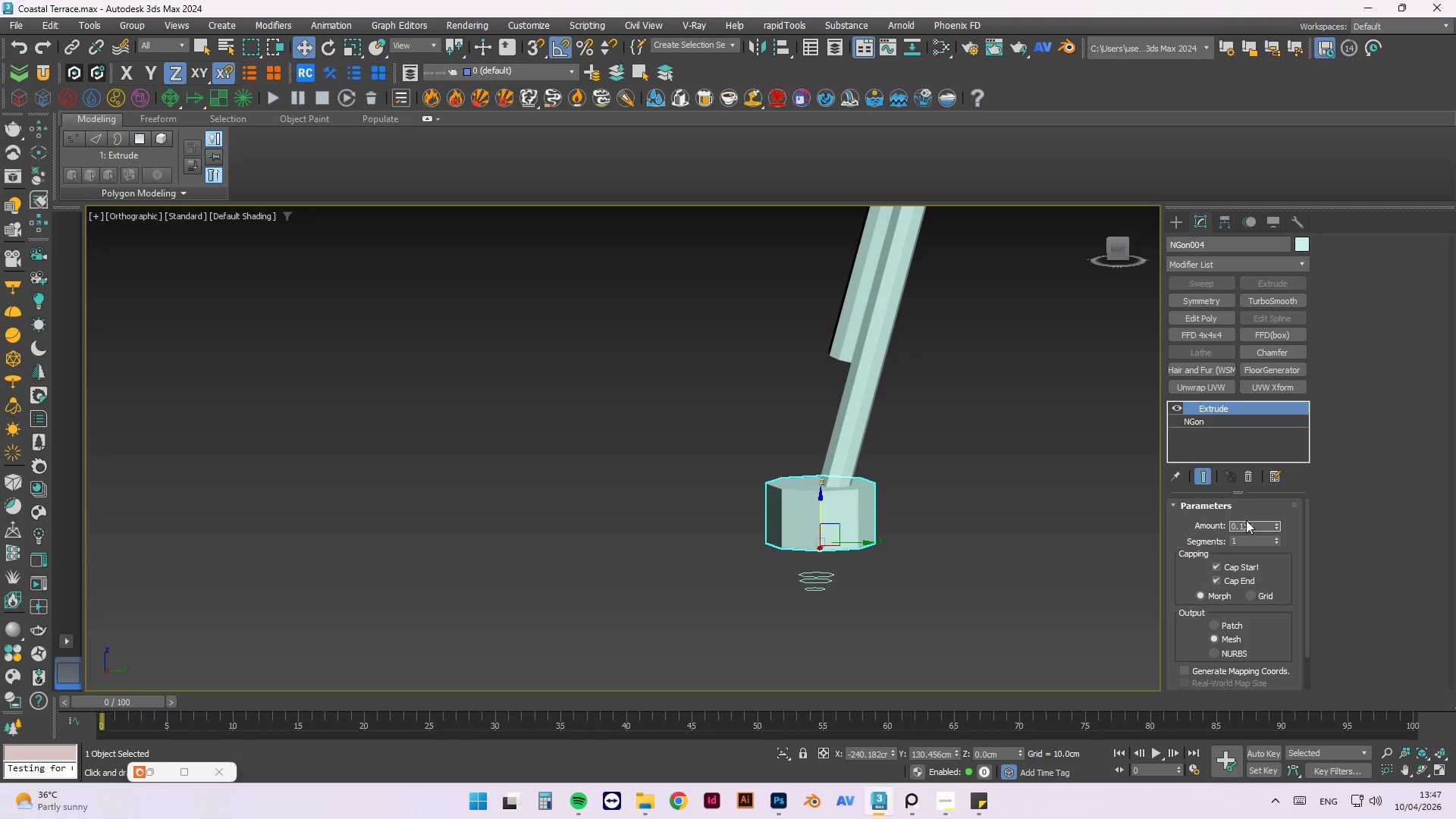 
key(NumpadEnter)
 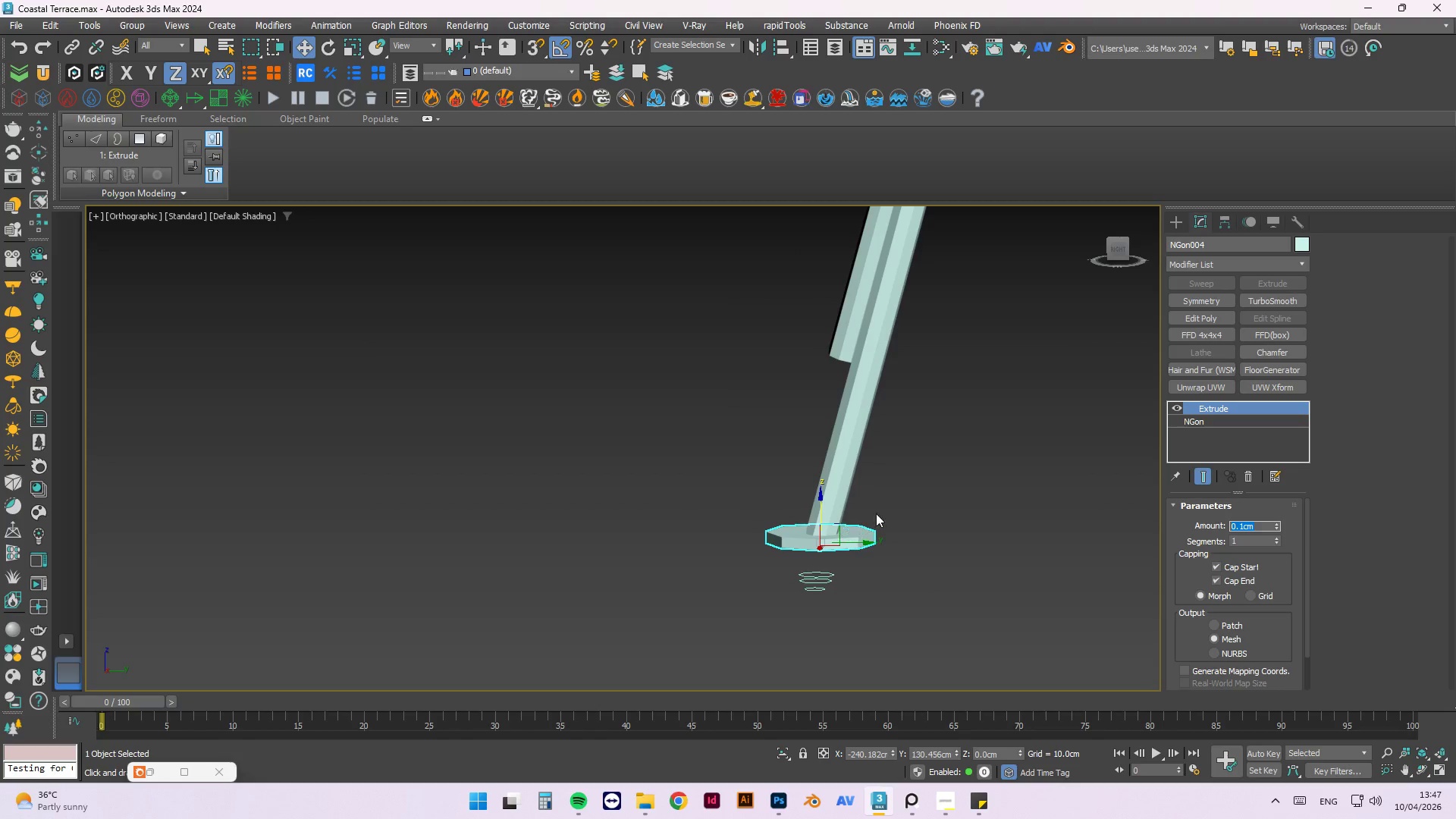 
left_click([1044, 513])
 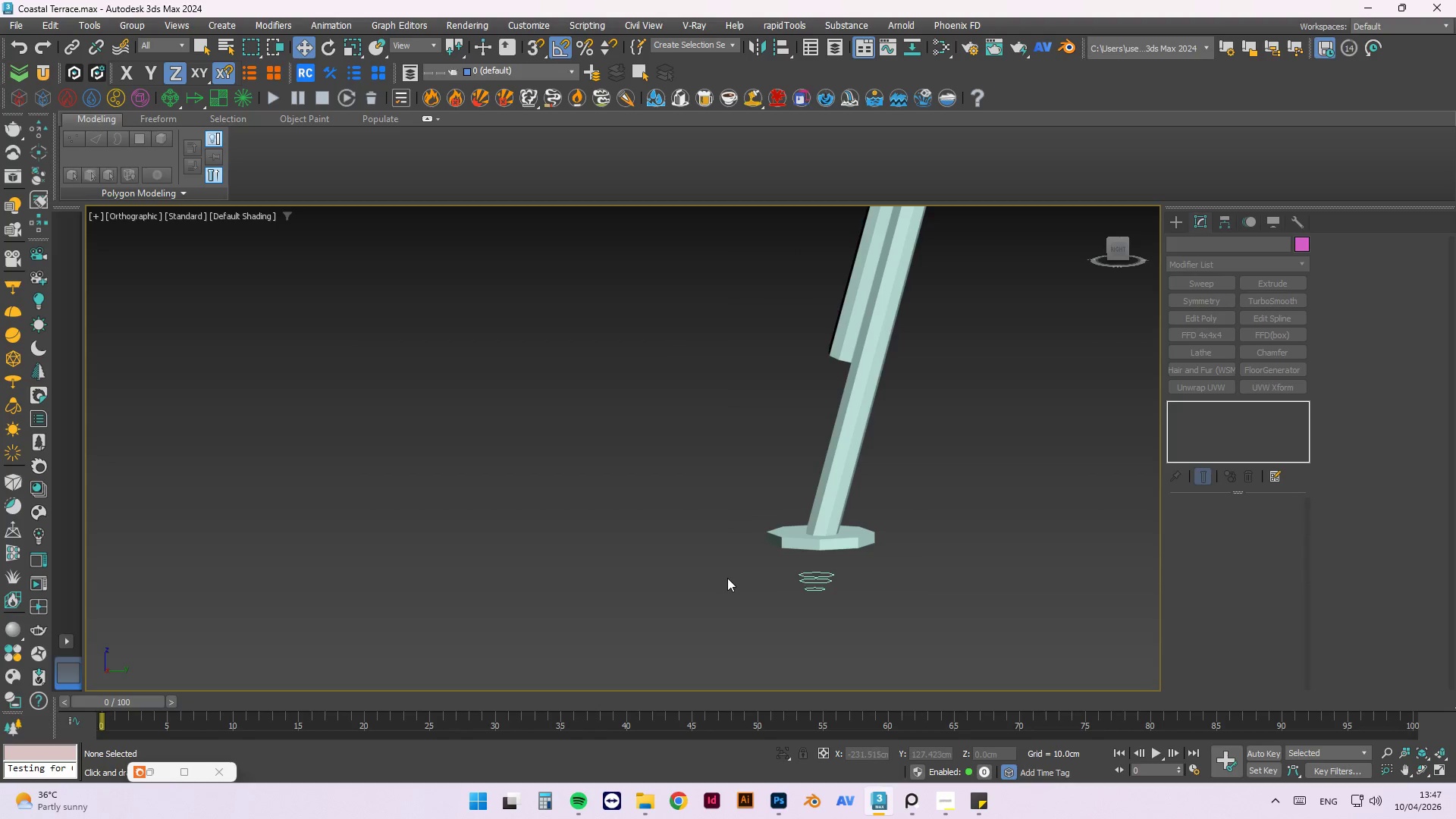 
hold_key(key=AltLeft, duration=0.73)
 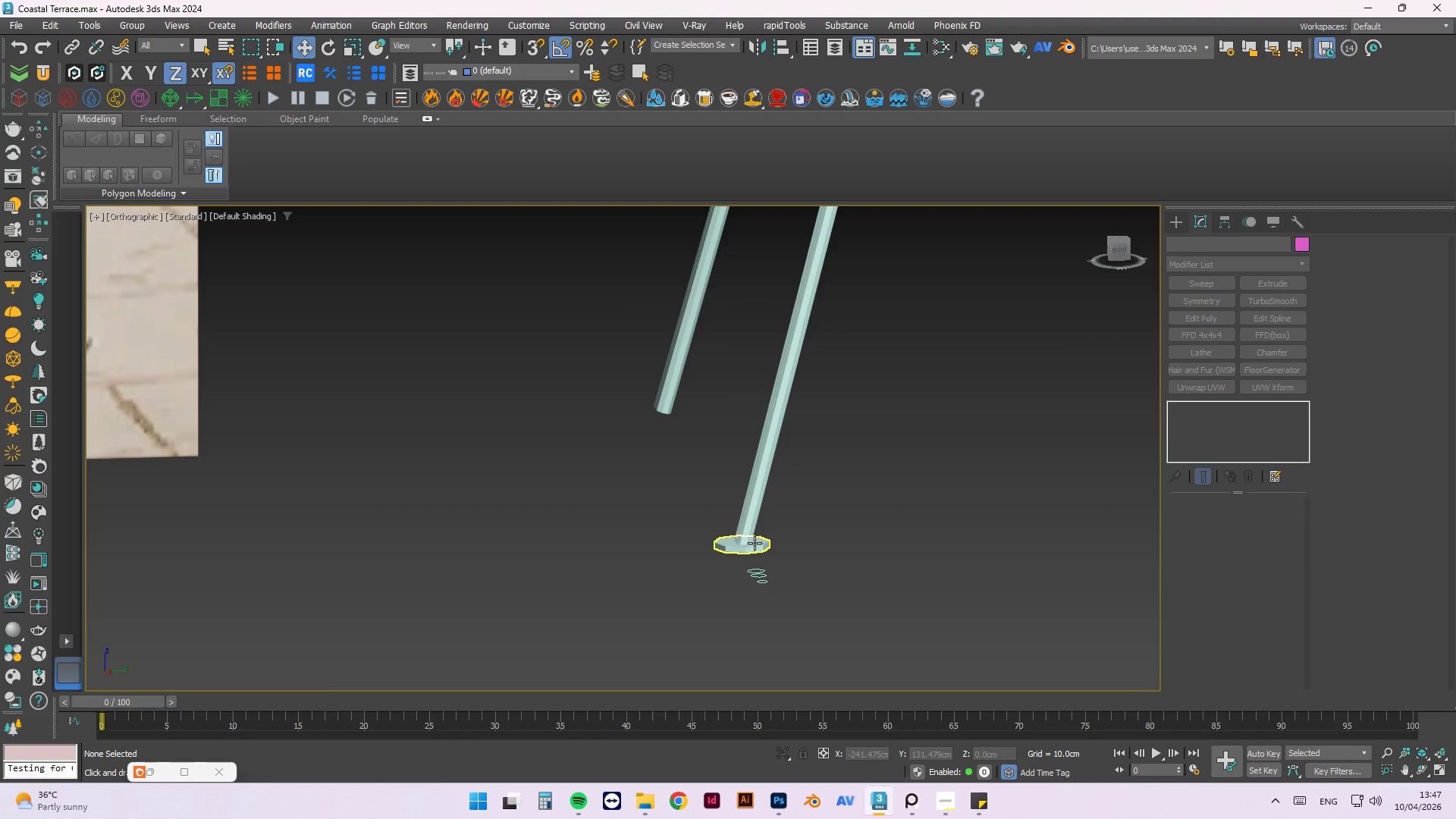 
scroll: coordinate [727, 578], scroll_direction: down, amount: 2.0
 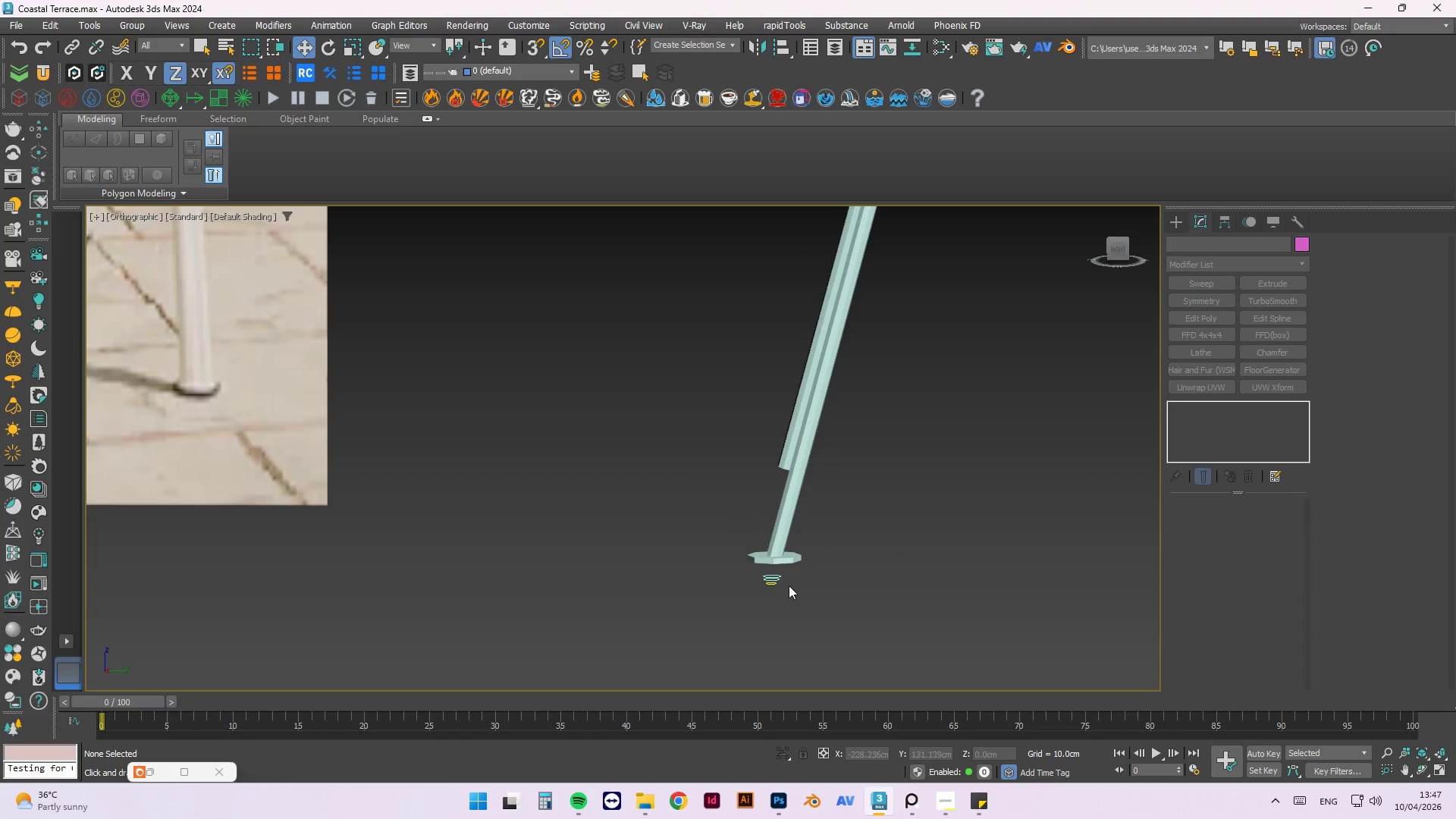 
left_click([755, 543])
 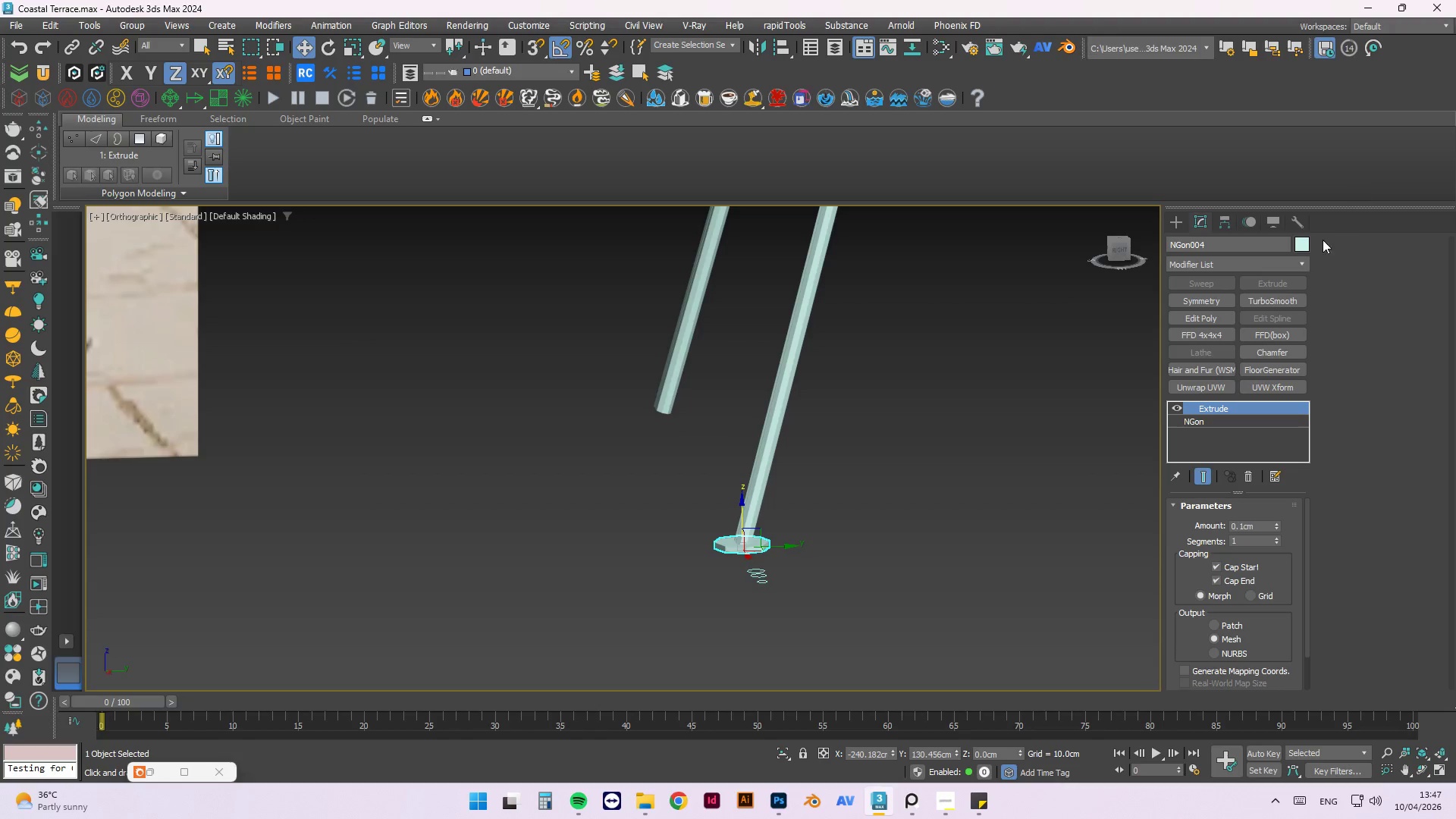 
left_click([1303, 243])
 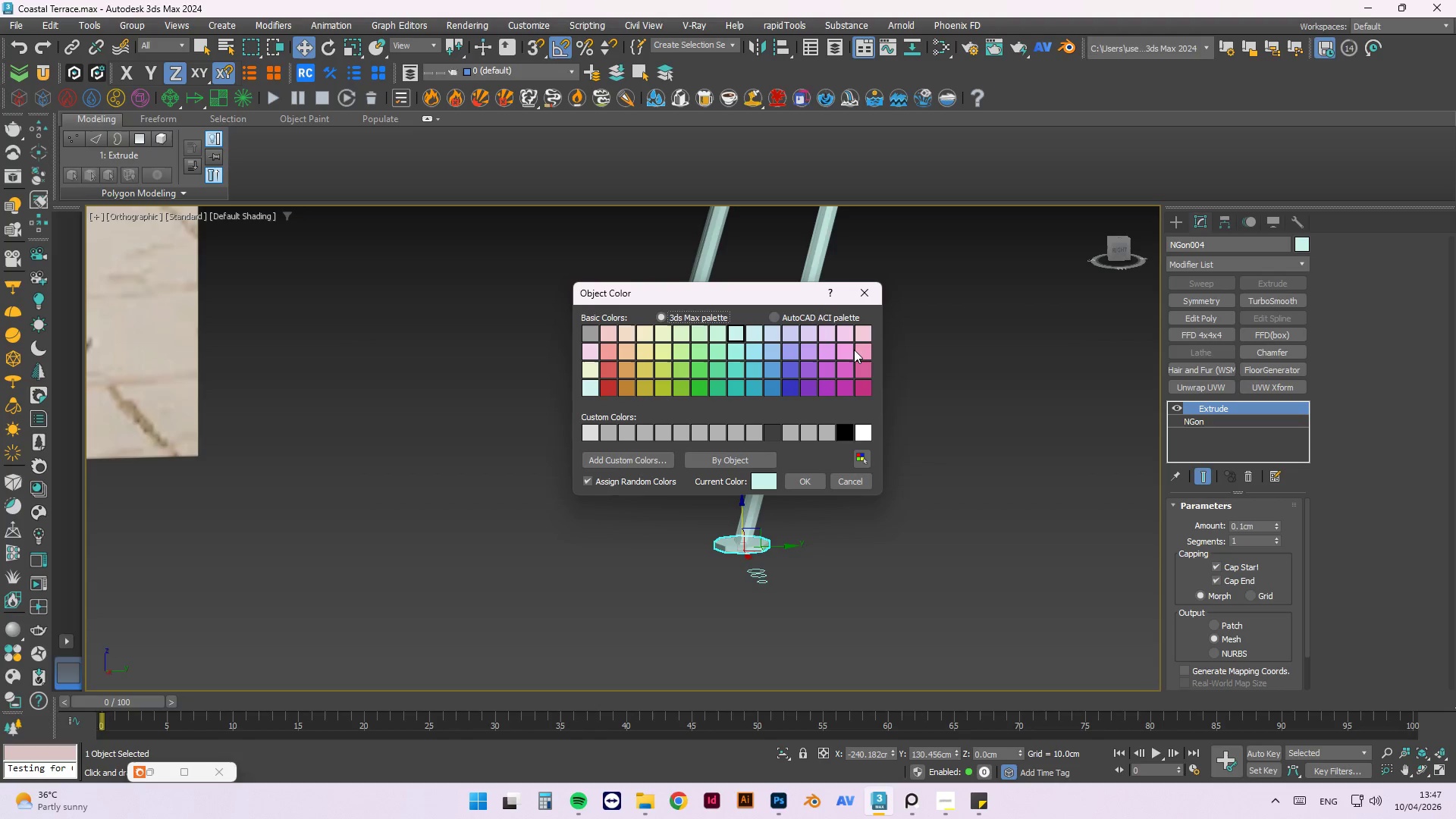 
left_click([845, 353])
 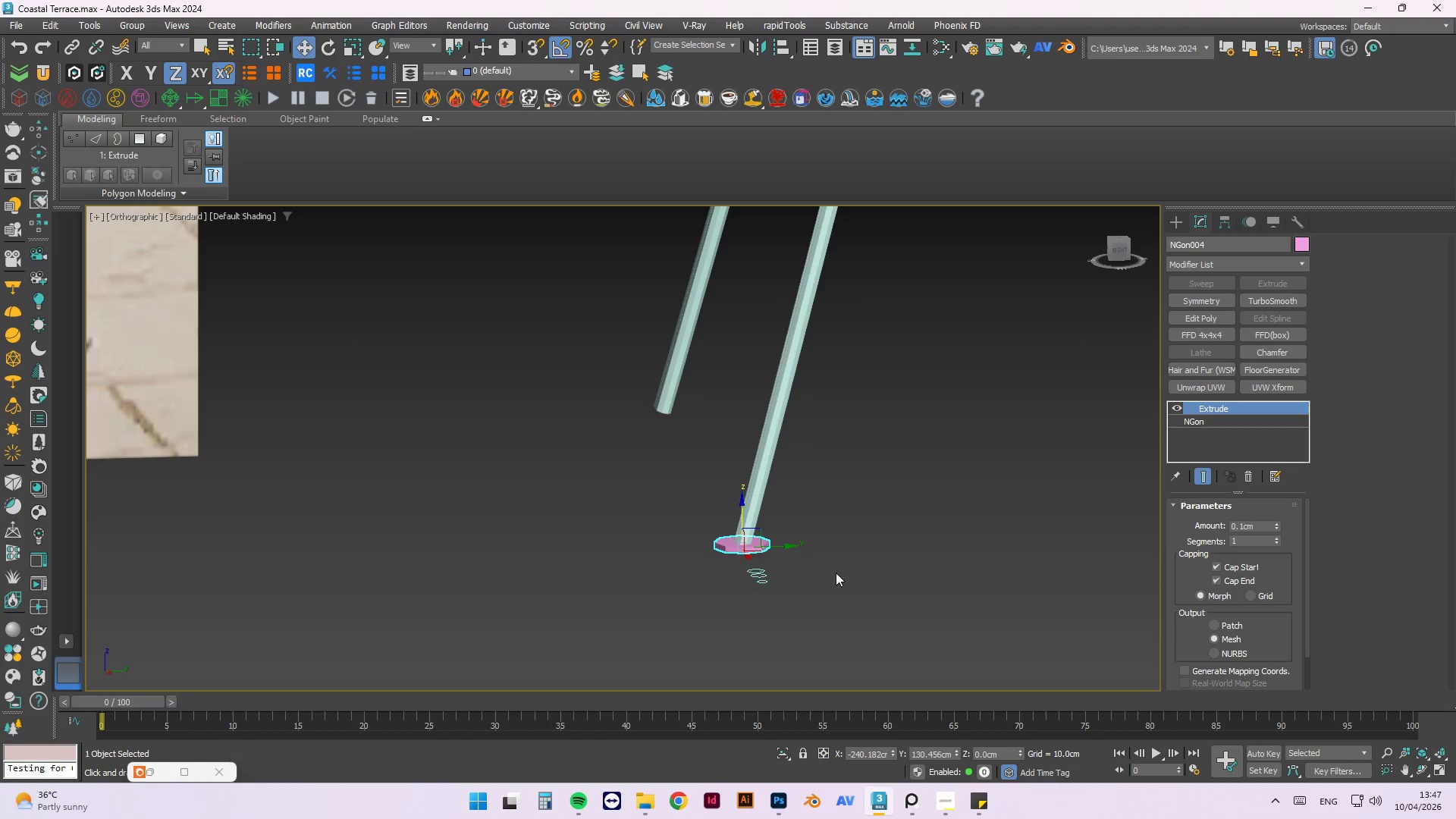 
scroll: coordinate [729, 642], scroll_direction: down, amount: 4.0
 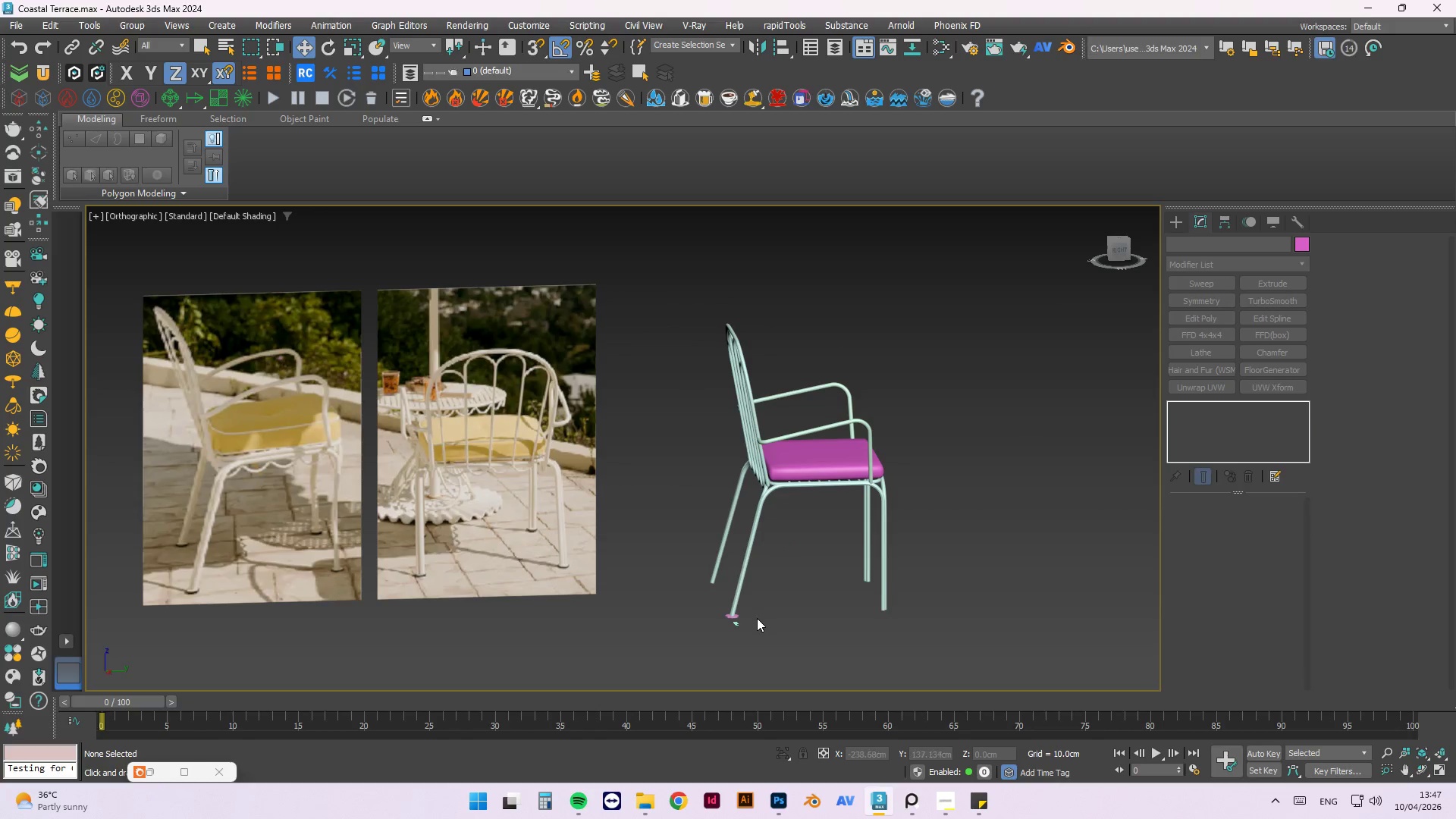 
scroll: coordinate [667, 636], scroll_direction: up, amount: 2.0
 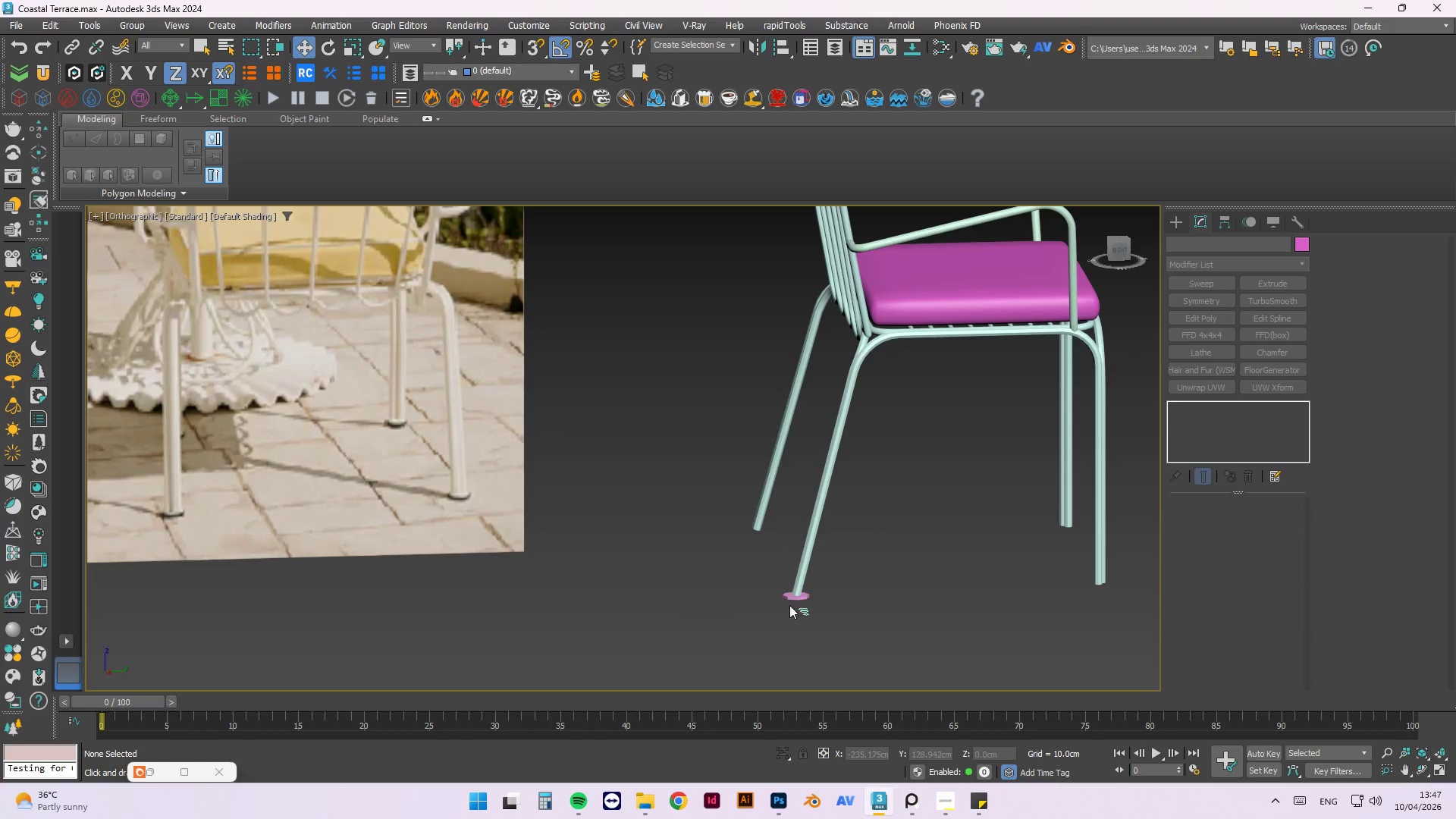 
left_click([796, 598])
 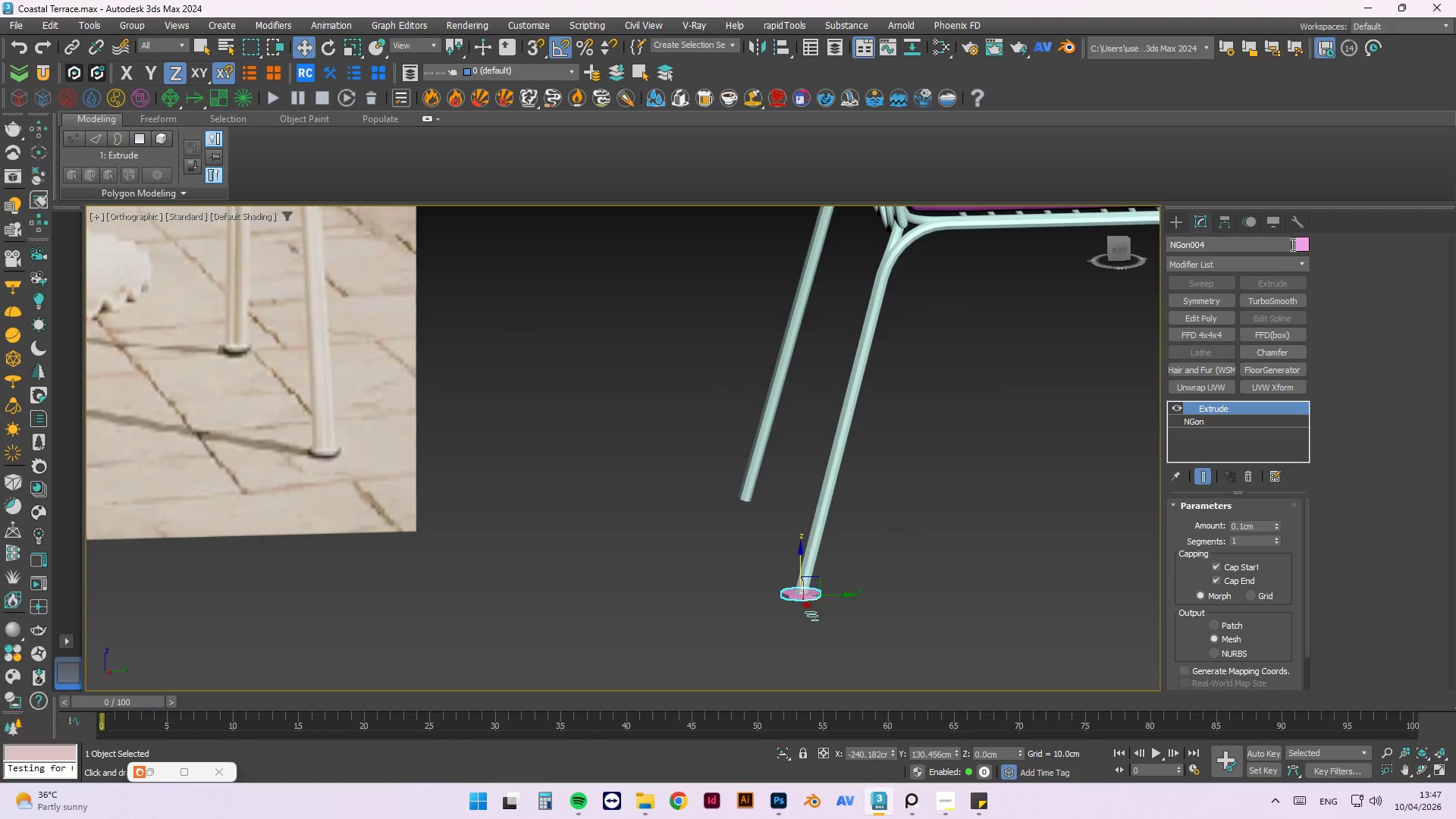 
scroll: coordinate [784, 601], scroll_direction: up, amount: 1.0
 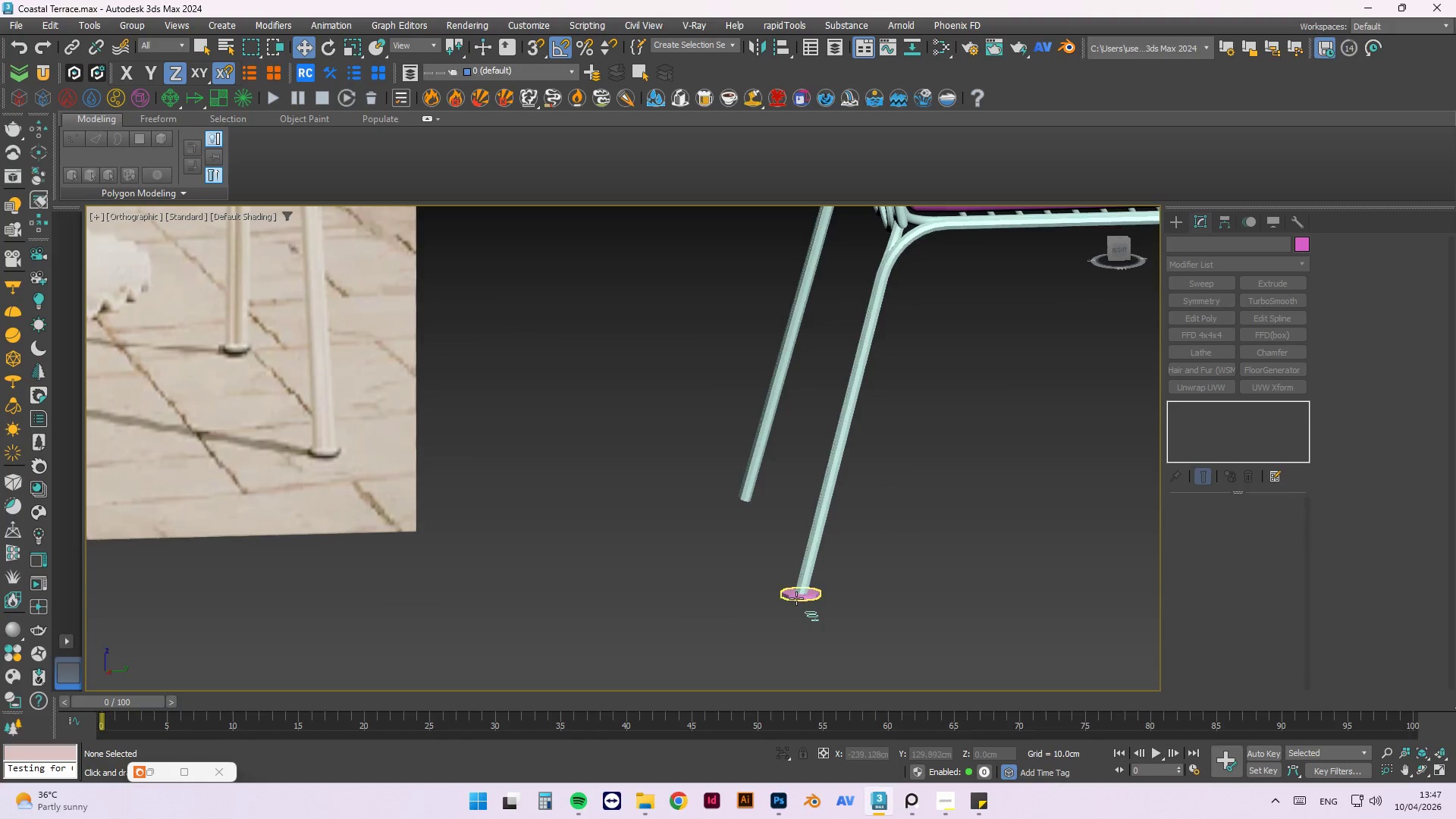 
left_click([1305, 239])
 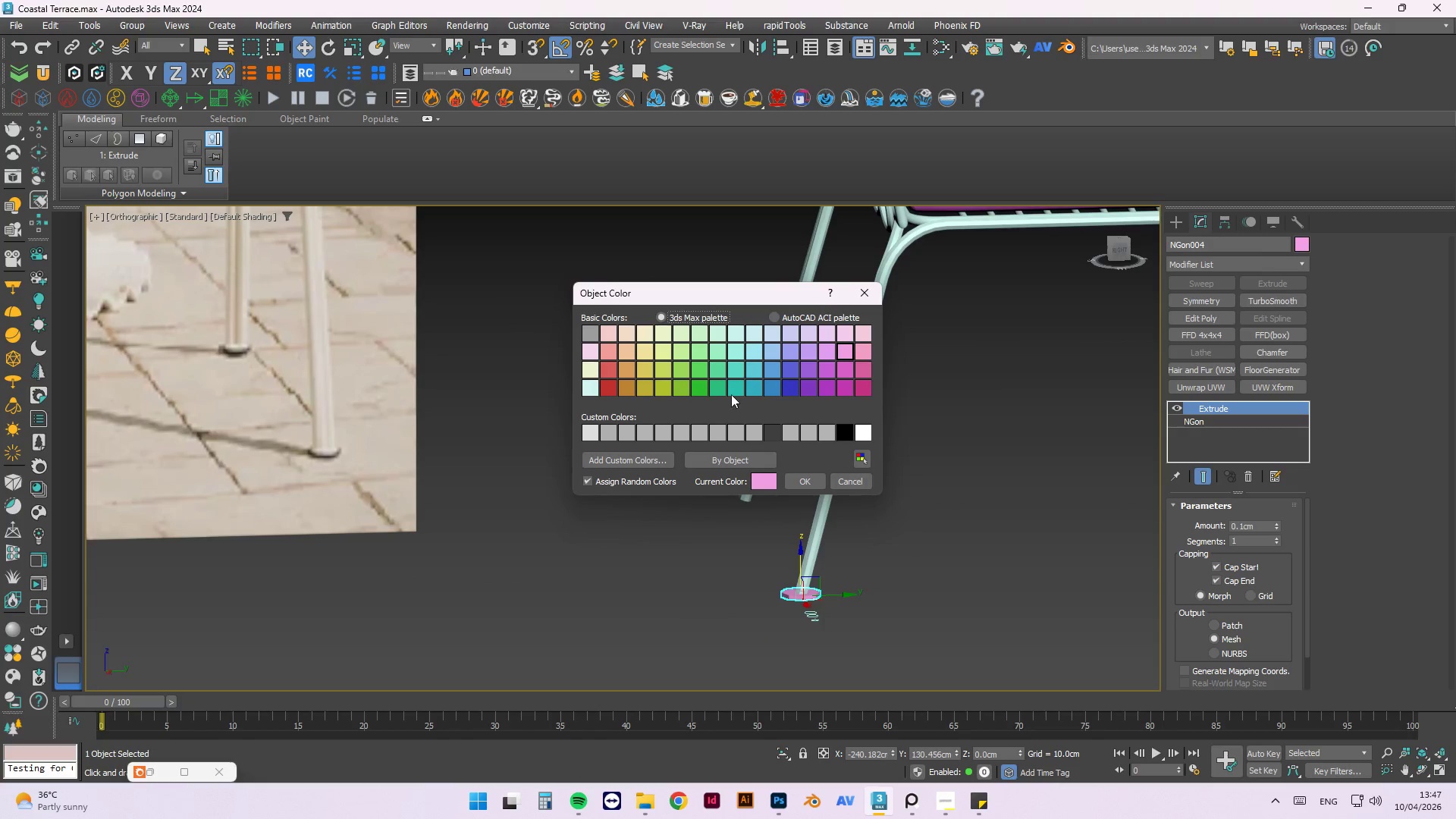 
left_click([747, 372])
 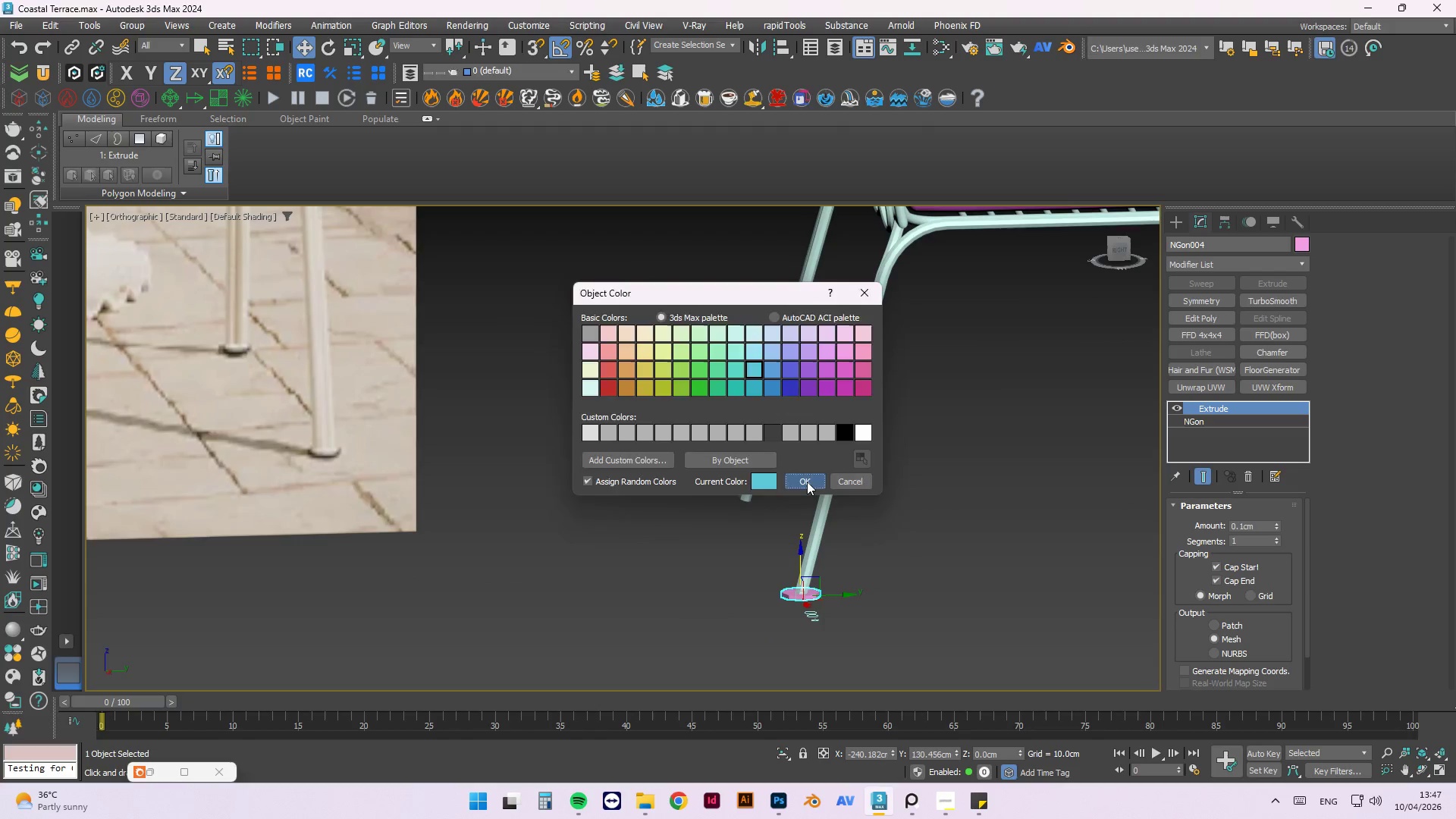 
double_click([941, 576])
 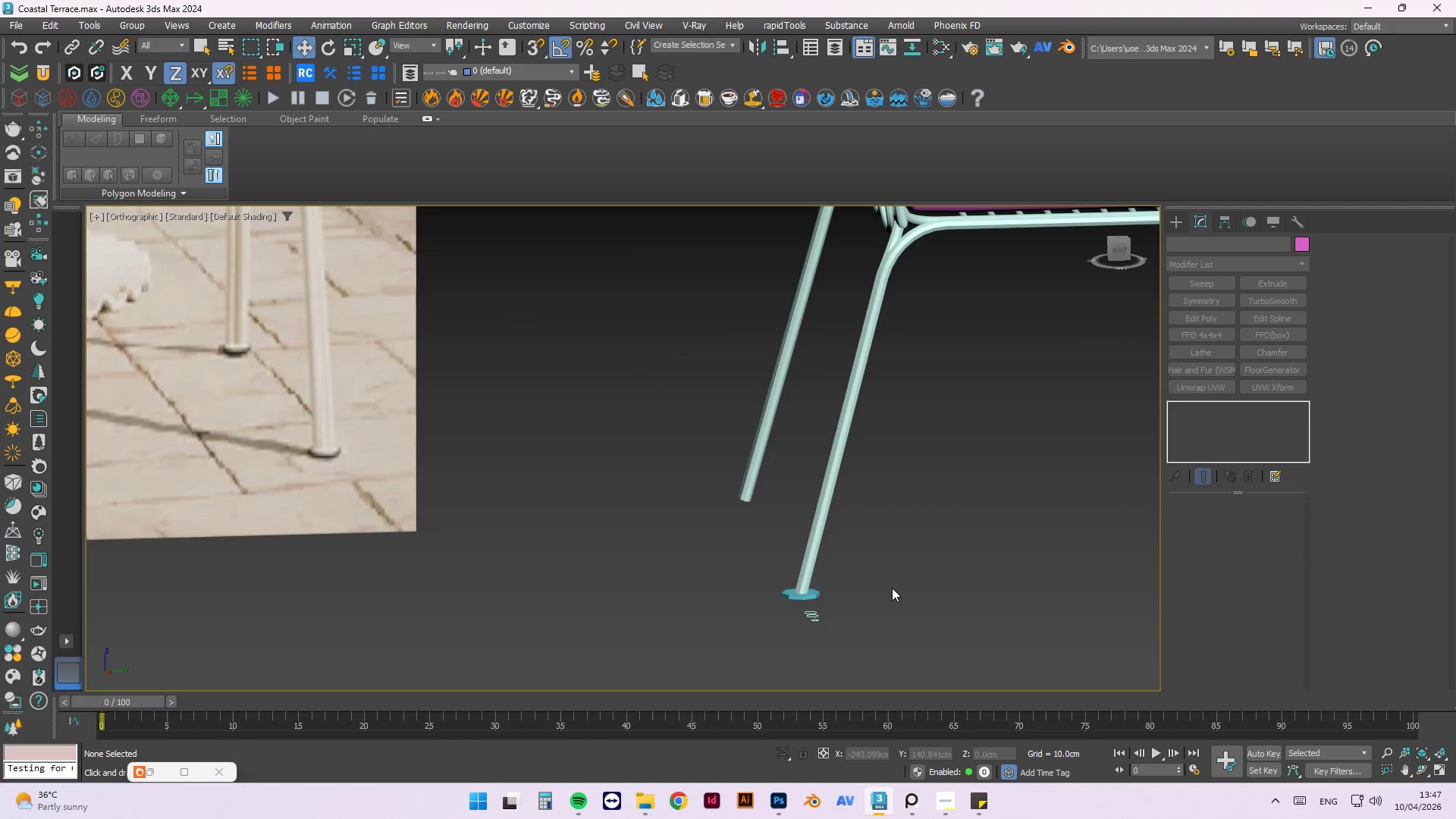 
scroll: coordinate [865, 569], scroll_direction: down, amount: 2.0
 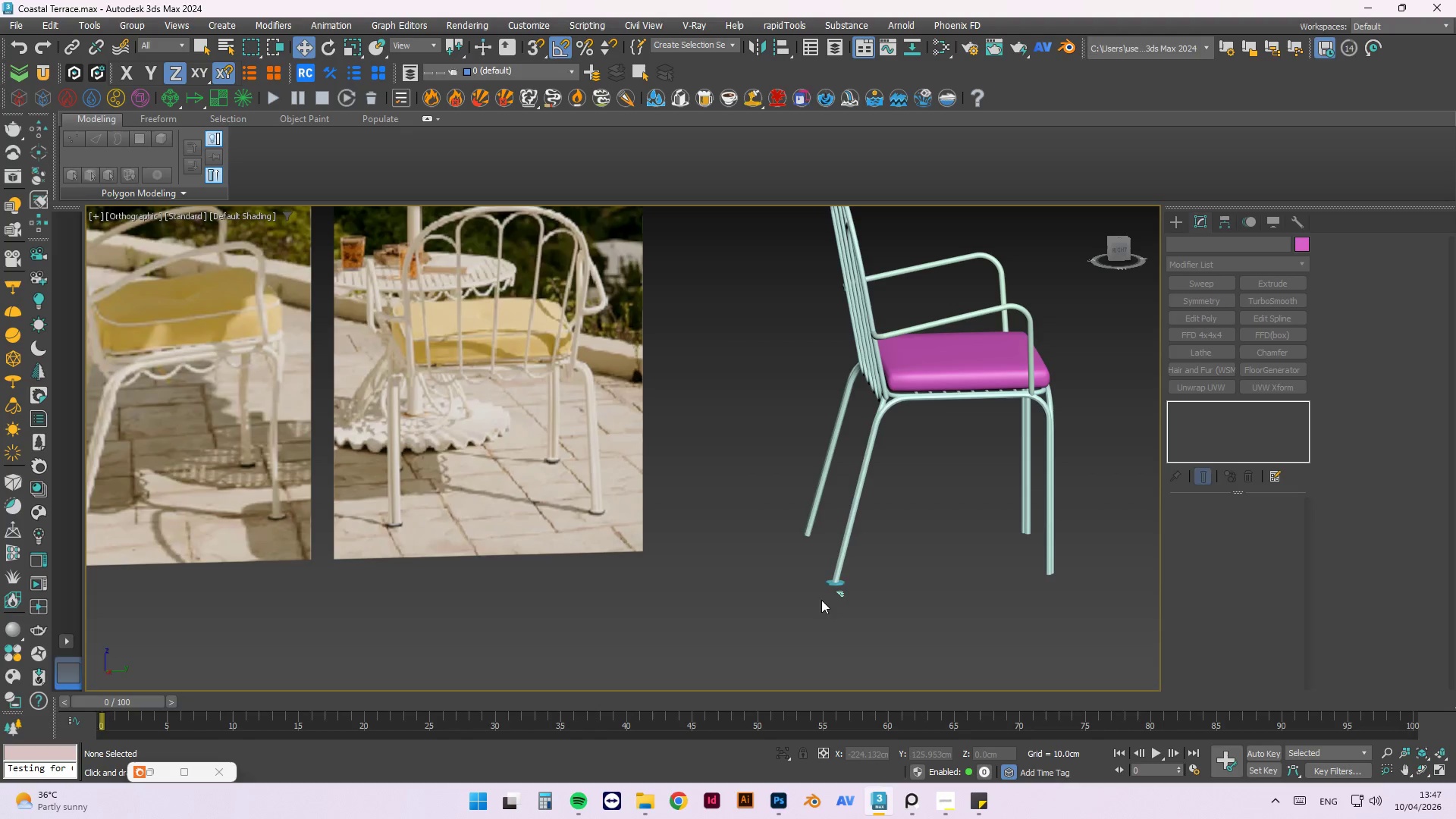 
left_click([871, 570])
 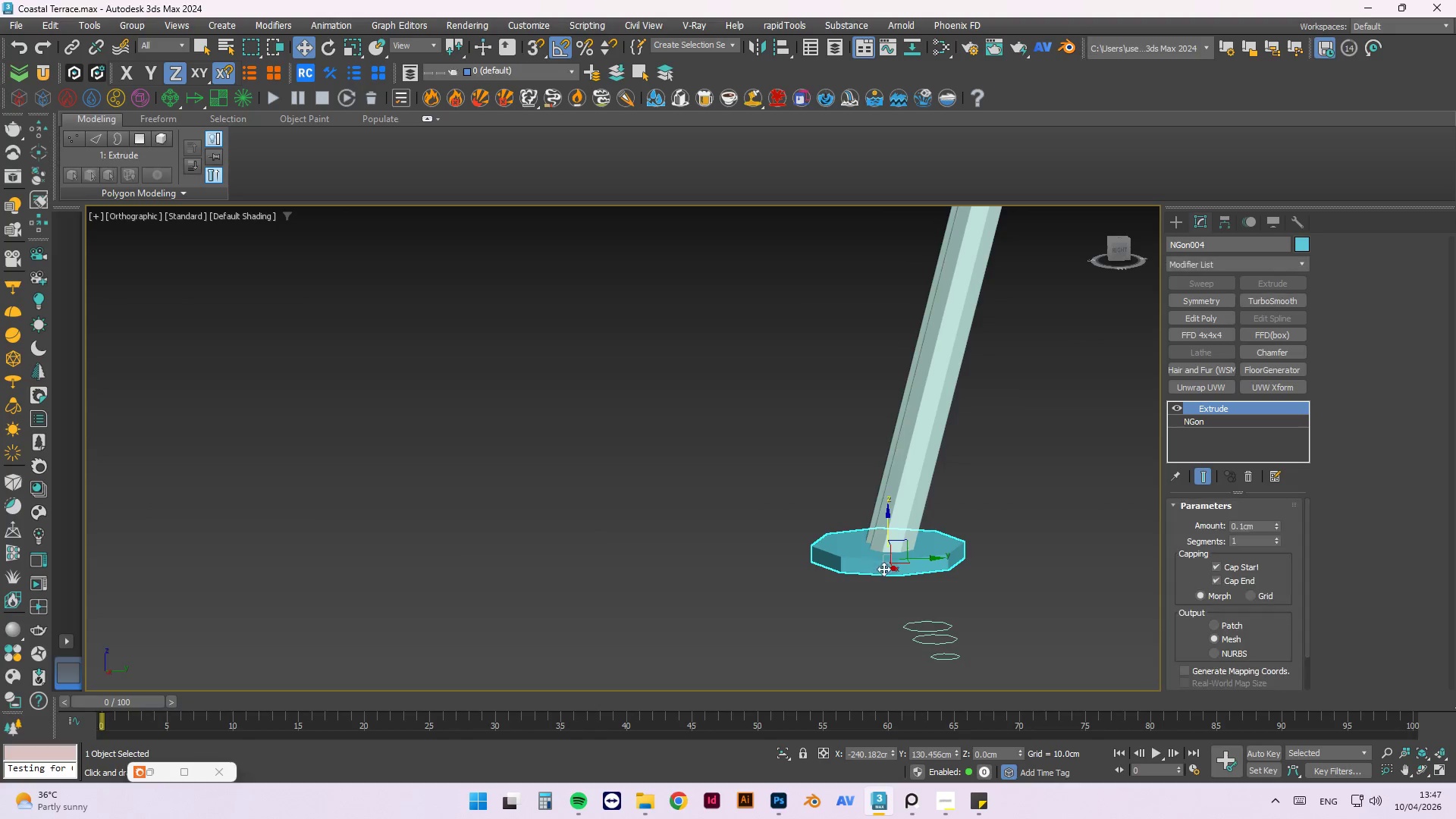 
scroll: coordinate [871, 556], scroll_direction: up, amount: 6.0
 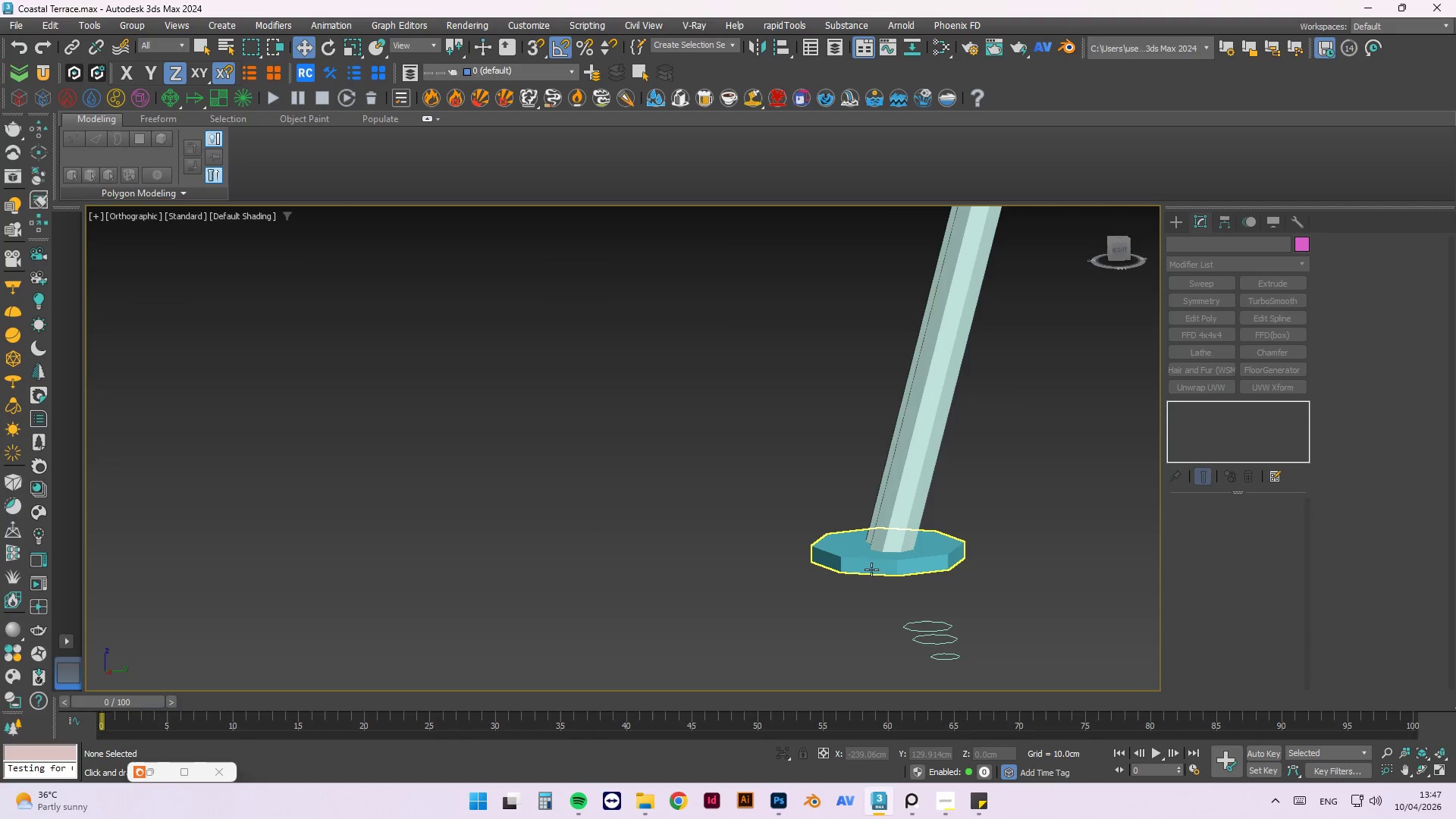 
hold_key(key=AltLeft, duration=0.81)
 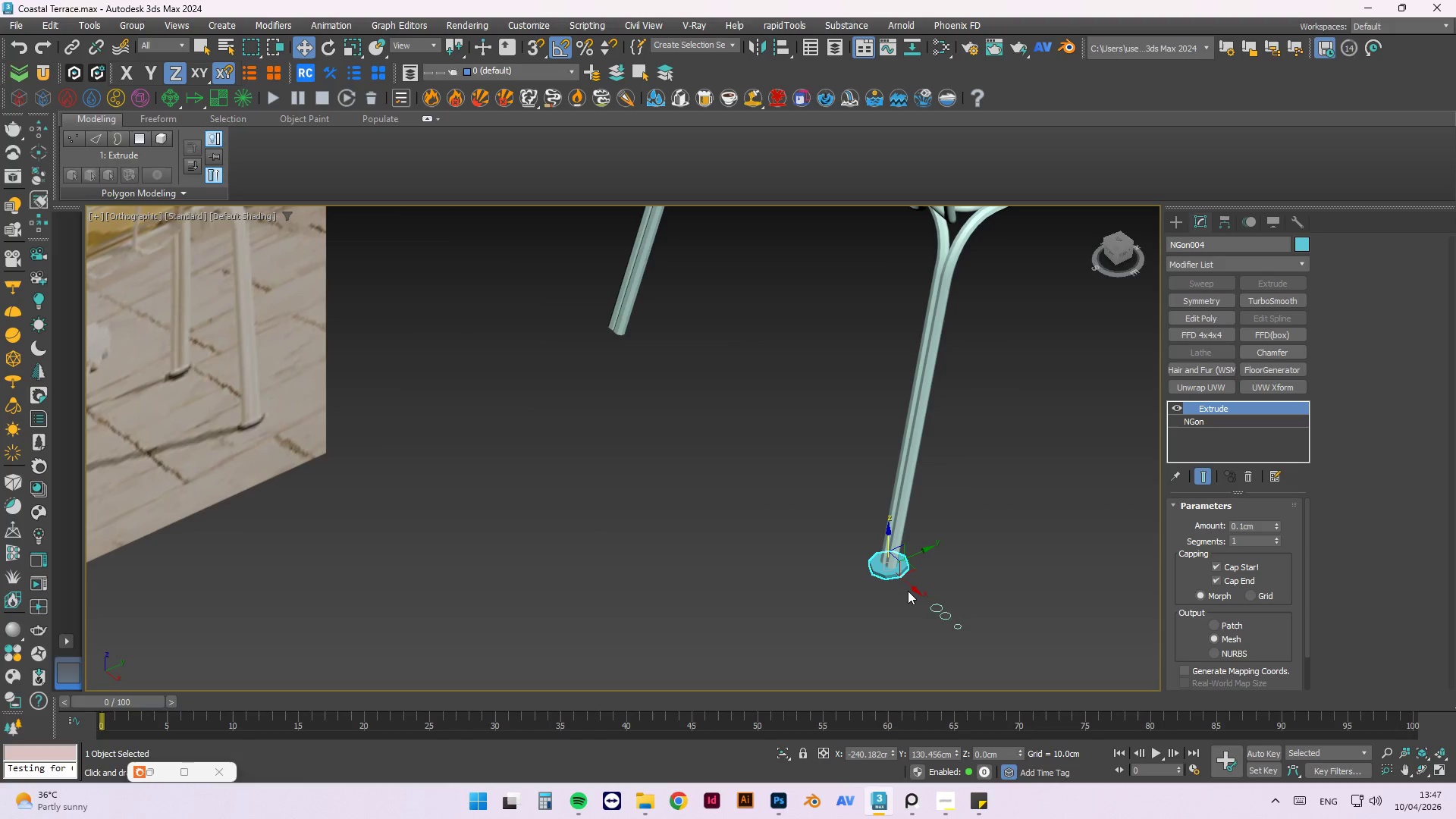 
scroll: coordinate [889, 570], scroll_direction: down, amount: 4.0
 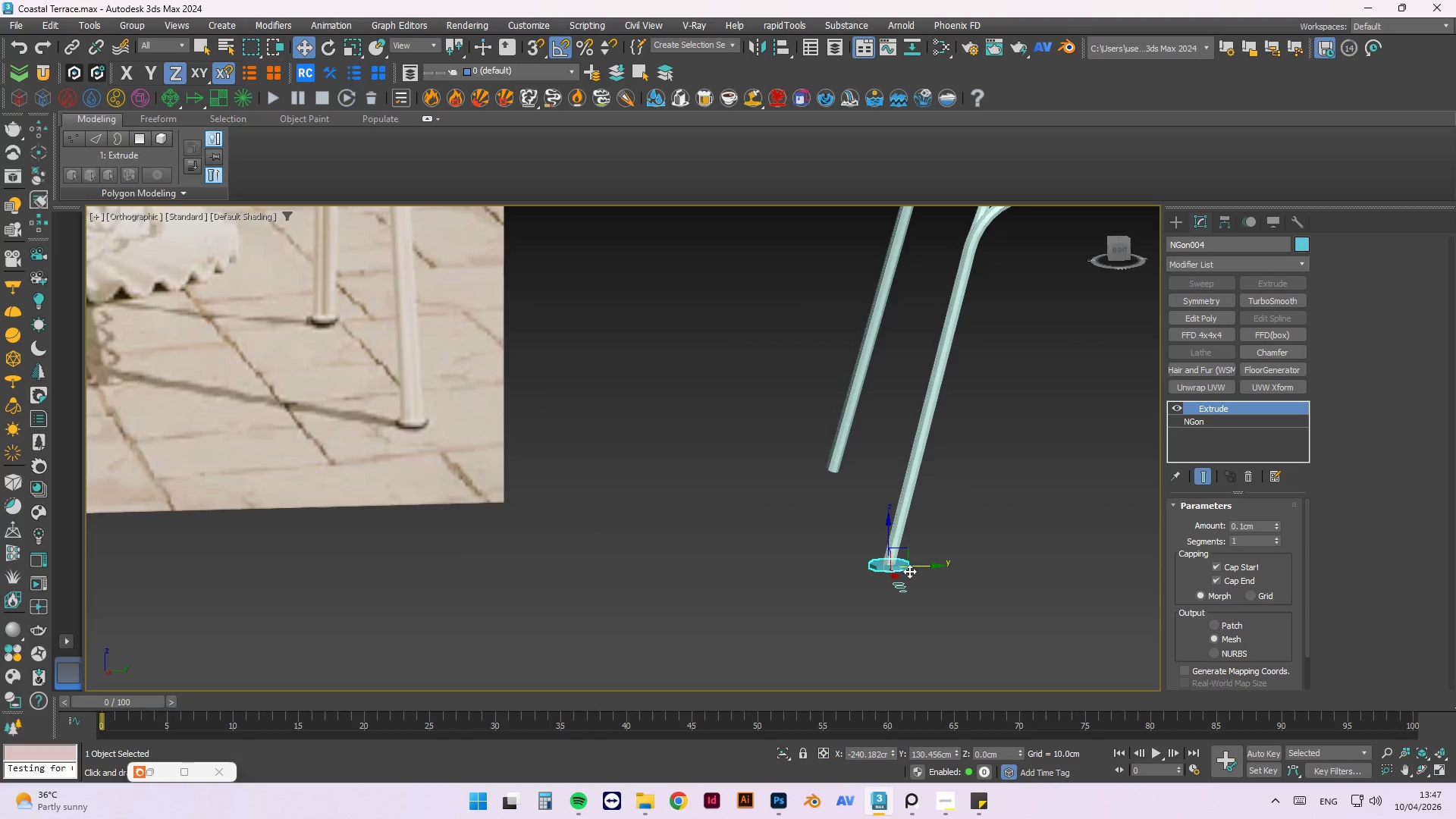 
hold_key(key=ShiftLeft, duration=1.5)
left_click_drag(start_coordinate=[910, 588], to_coordinate=[645, 353])
 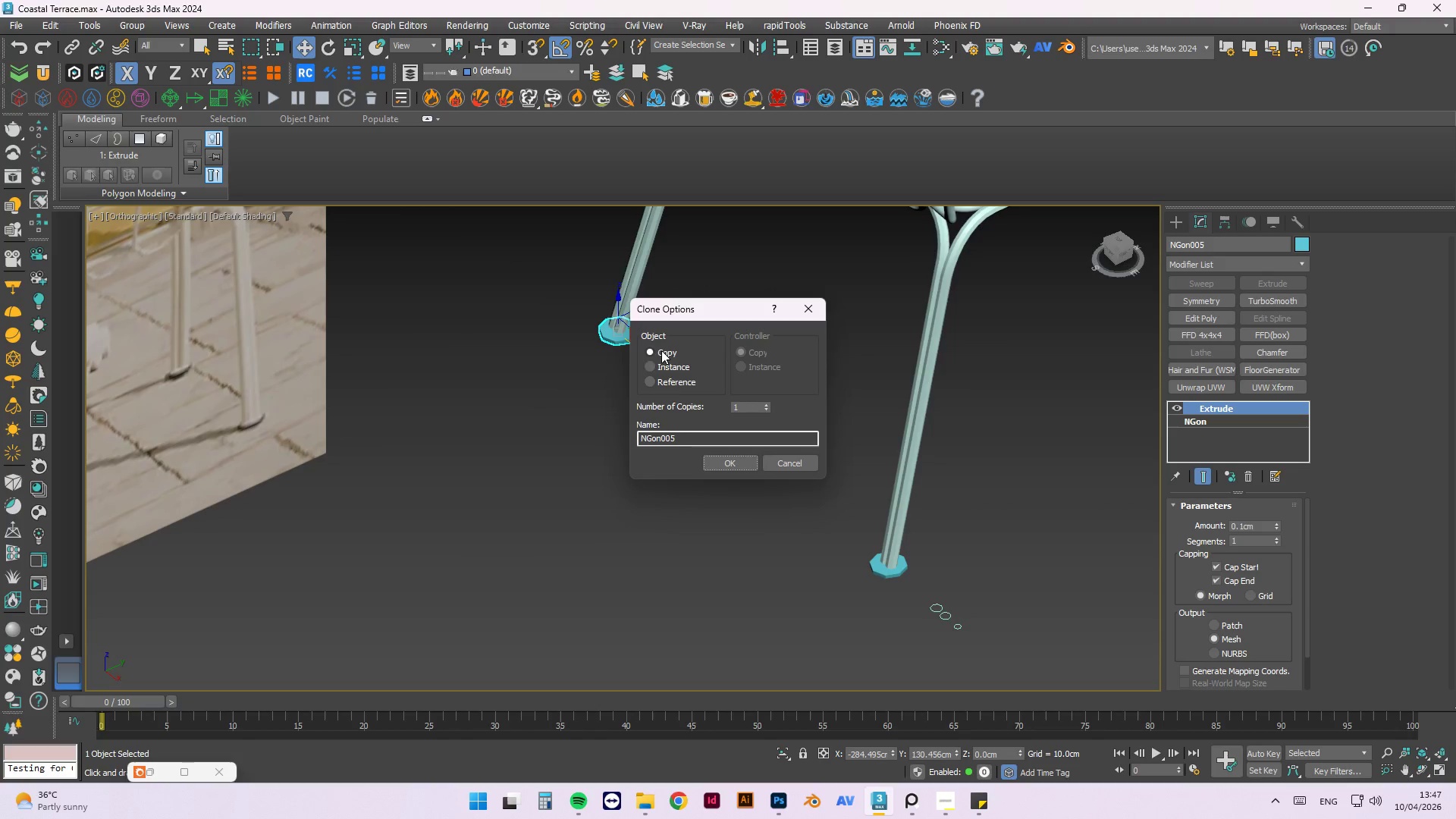 
hold_key(key=ShiftLeft, duration=1.28)
 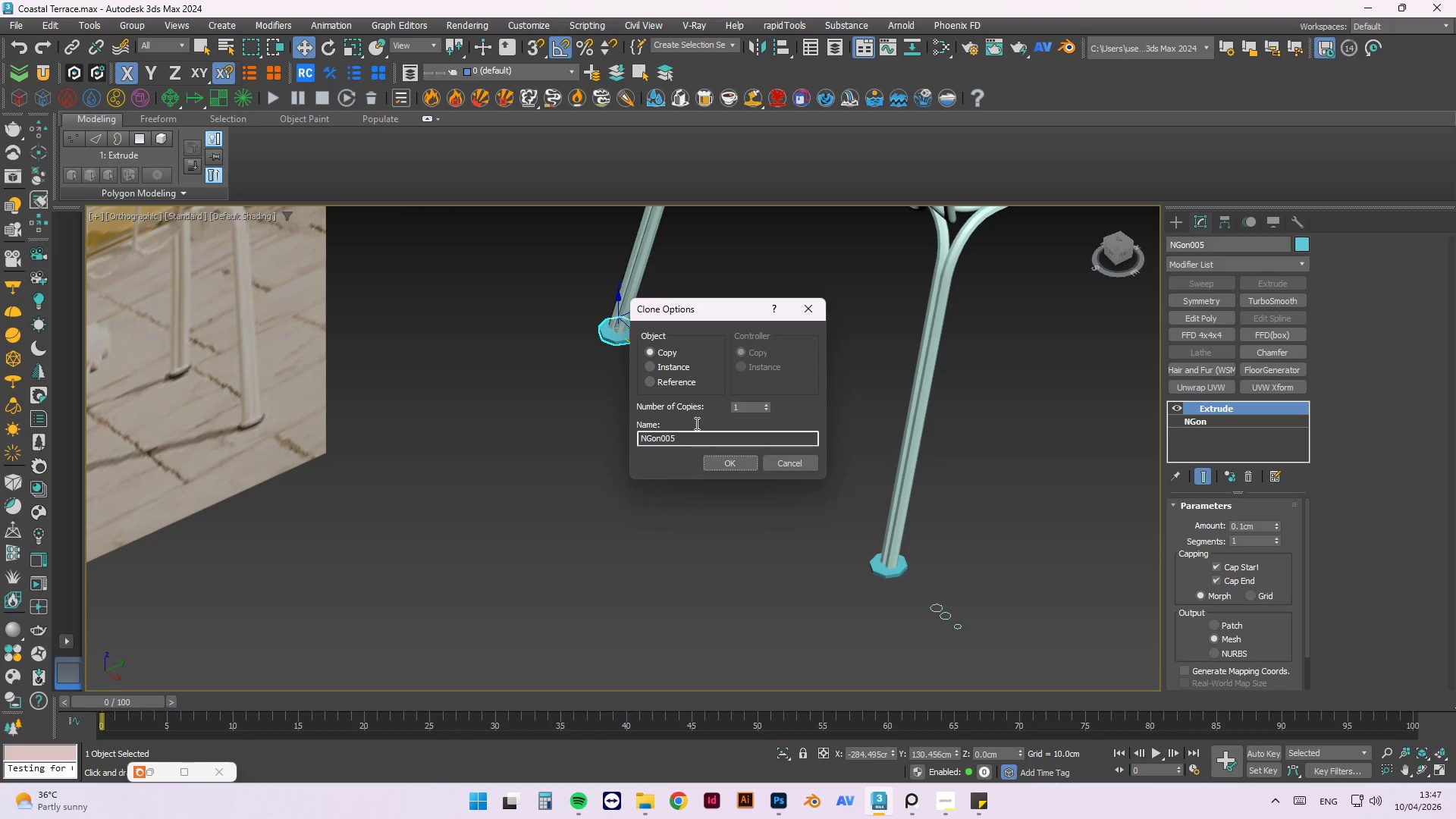 
left_click([675, 362])
 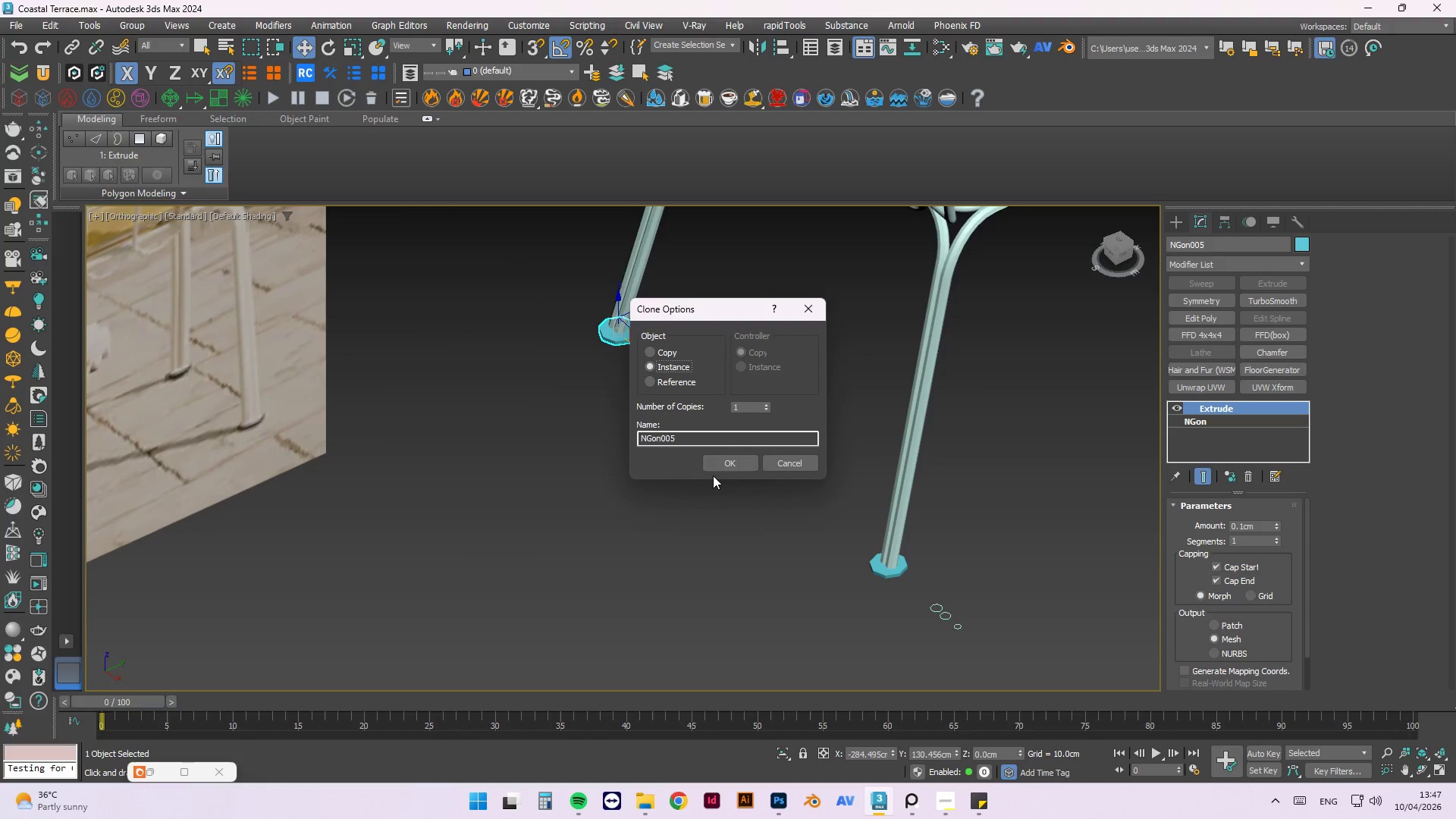 
left_click([723, 463])
 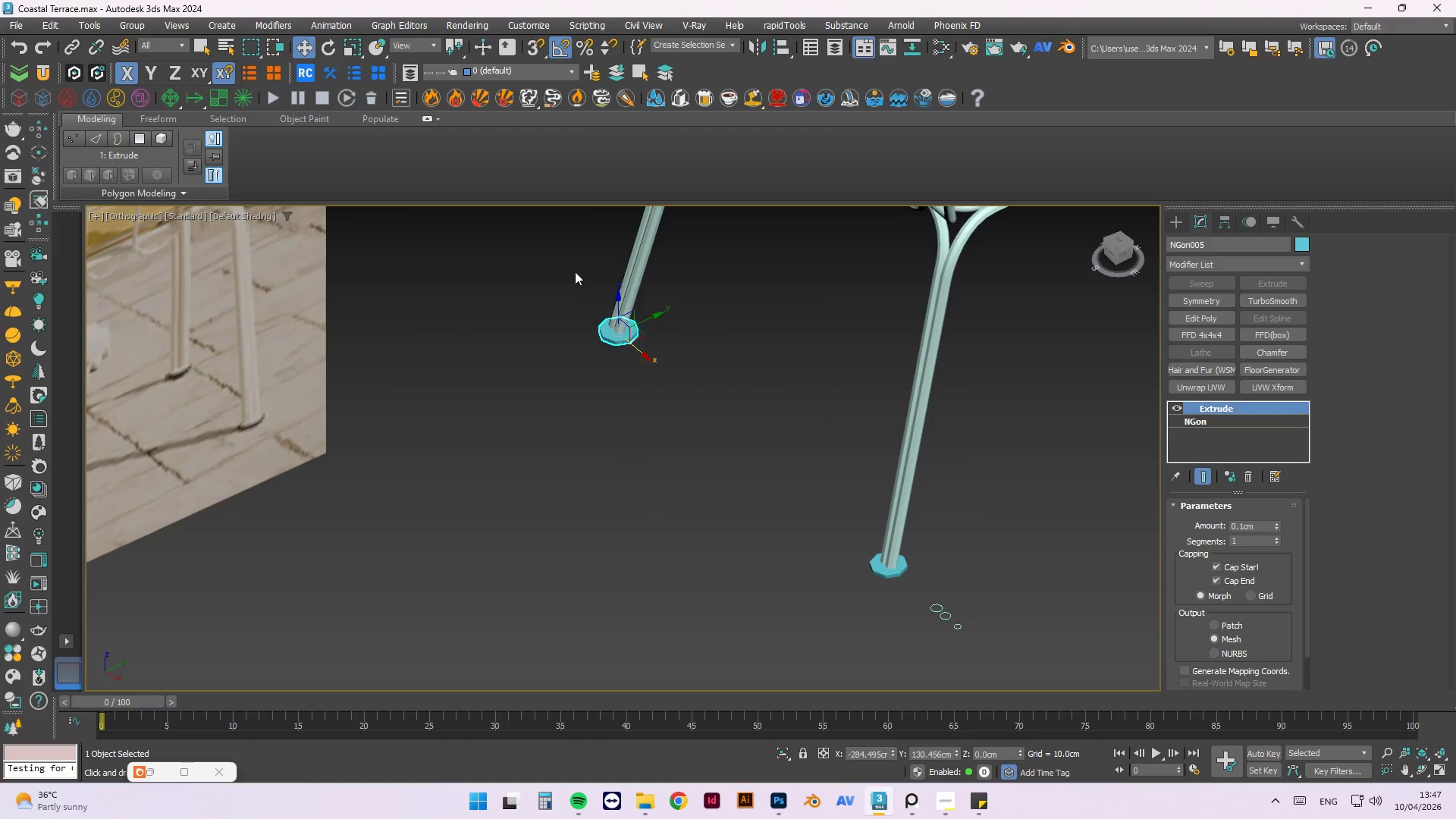 
hold_key(key=AltLeft, duration=0.75)
 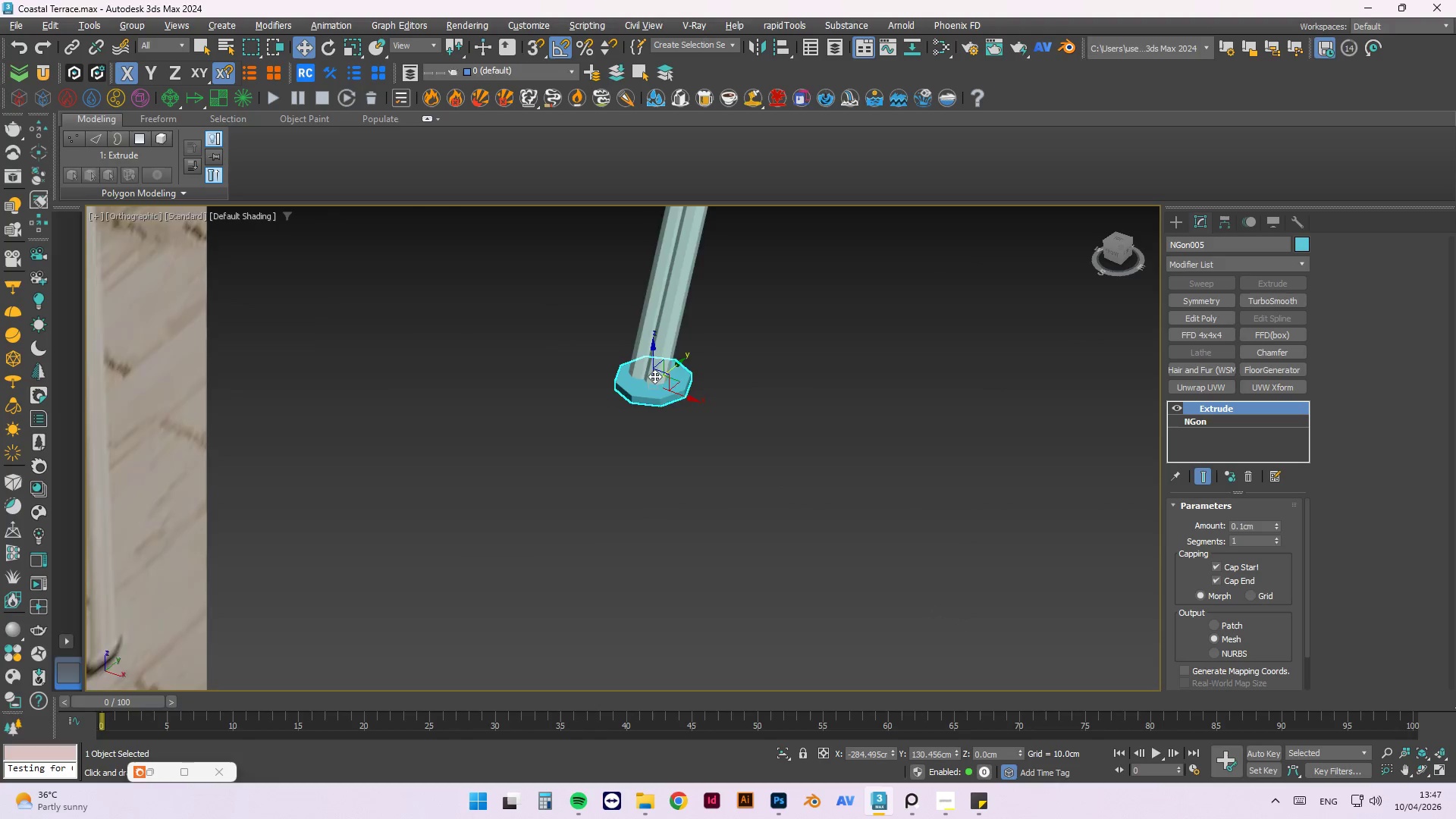 
scroll: coordinate [649, 381], scroll_direction: up, amount: 4.0
 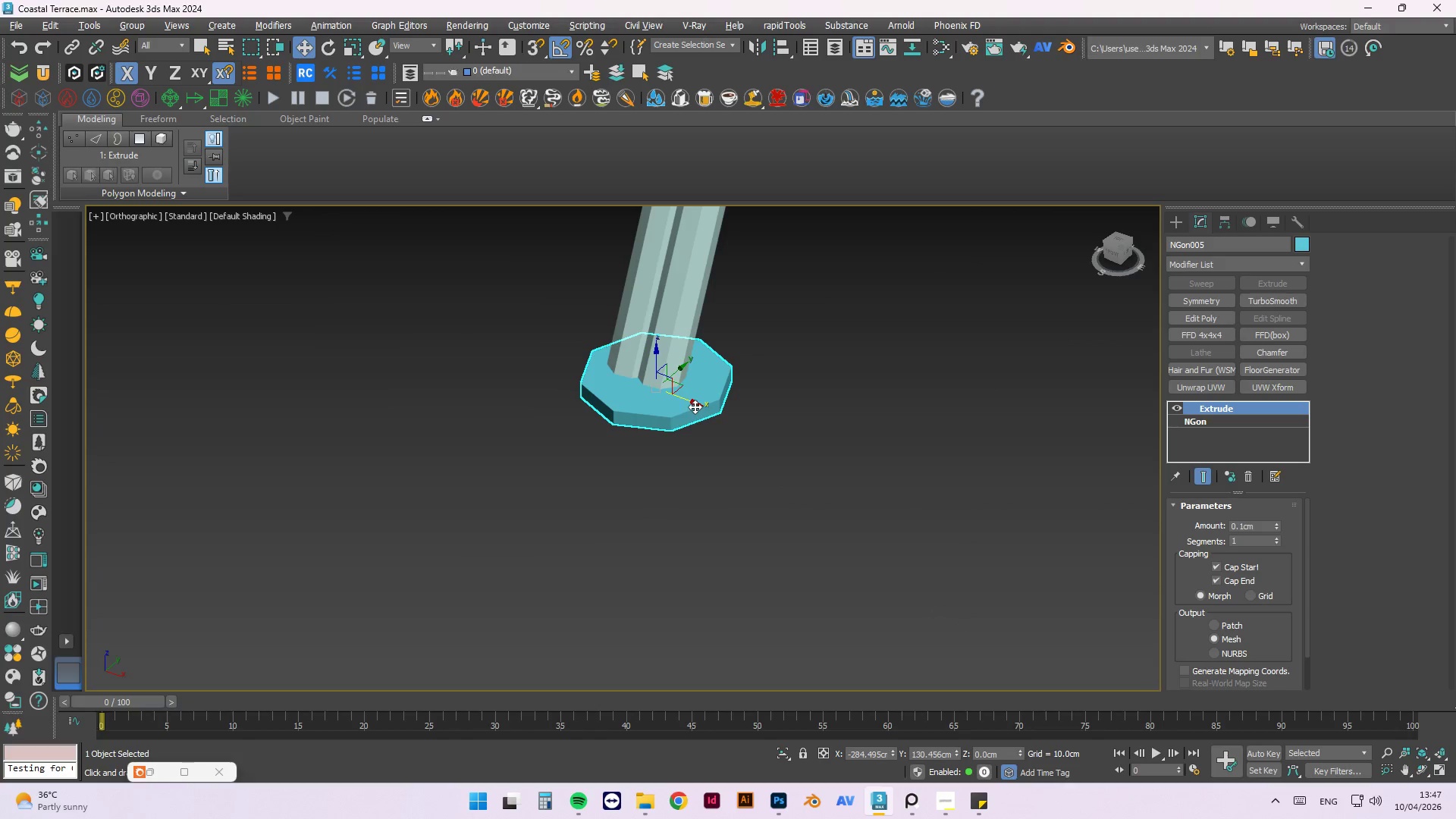 
left_click_drag(start_coordinate=[695, 404], to_coordinate=[687, 402])
 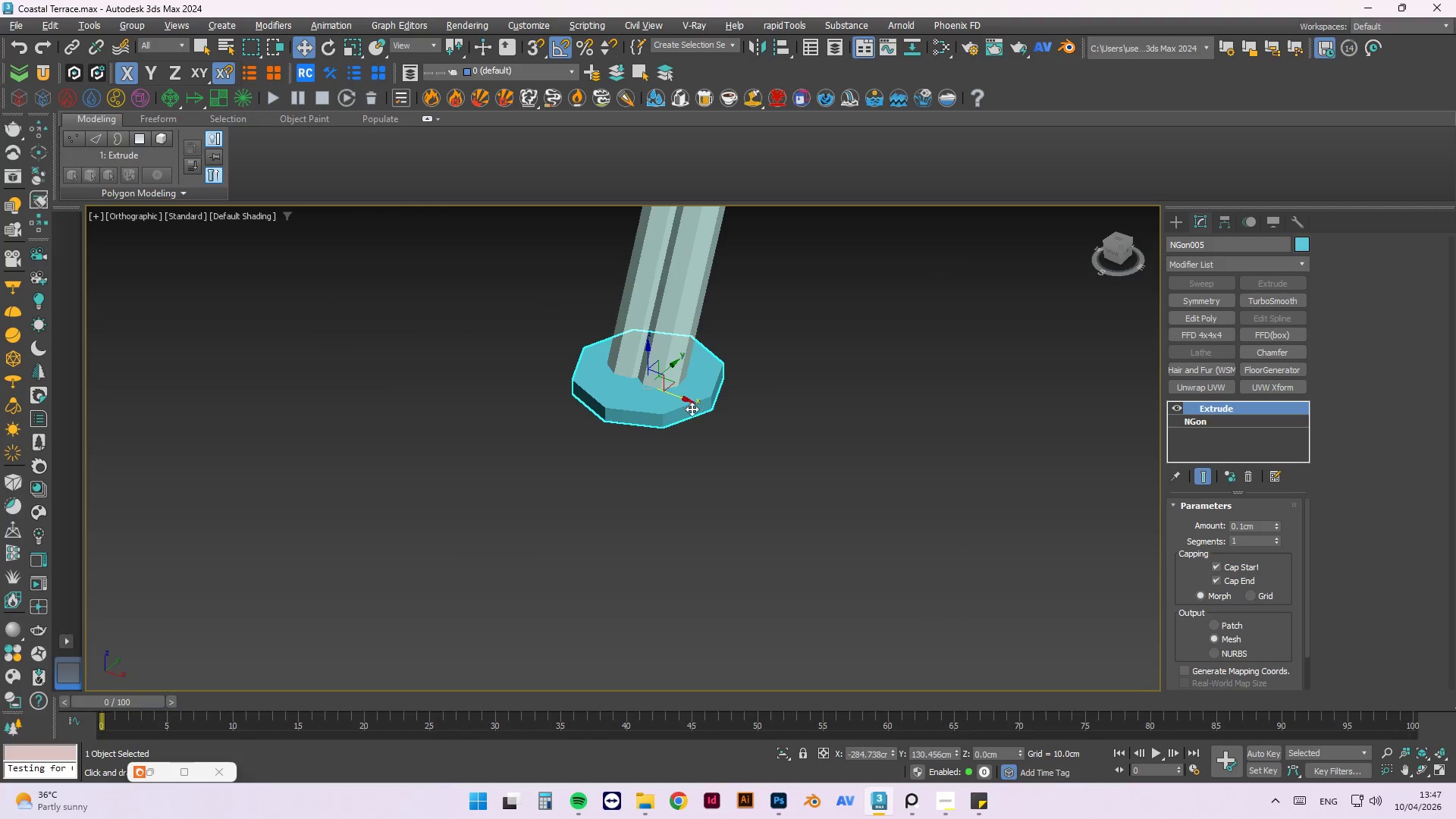 
hold_key(key=AltLeft, duration=1.23)
 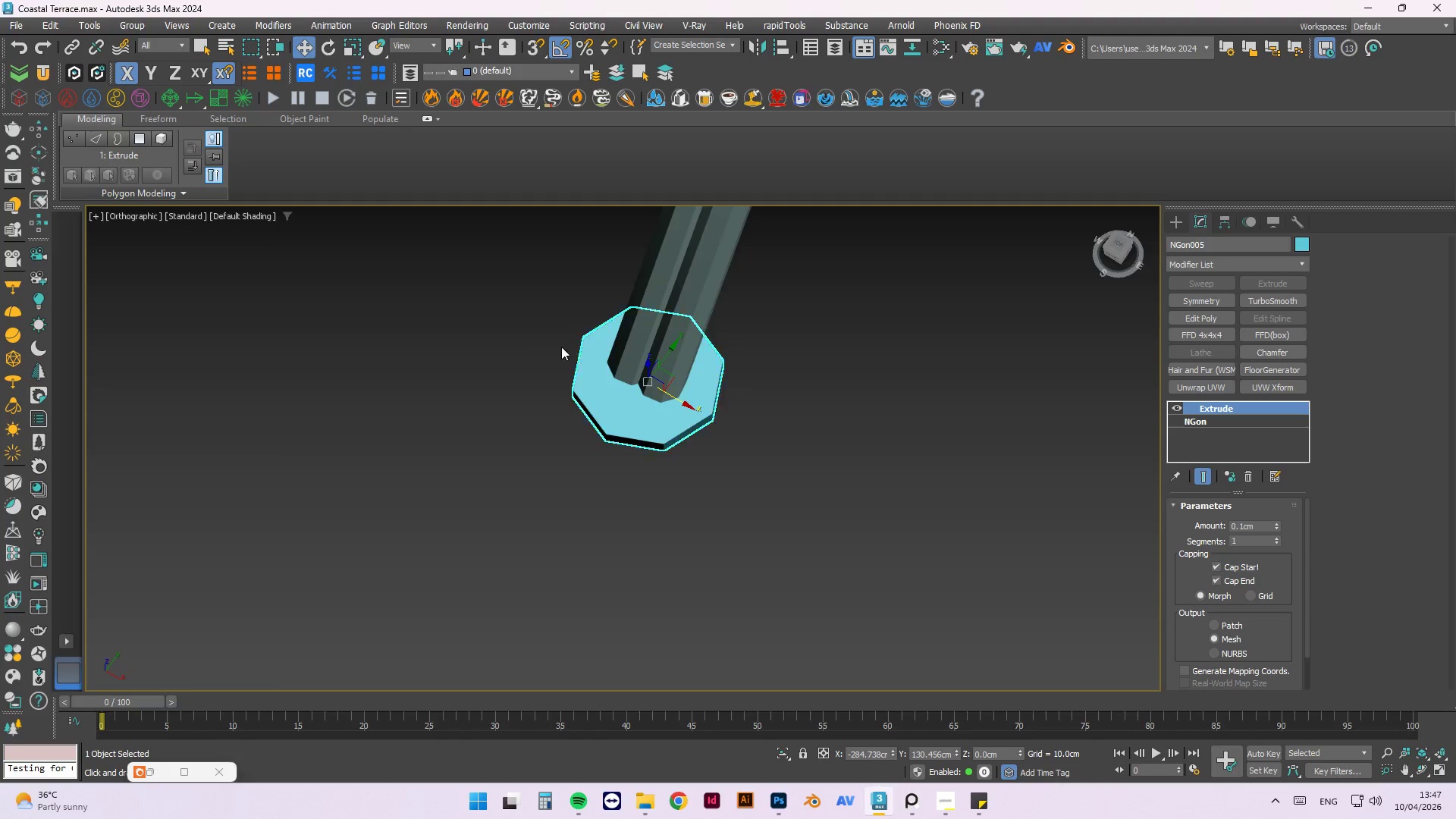 
scroll: coordinate [548, 328], scroll_direction: down, amount: 6.0
 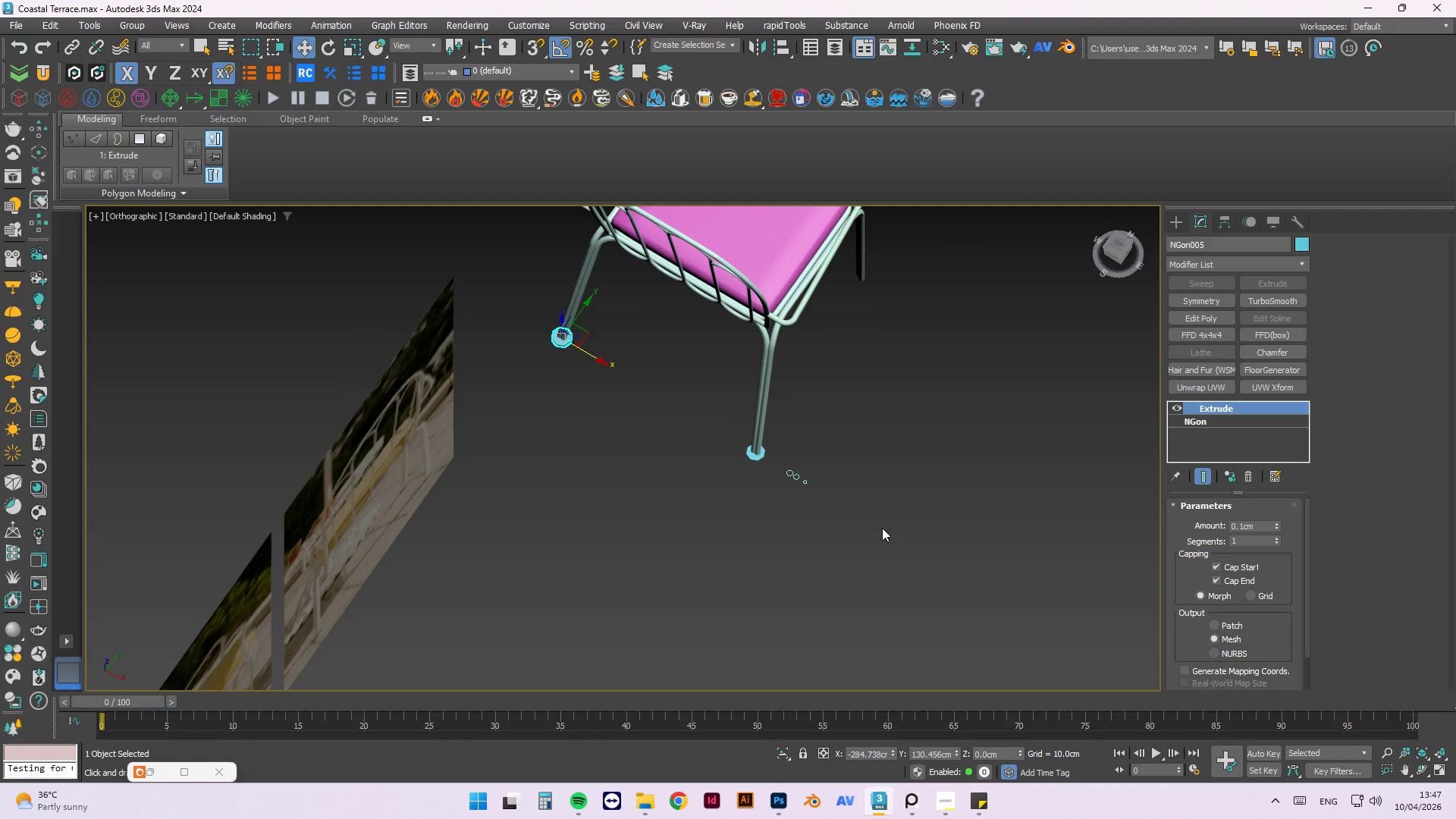 
hold_key(key=AltLeft, duration=0.55)
 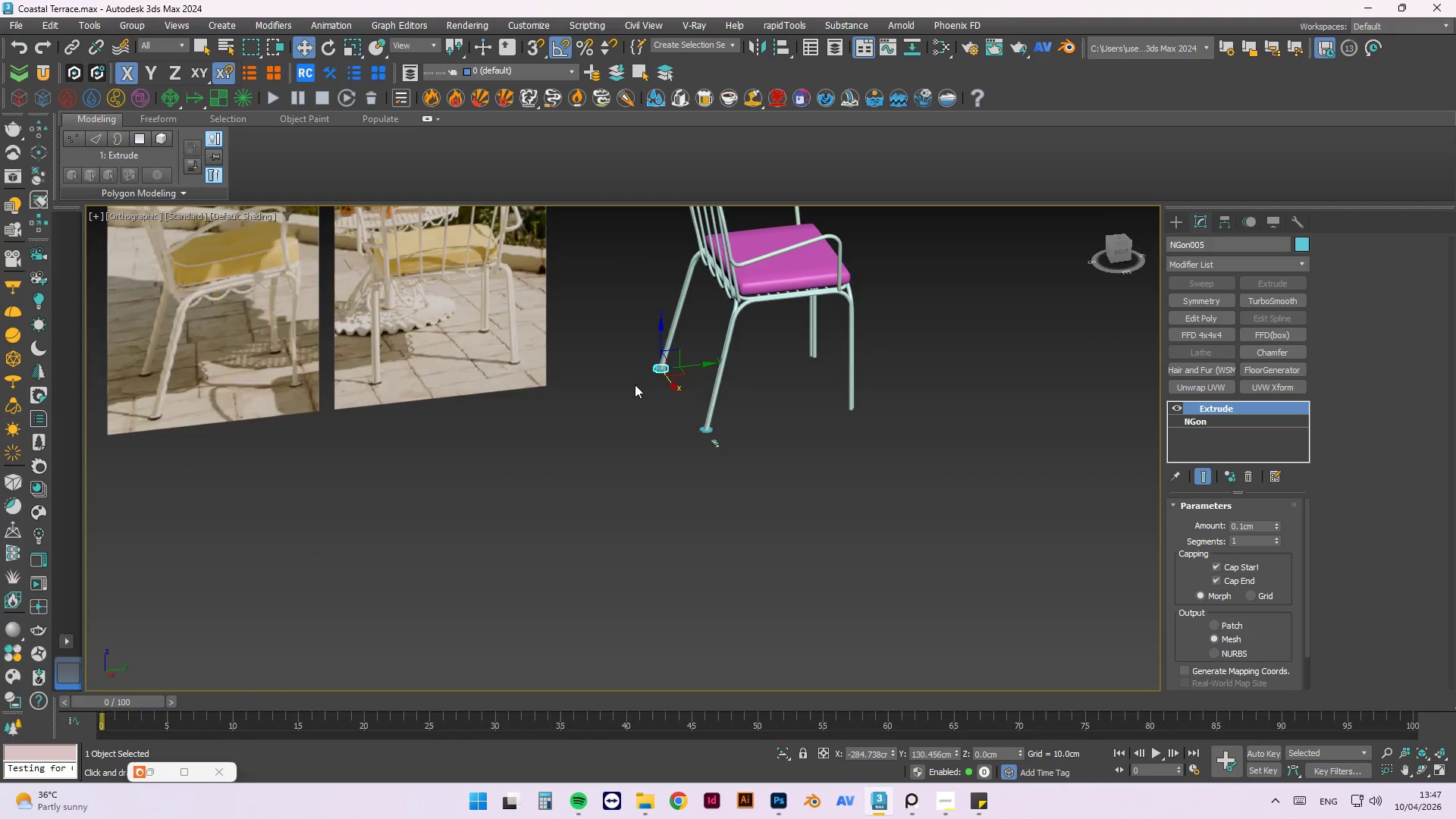 
scroll: coordinate [900, 443], scroll_direction: down, amount: 1.0
 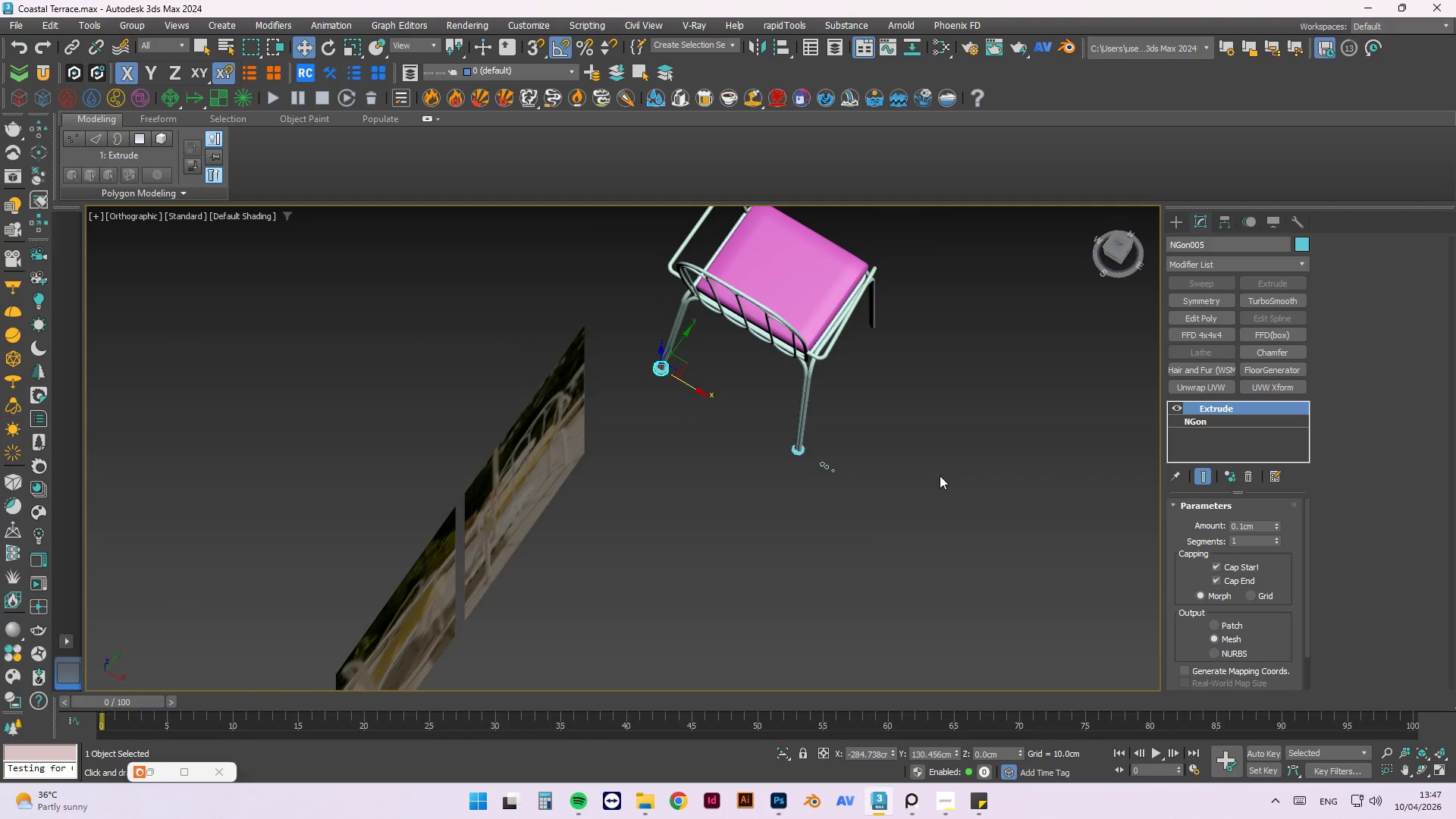 
scroll: coordinate [556, 373], scroll_direction: up, amount: 3.0
 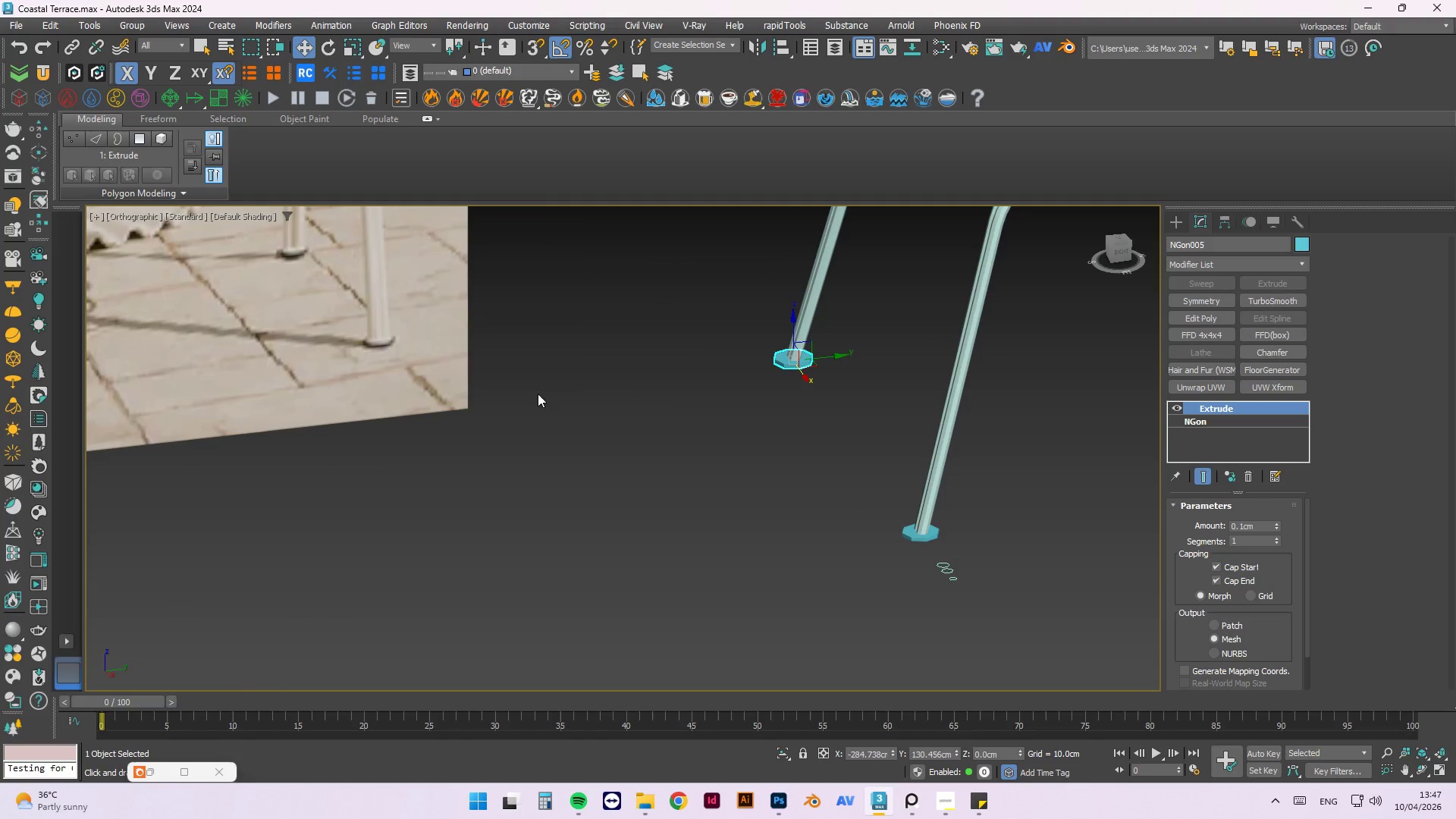 
scroll: coordinate [600, 385], scroll_direction: down, amount: 1.0
 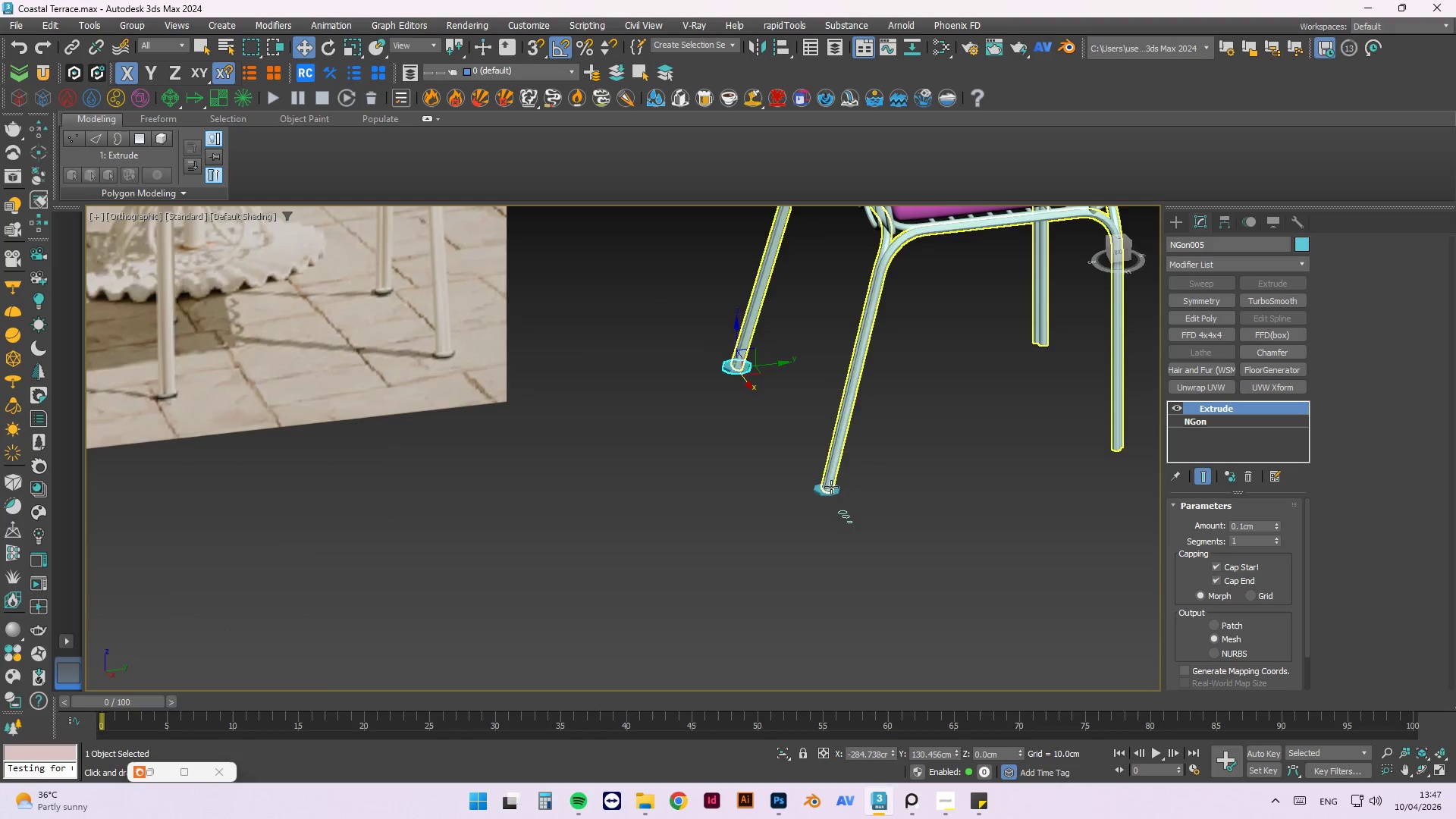 
scroll: coordinate [825, 484], scroll_direction: up, amount: 5.0
 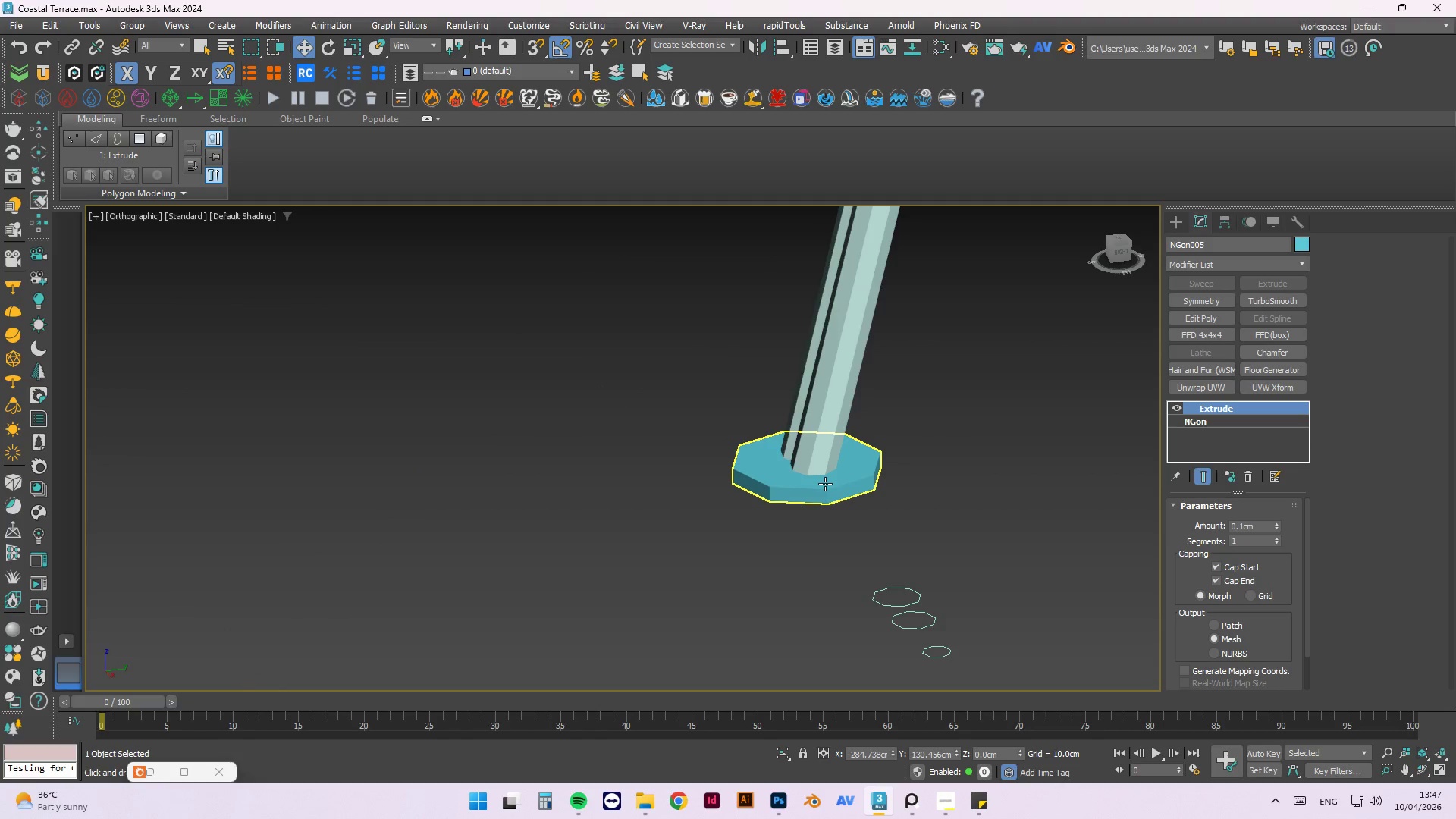 
left_click([825, 484])
 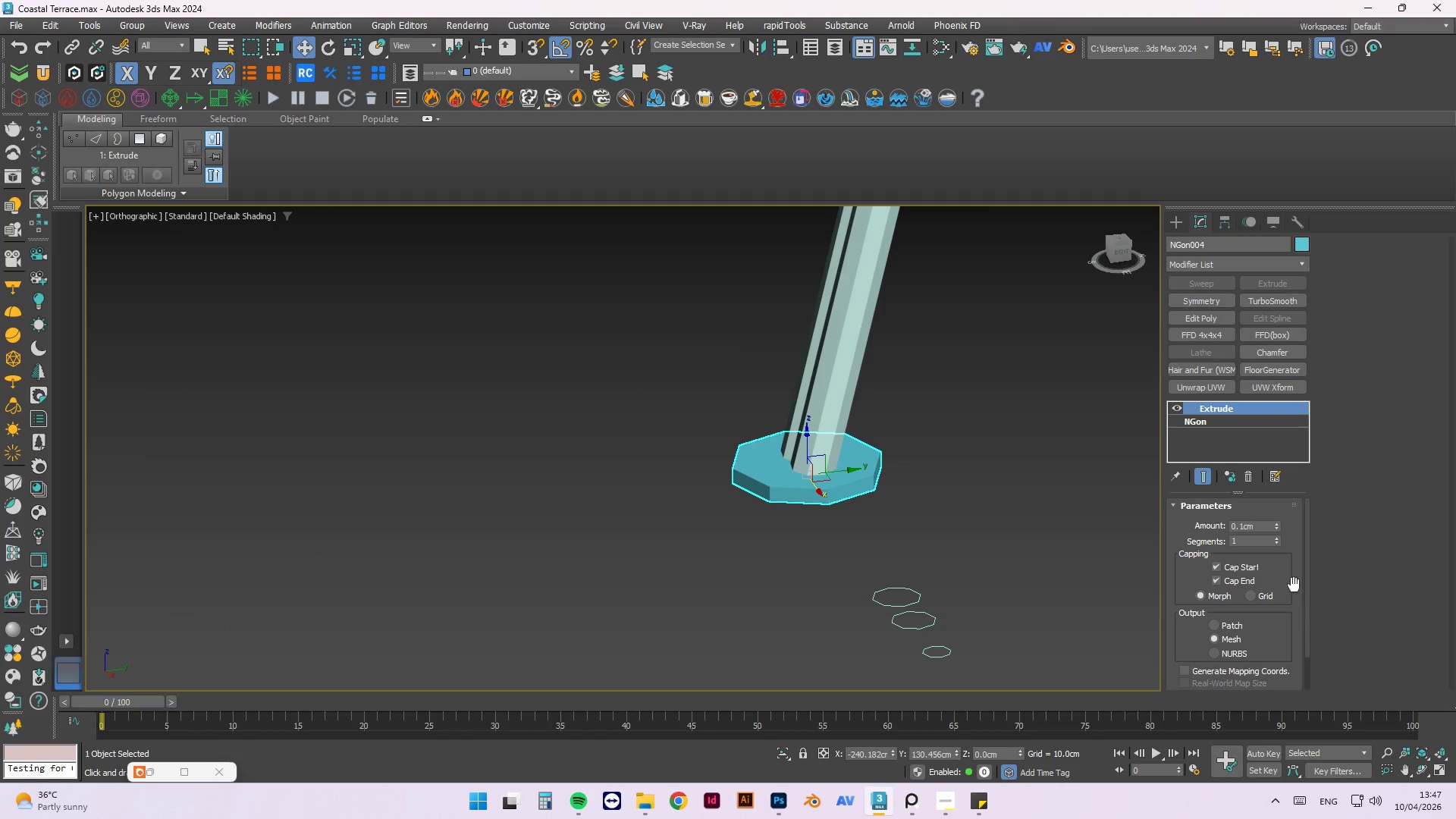 
left_click([1218, 423])
 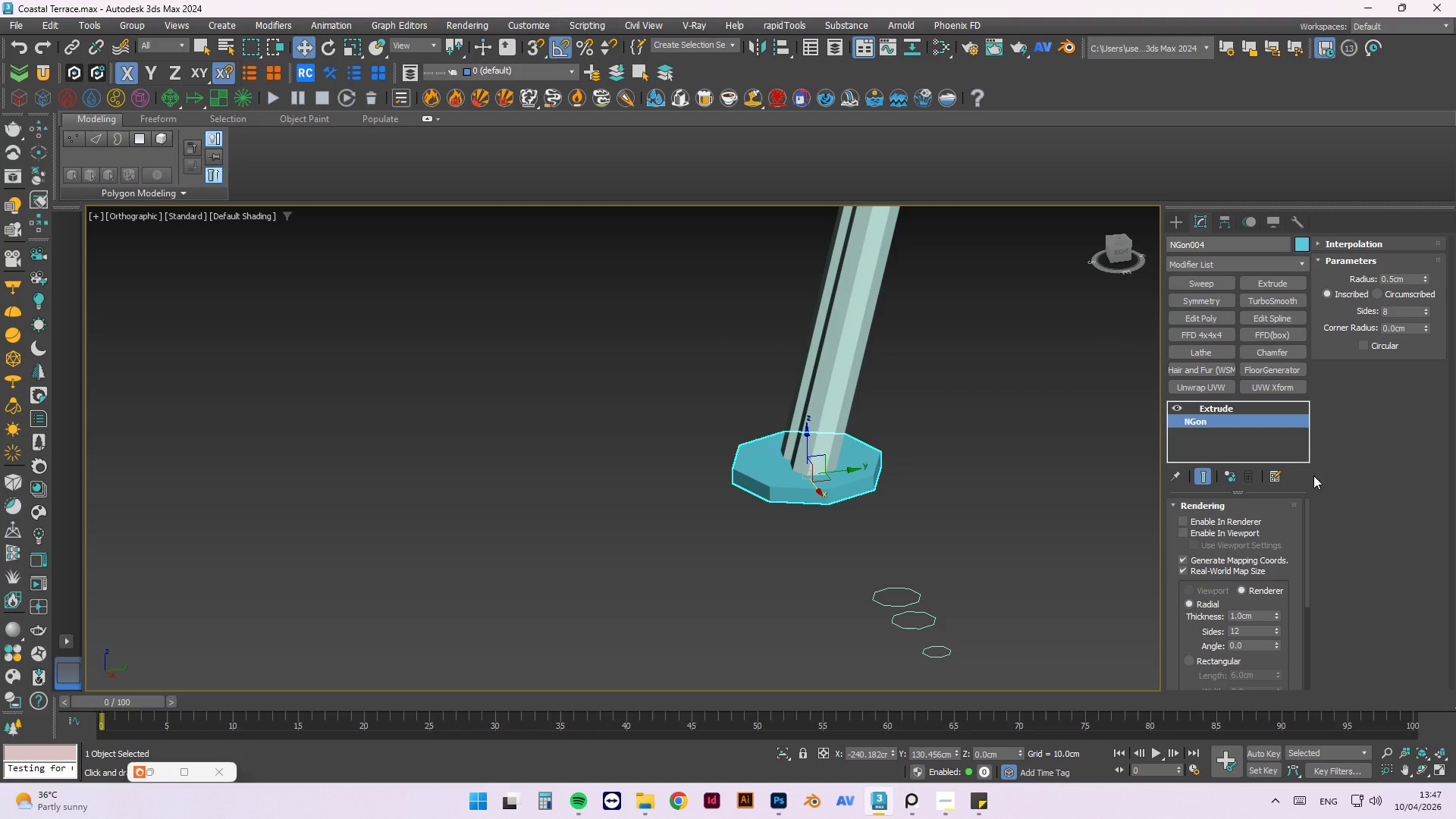 
left_click_drag(start_coordinate=[1392, 311], to_coordinate=[1359, 312])
 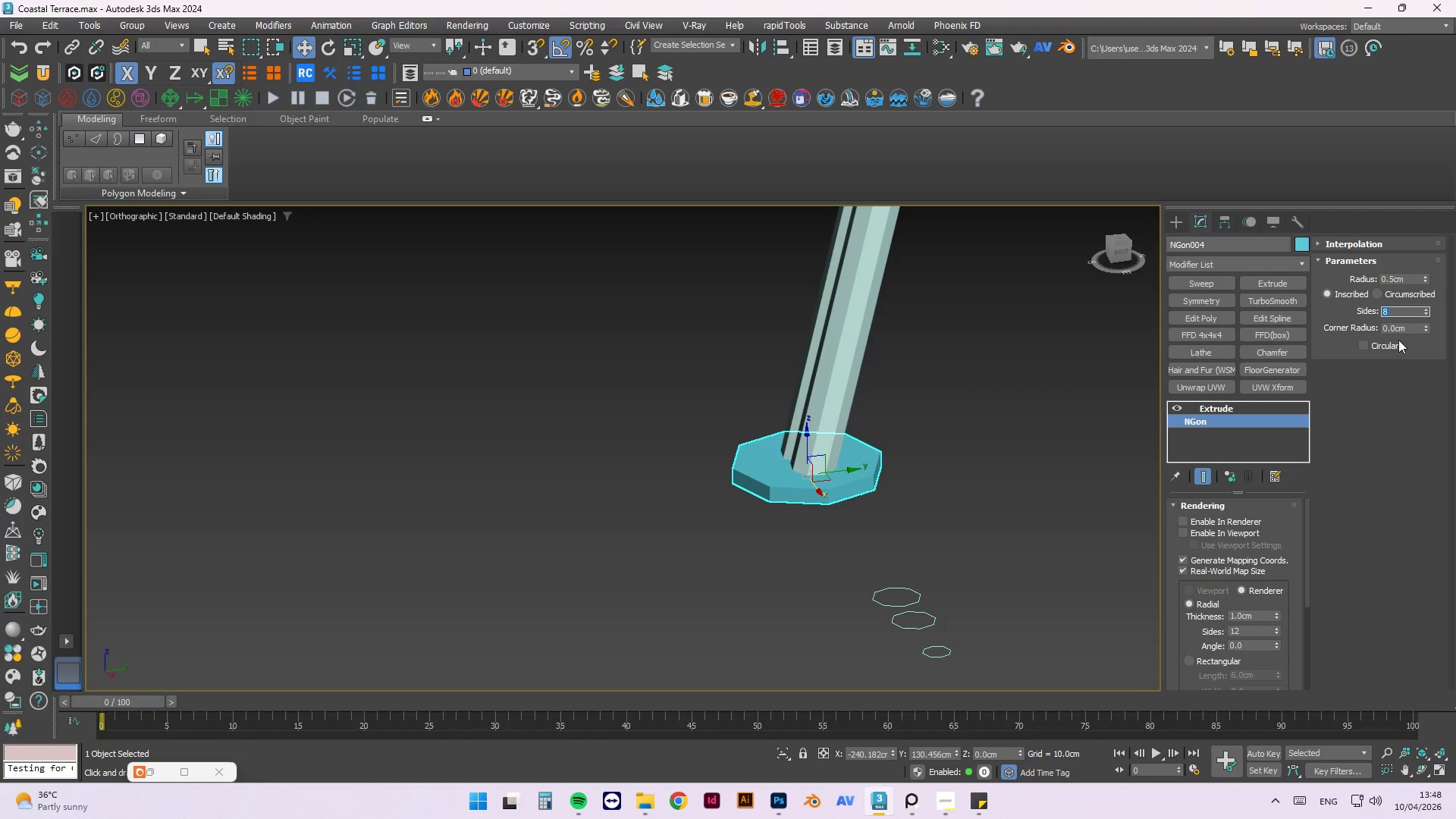 
left_click([1360, 347])
 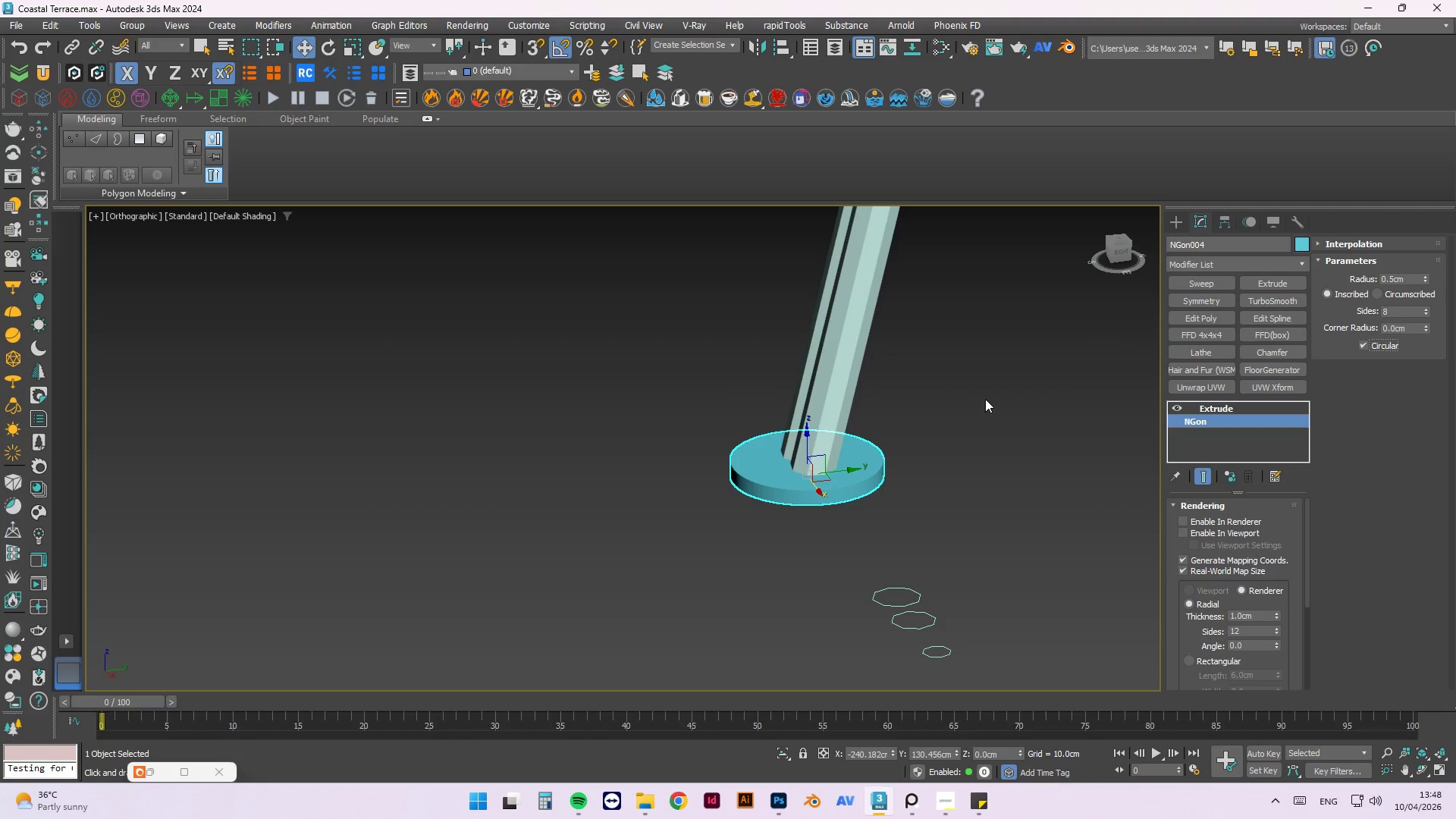 
scroll: coordinate [778, 519], scroll_direction: up, amount: 3.0
 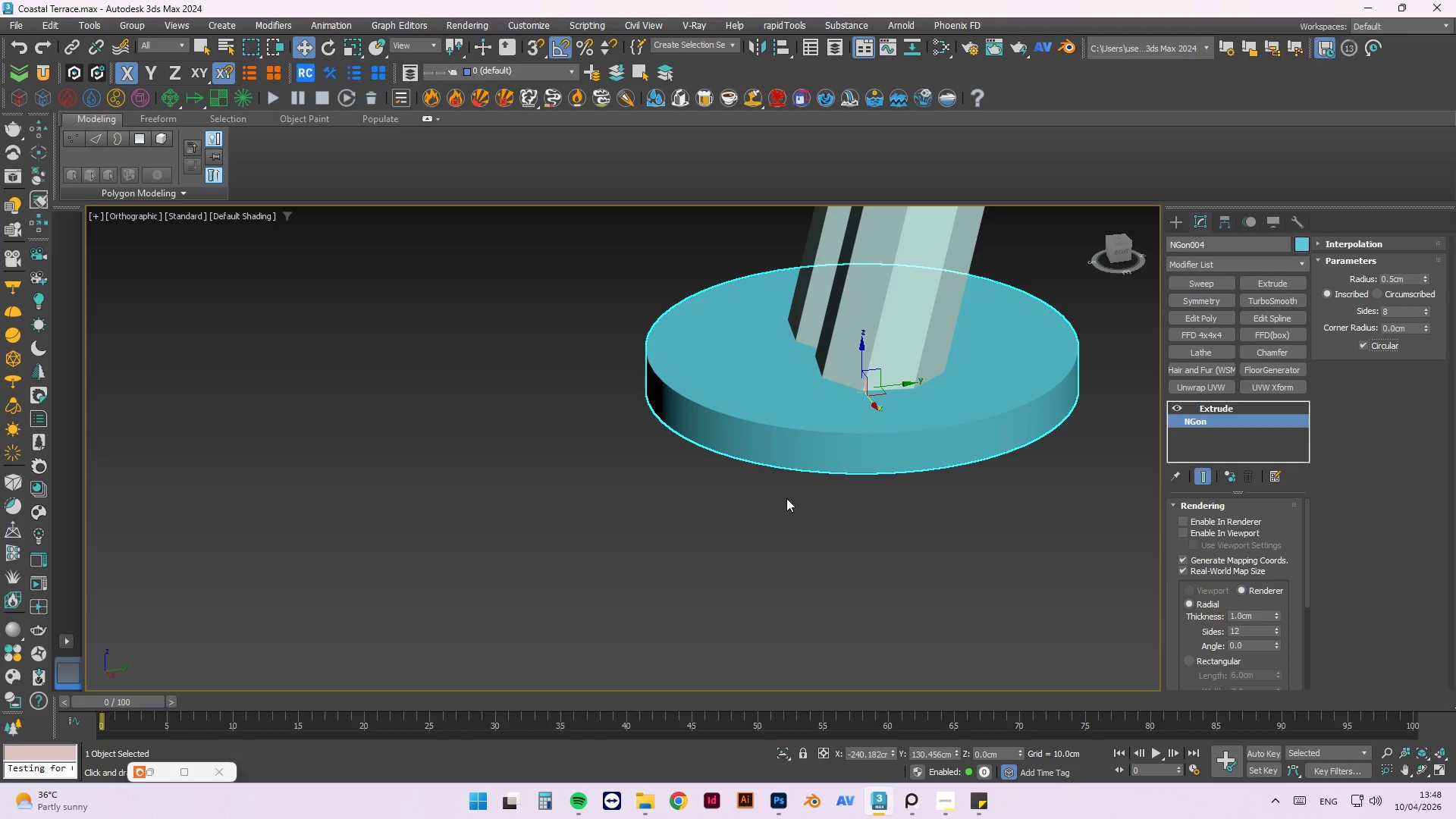 
scroll: coordinate [759, 538], scroll_direction: down, amount: 7.0
 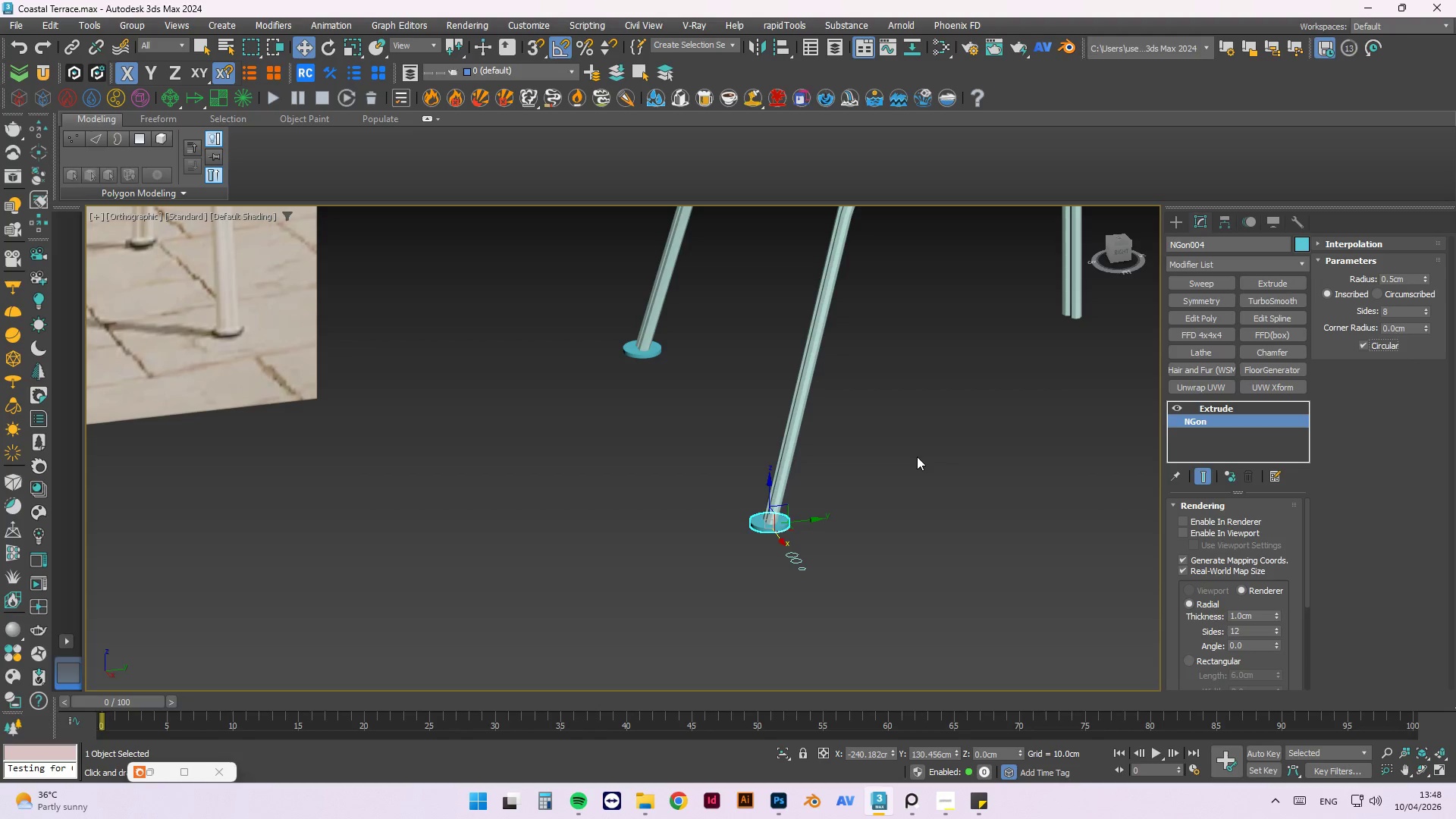 
key(F3)
 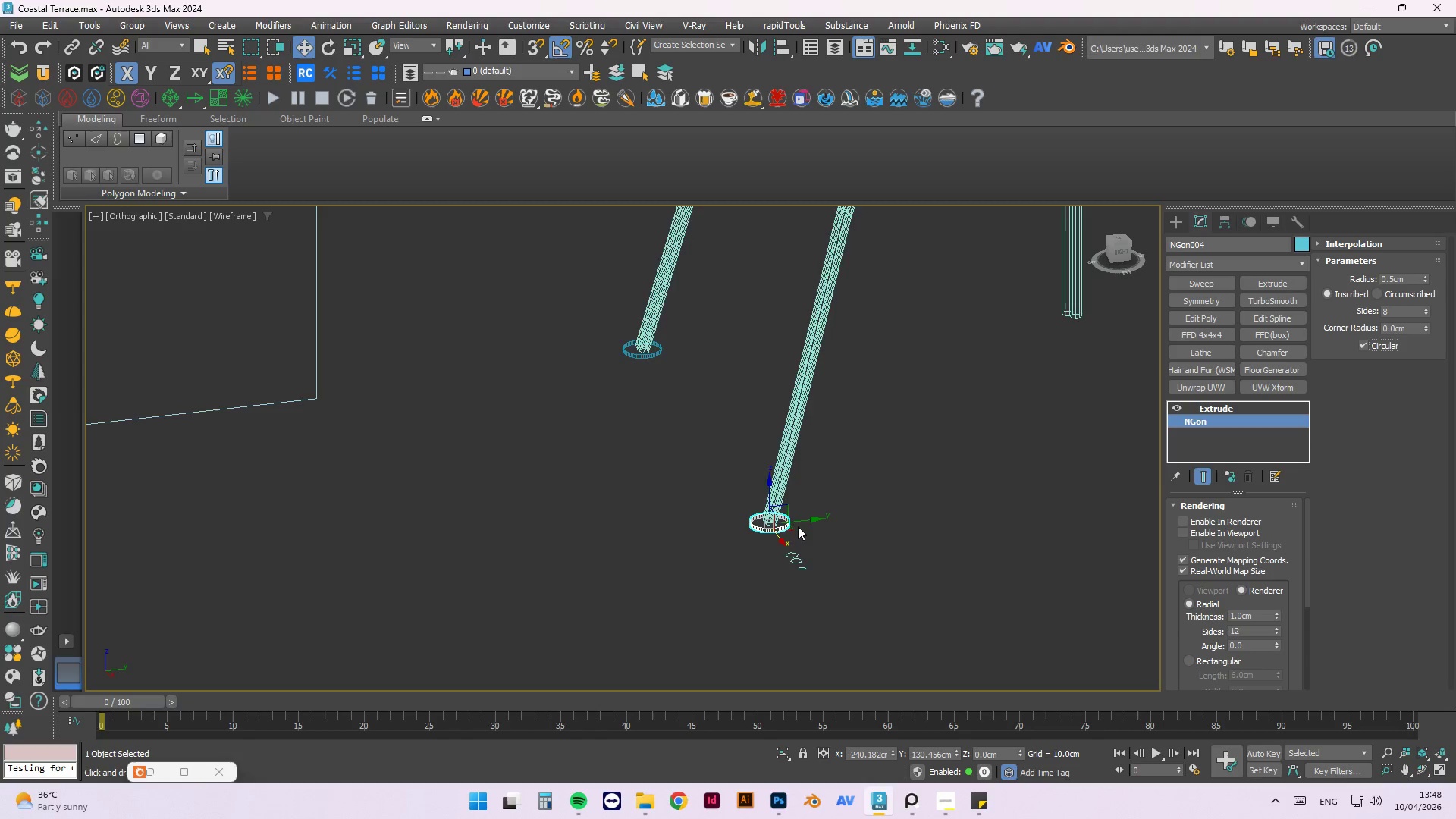 
scroll: coordinate [795, 525], scroll_direction: up, amount: 4.0
 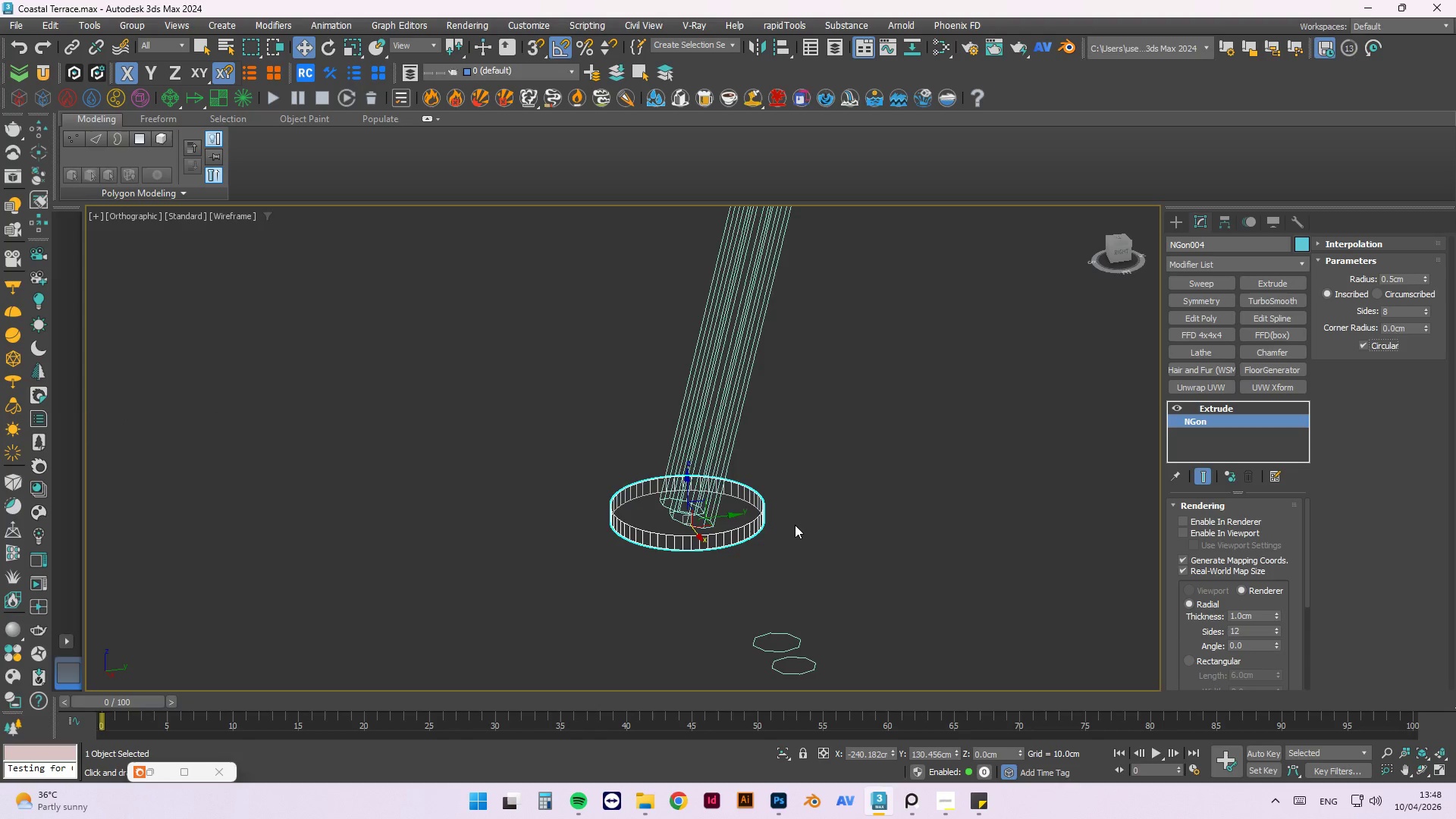 
key(F3)
 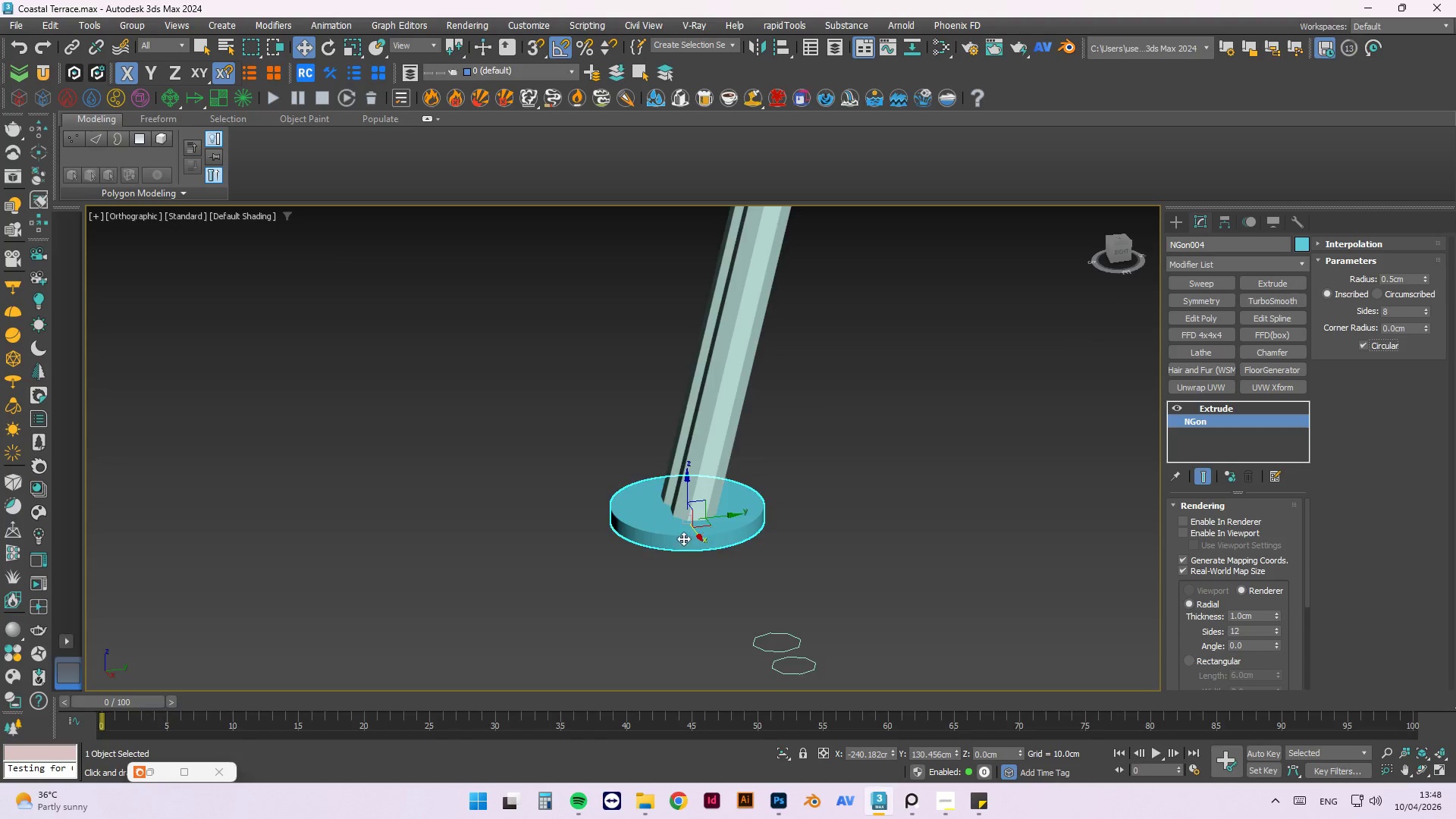 
scroll: coordinate [653, 549], scroll_direction: down, amount: 5.0
 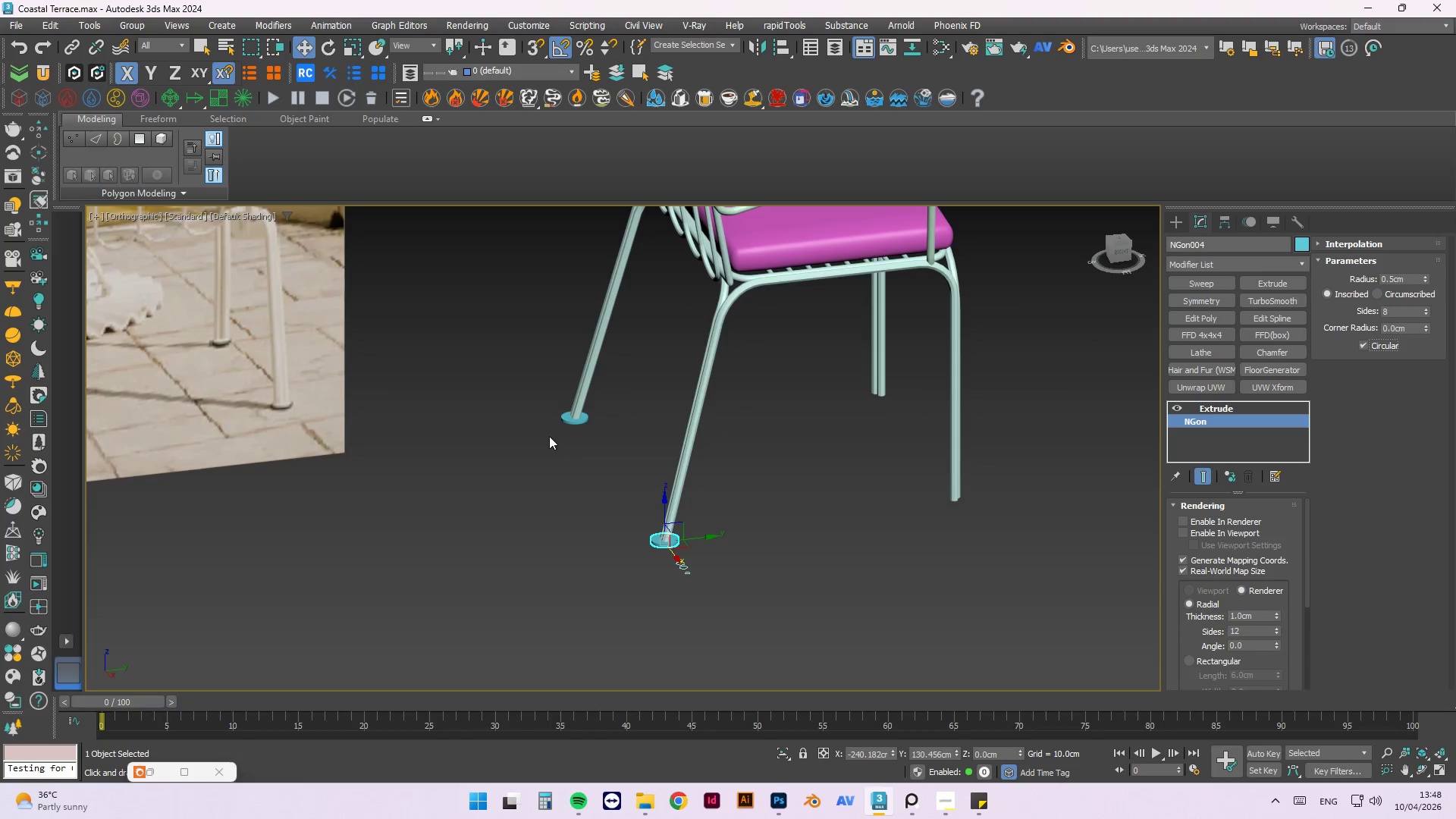 
hold_key(key=ControlLeft, duration=0.55)
 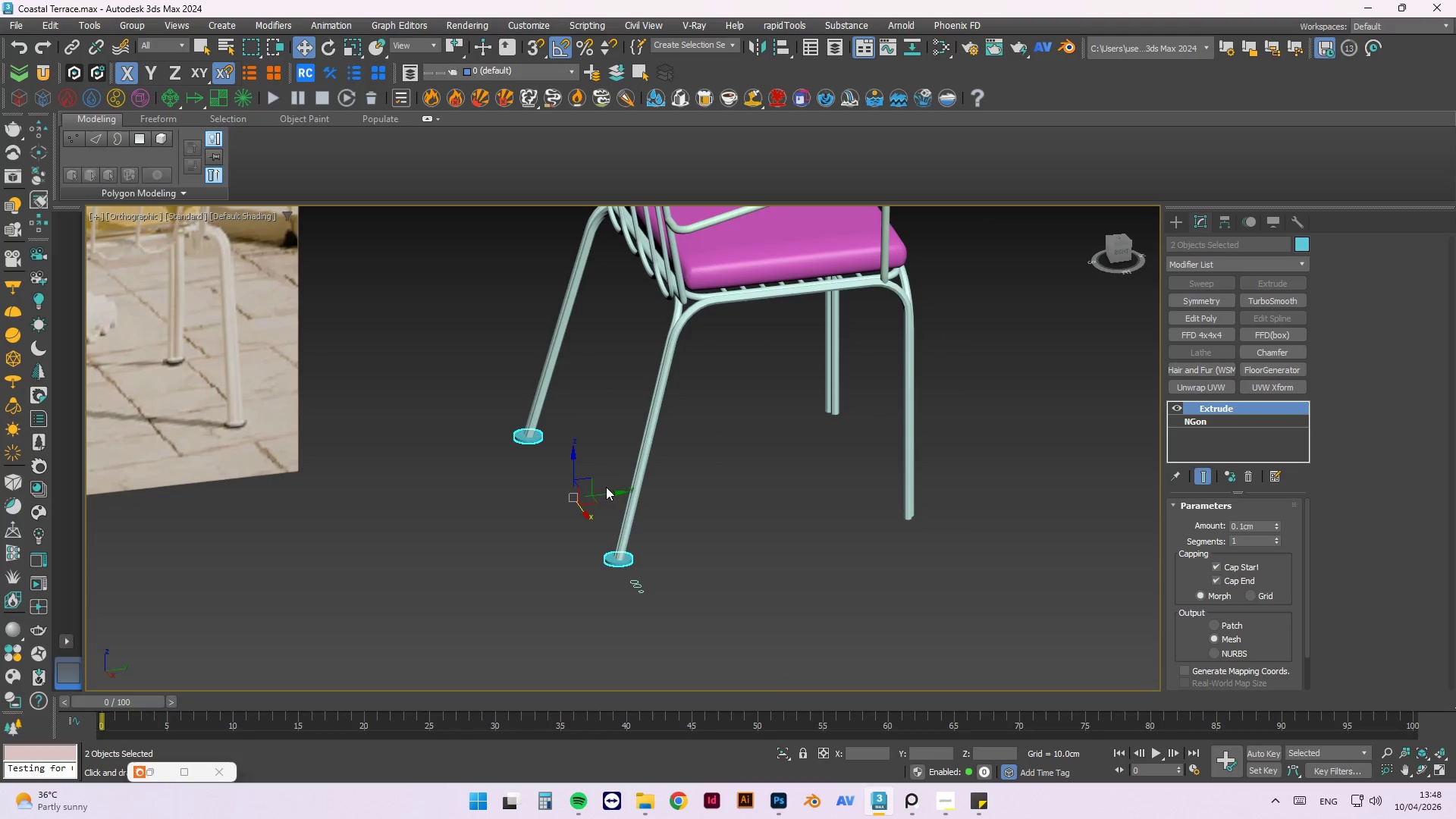 
scroll: coordinate [566, 410], scroll_direction: up, amount: 2.0
 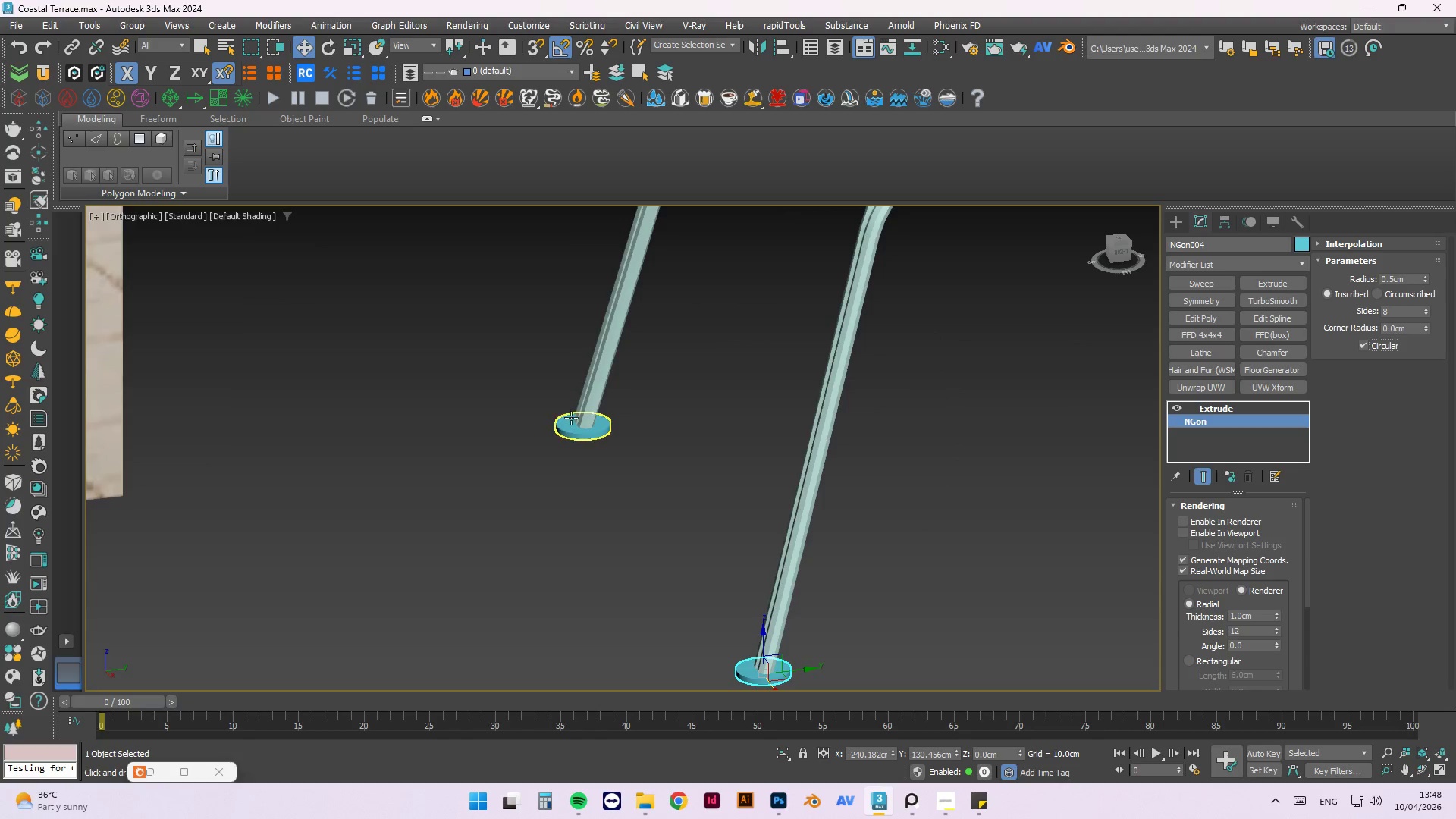 
left_click([571, 425])
 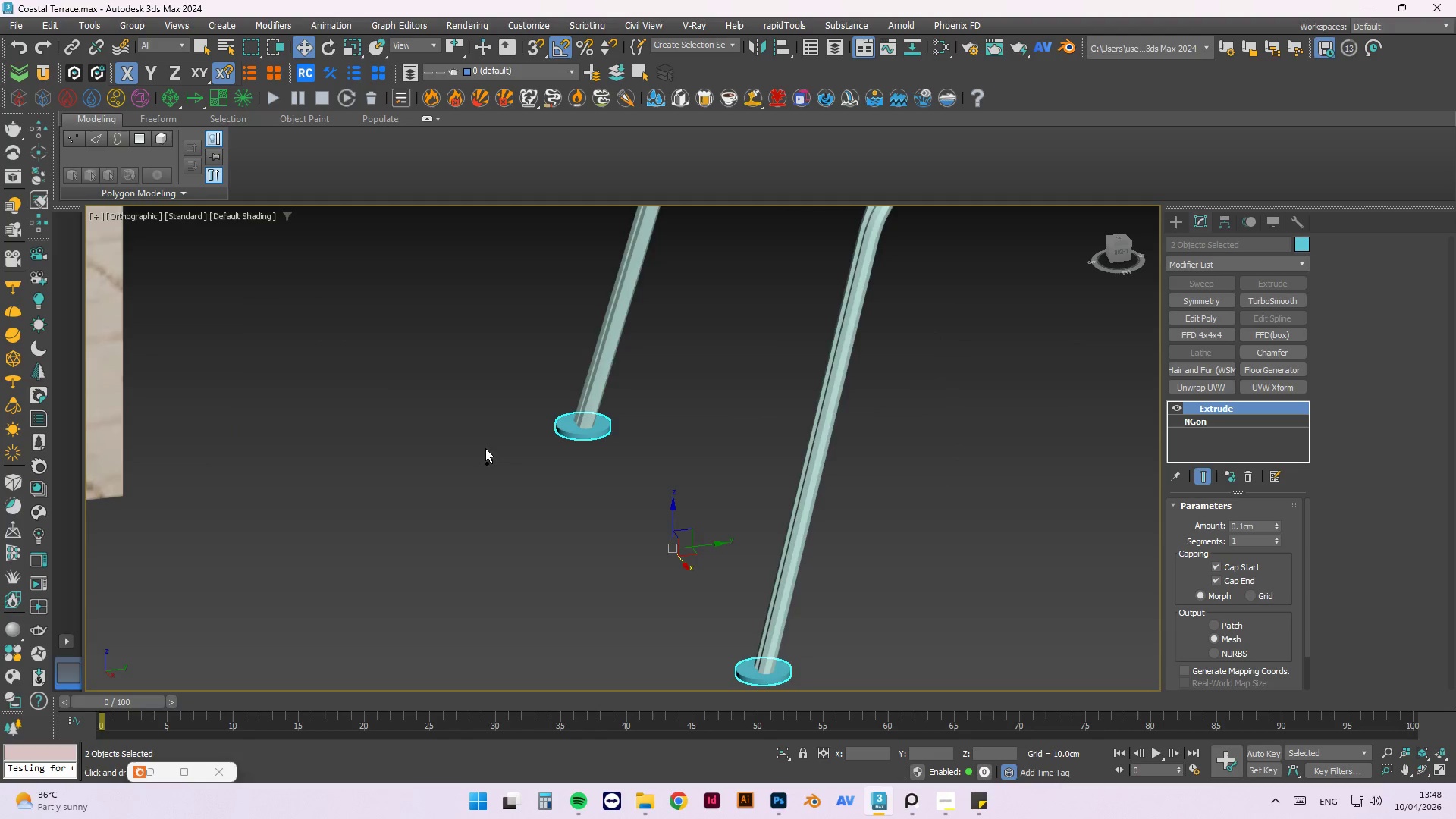 
scroll: coordinate [473, 447], scroll_direction: down, amount: 2.0
 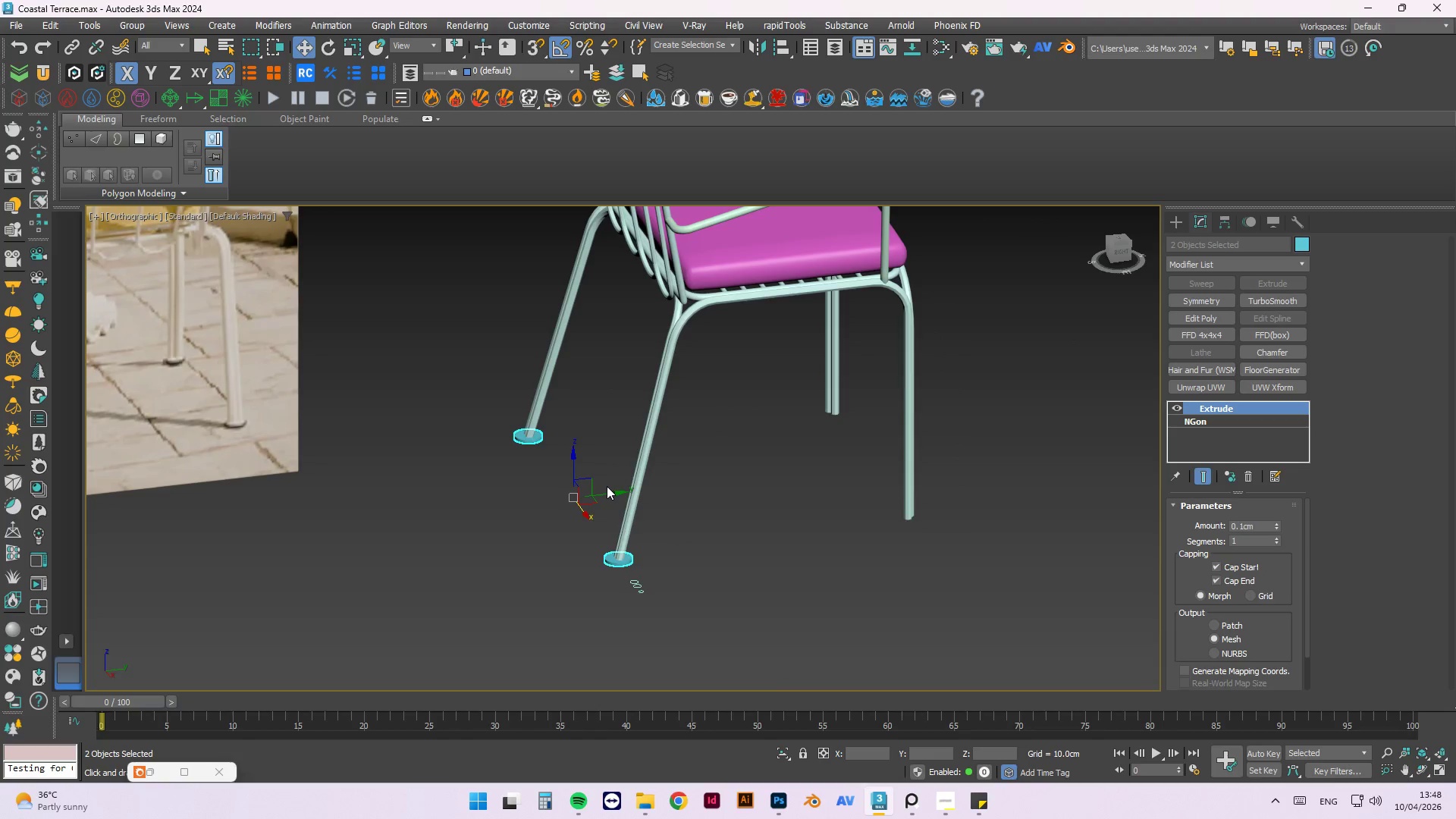 
hold_key(key=ShiftLeft, duration=1.5)
left_click_drag(start_coordinate=[606, 494], to_coordinate=[902, 432])
 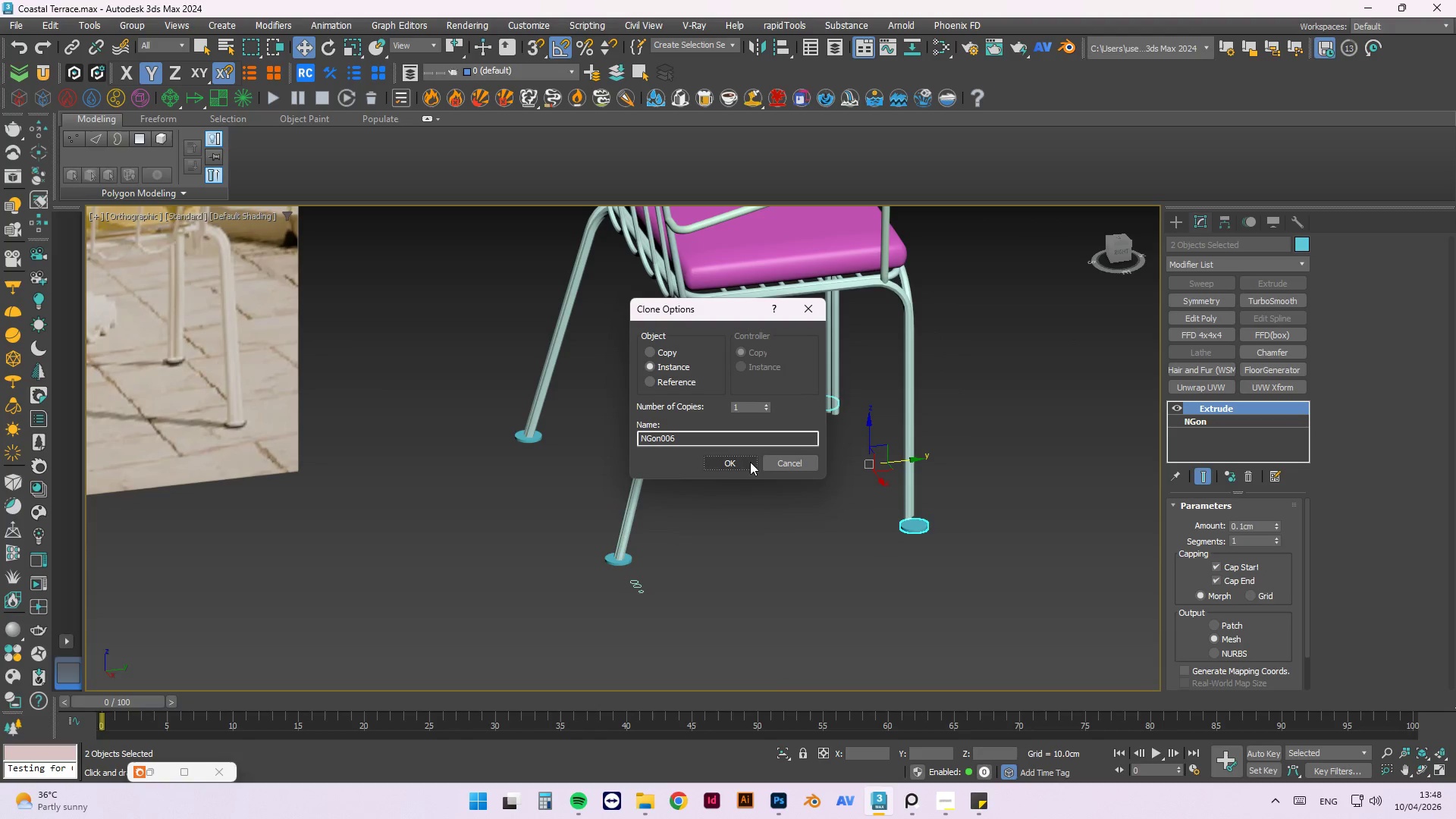 
hold_key(key=ShiftLeft, duration=0.73)
 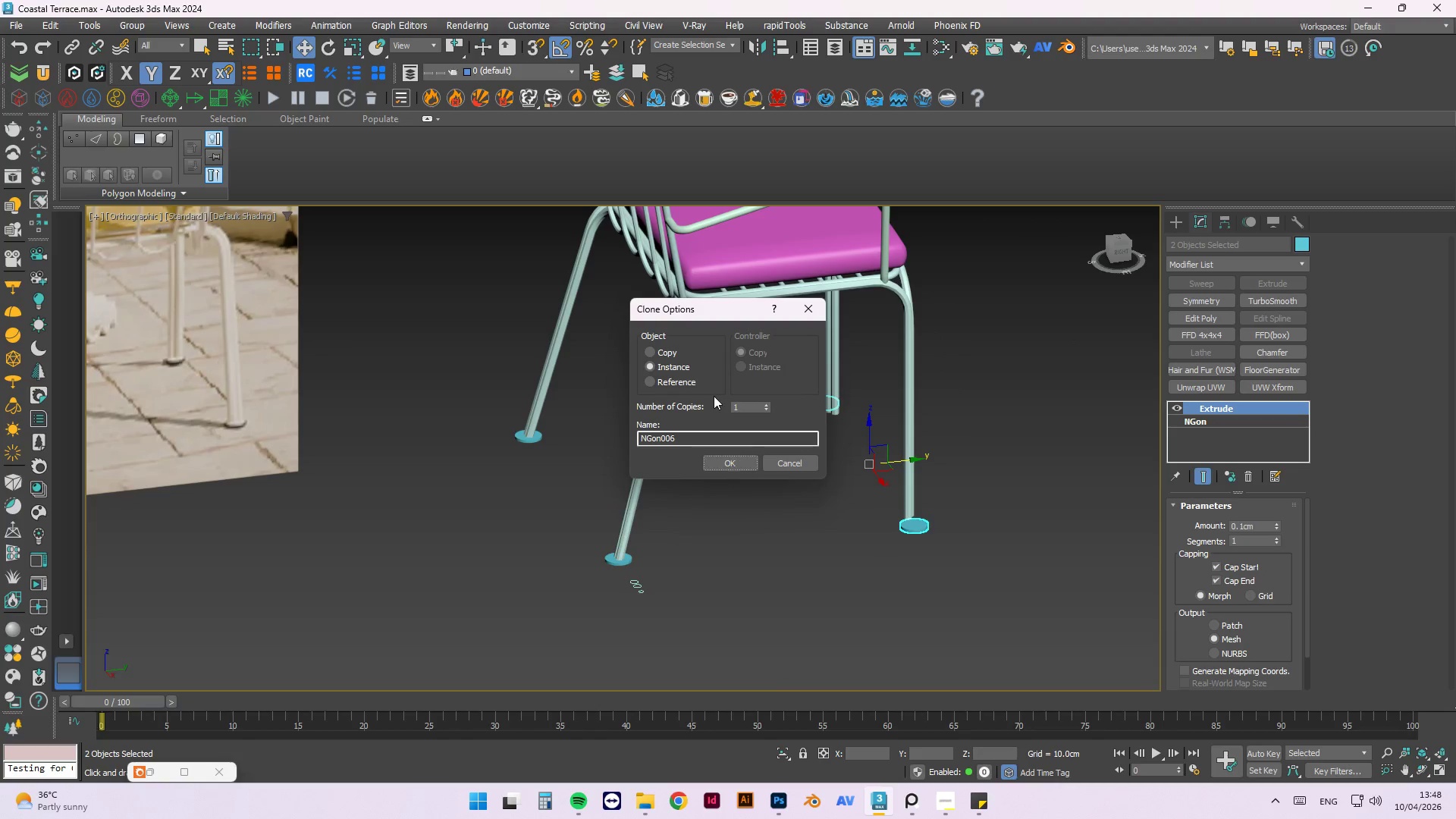 
left_click([667, 355])
 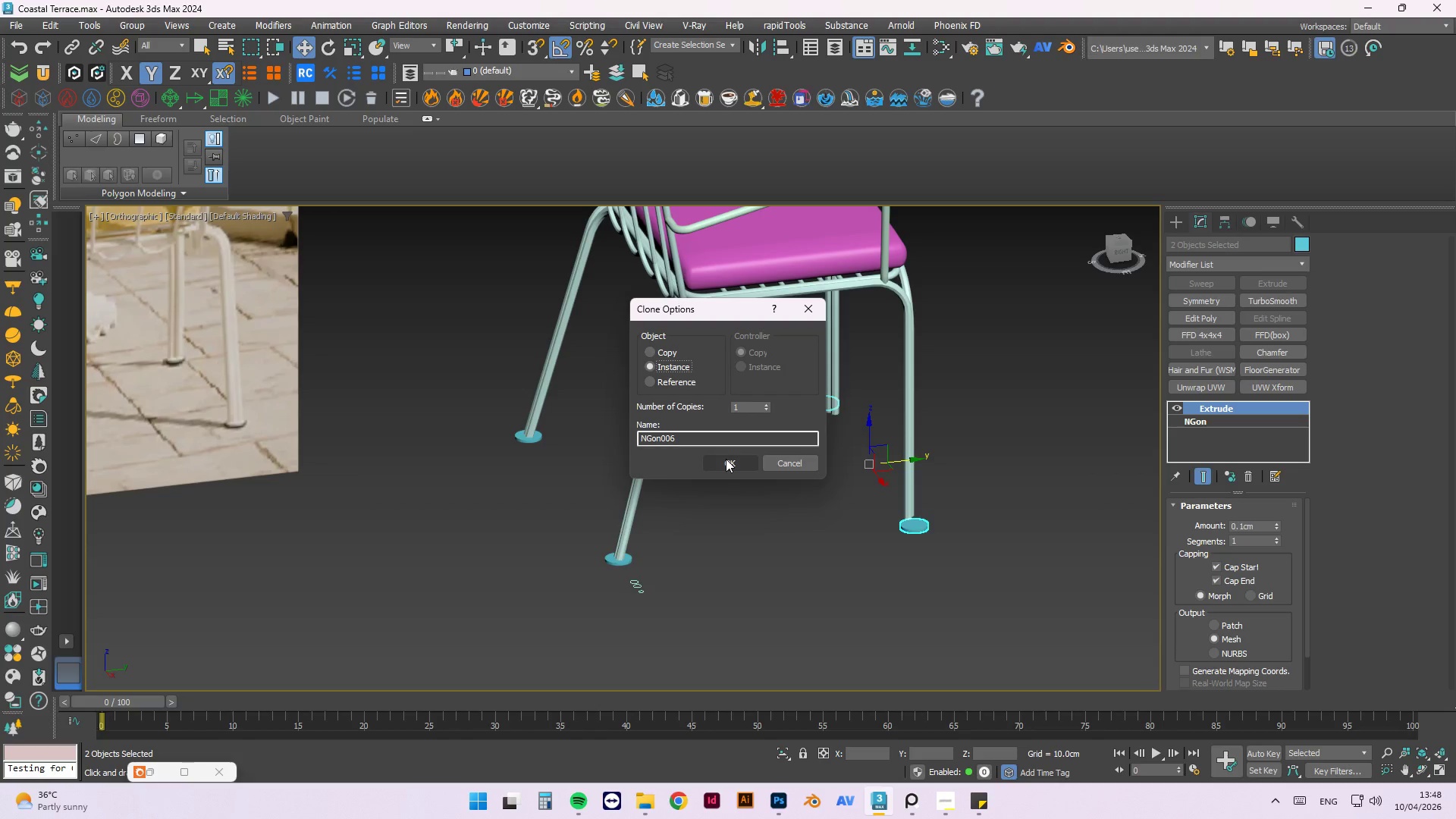 
left_click([736, 458])
 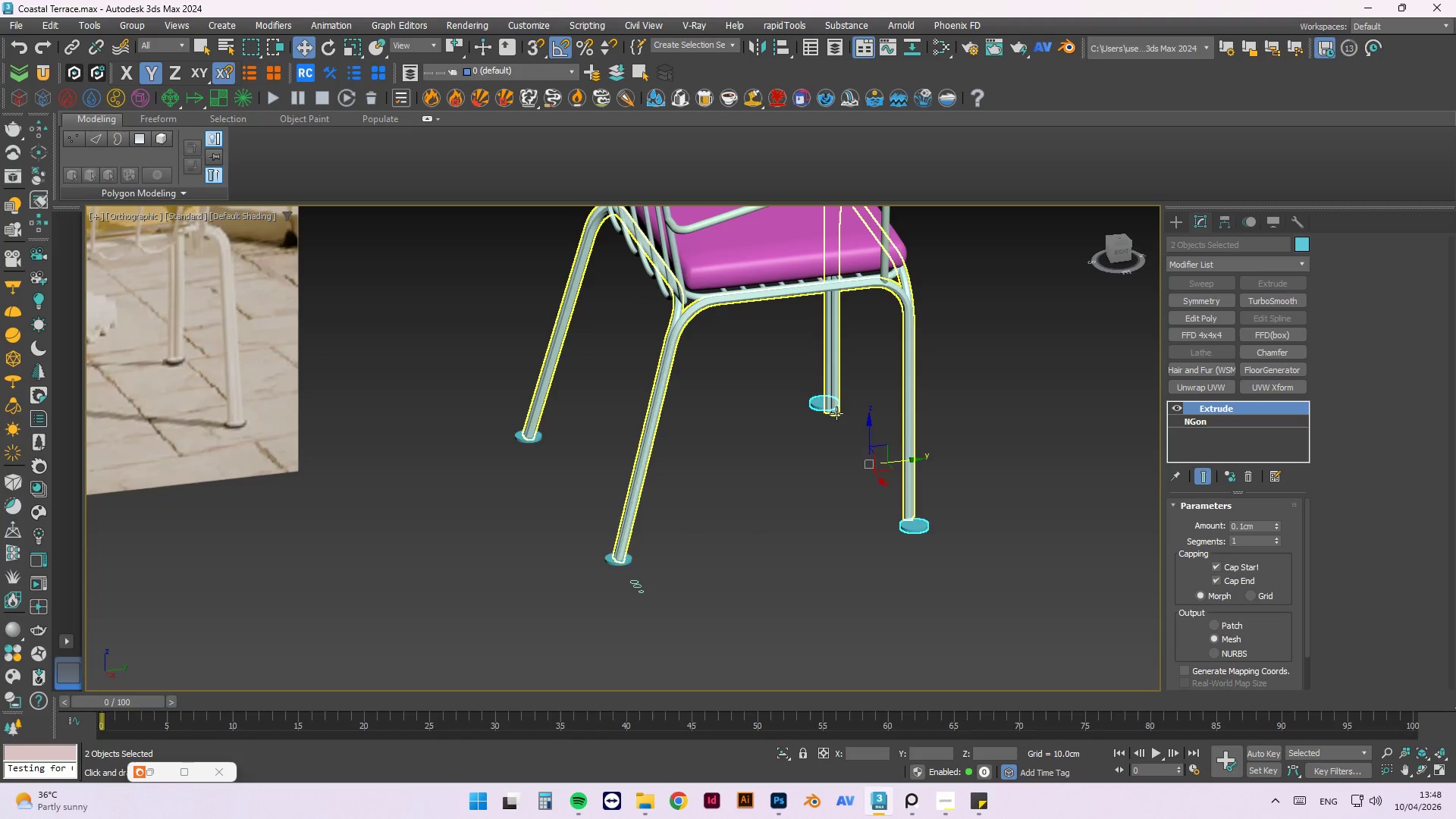 
hold_key(key=AltLeft, duration=0.91)
 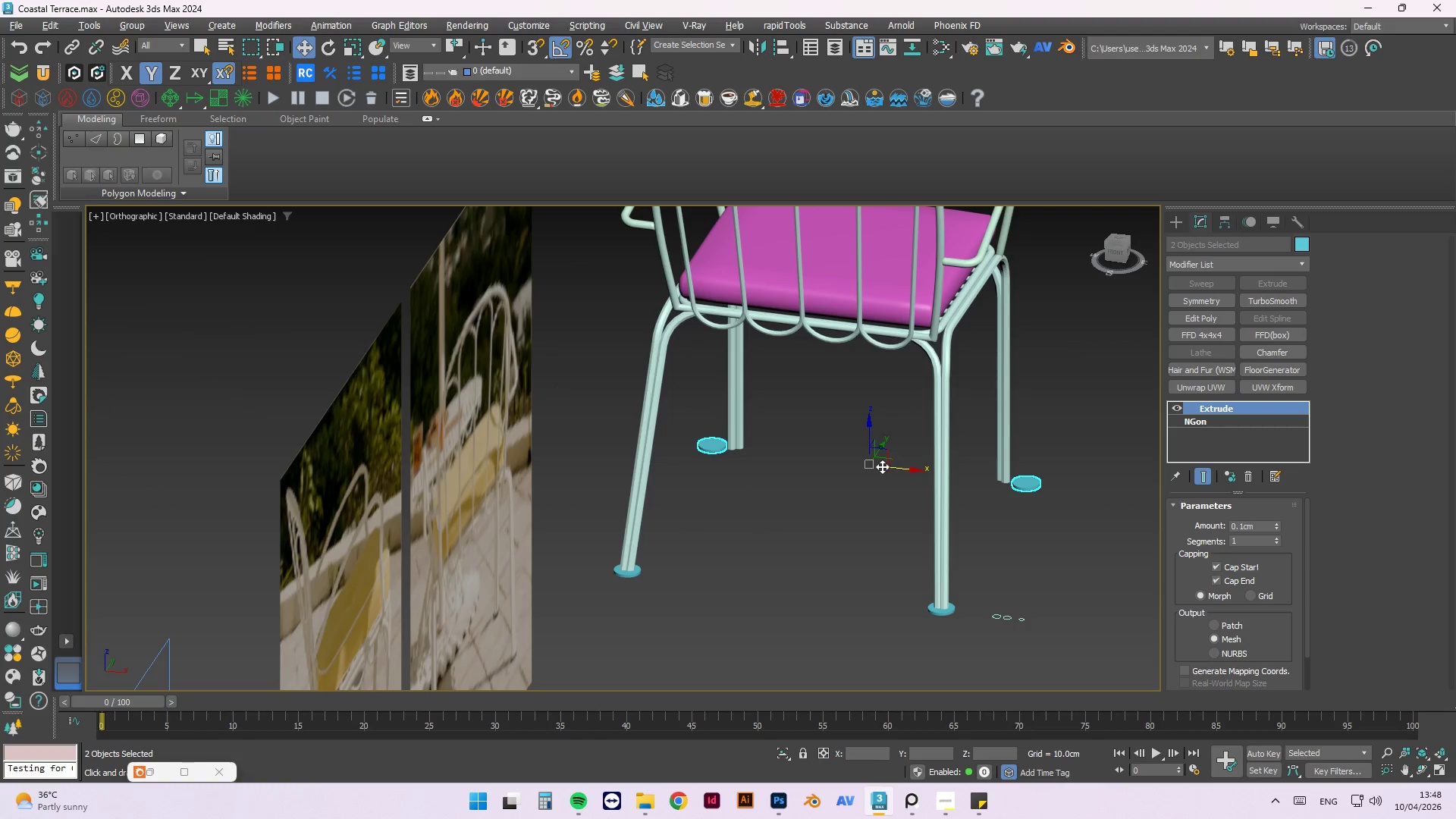 
left_click_drag(start_coordinate=[907, 472], to_coordinate=[884, 469])
 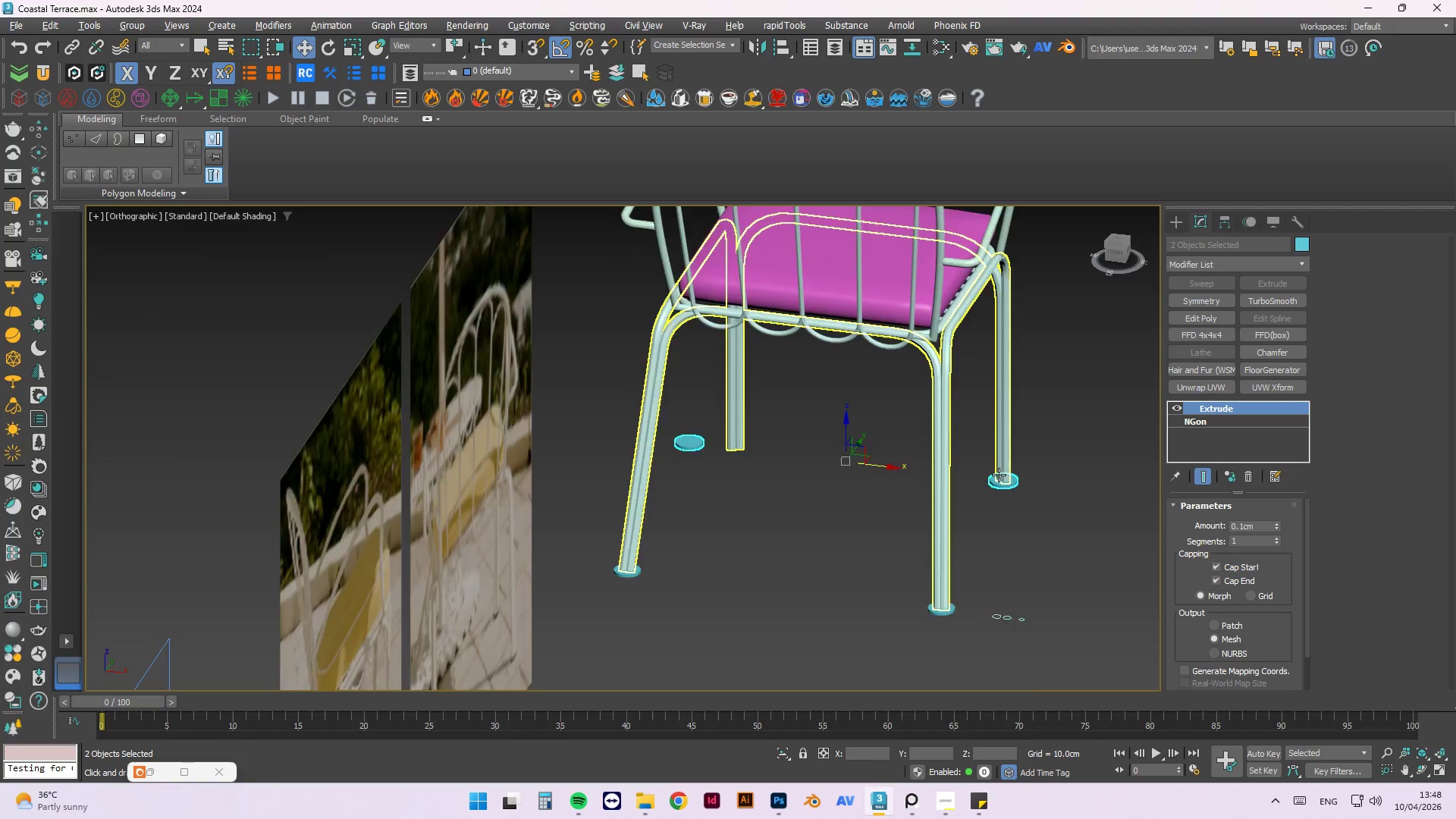 
hold_key(key=AltLeft, duration=1.5)
 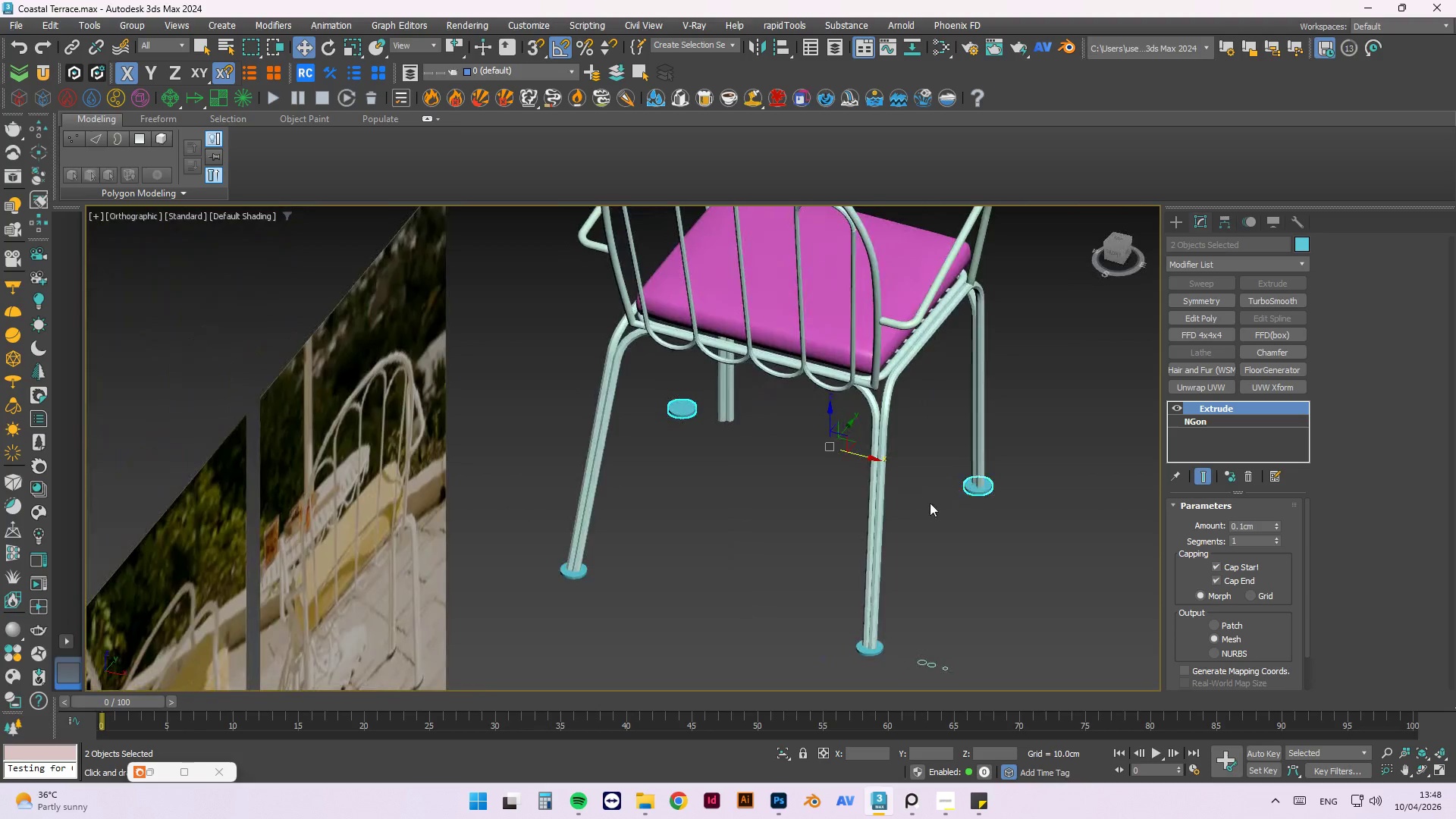 
scroll: coordinate [966, 446], scroll_direction: none, amount: 0.0
 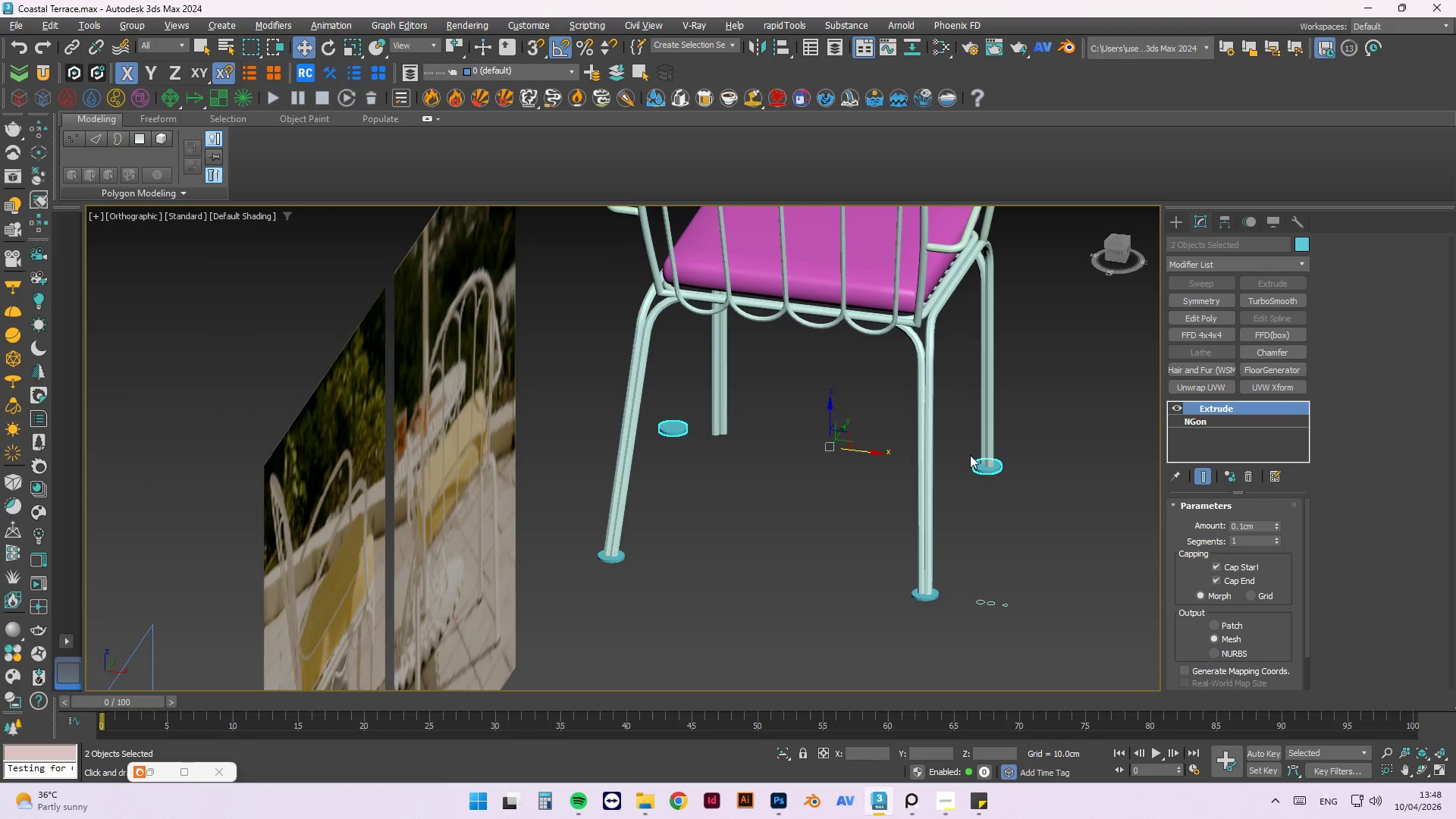 
hold_key(key=AltLeft, duration=0.44)
 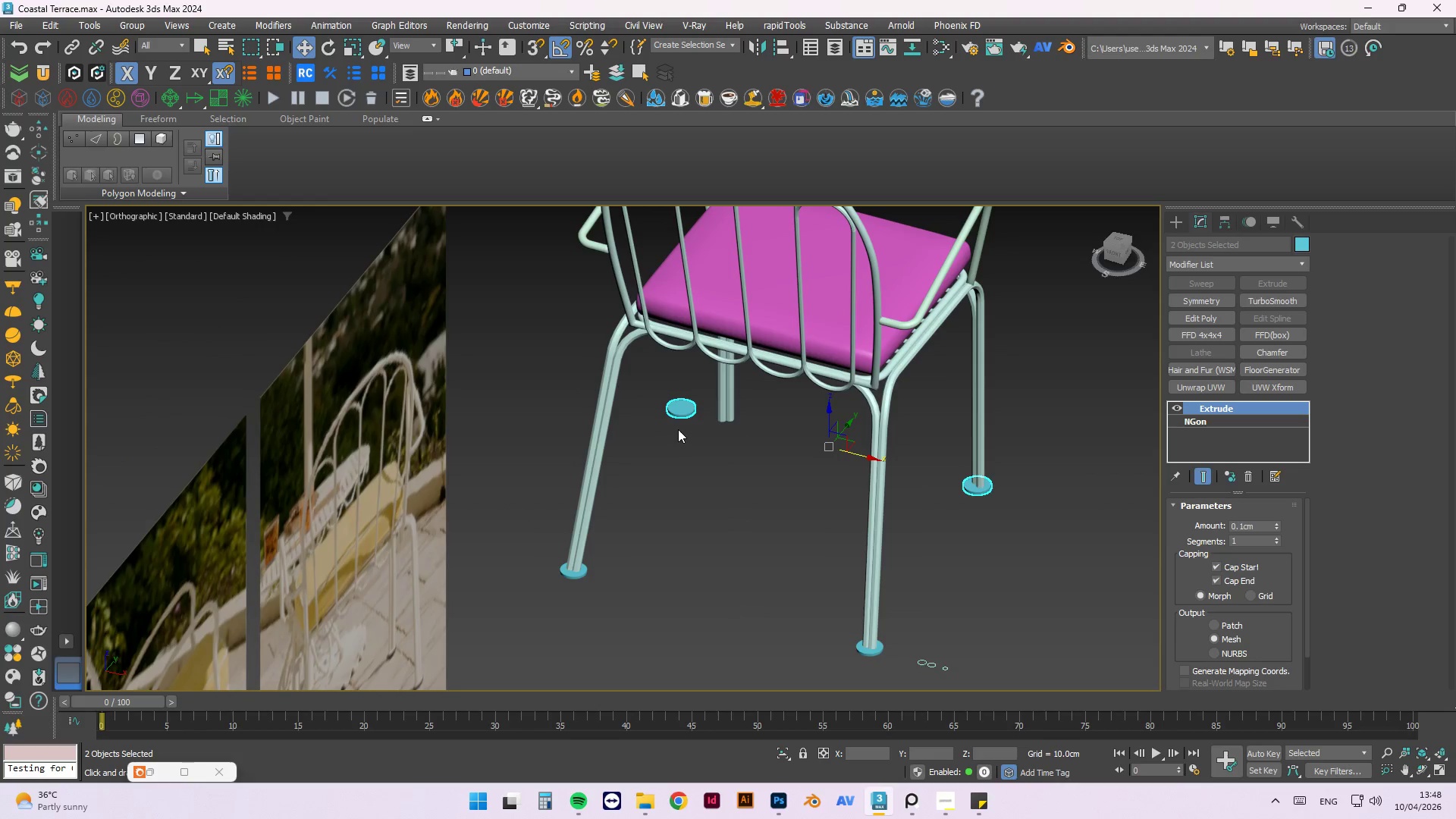 
left_click([677, 413])
 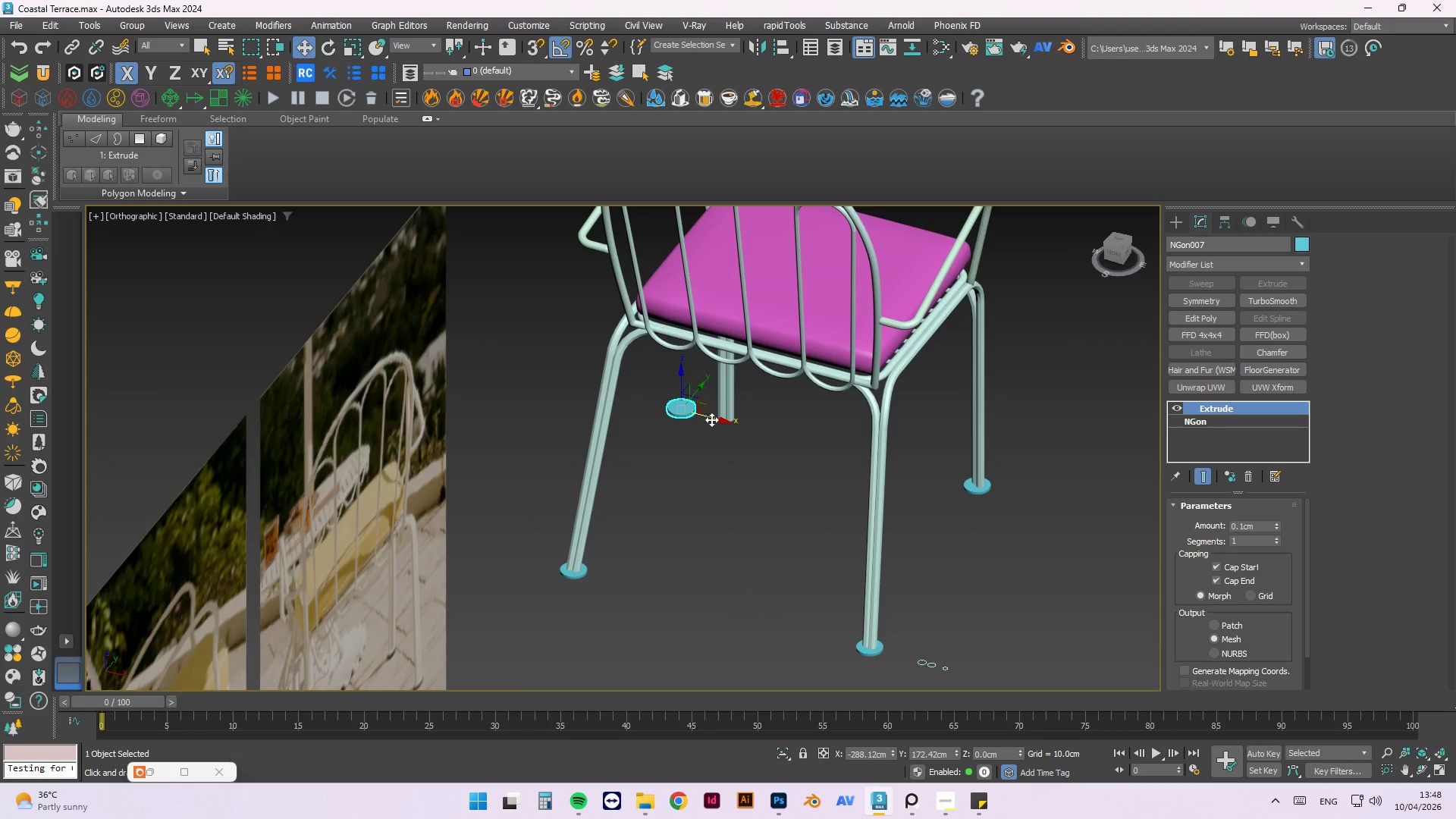 
left_click_drag(start_coordinate=[714, 421], to_coordinate=[757, 452])
 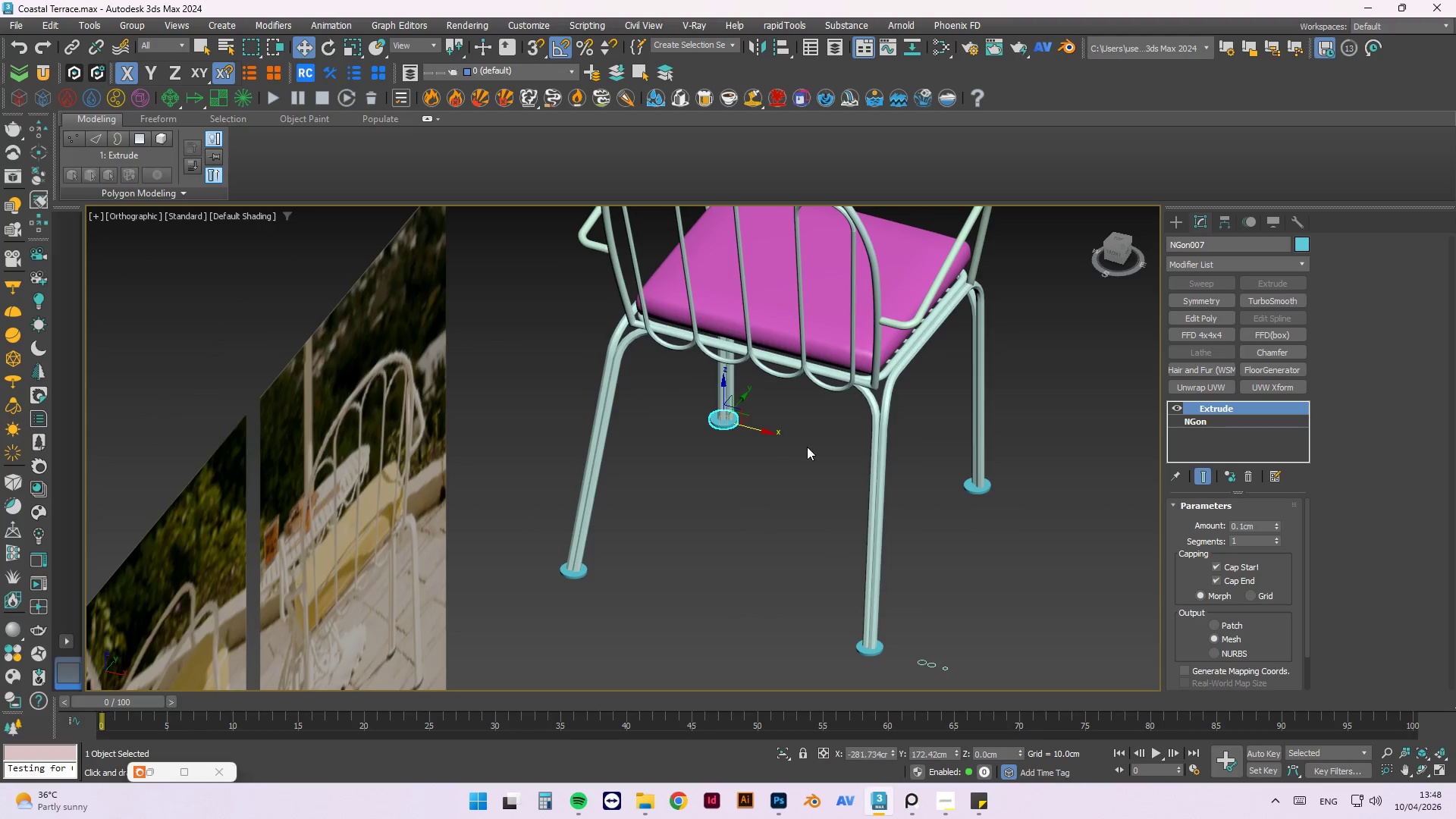 
hold_key(key=AltLeft, duration=1.5)
 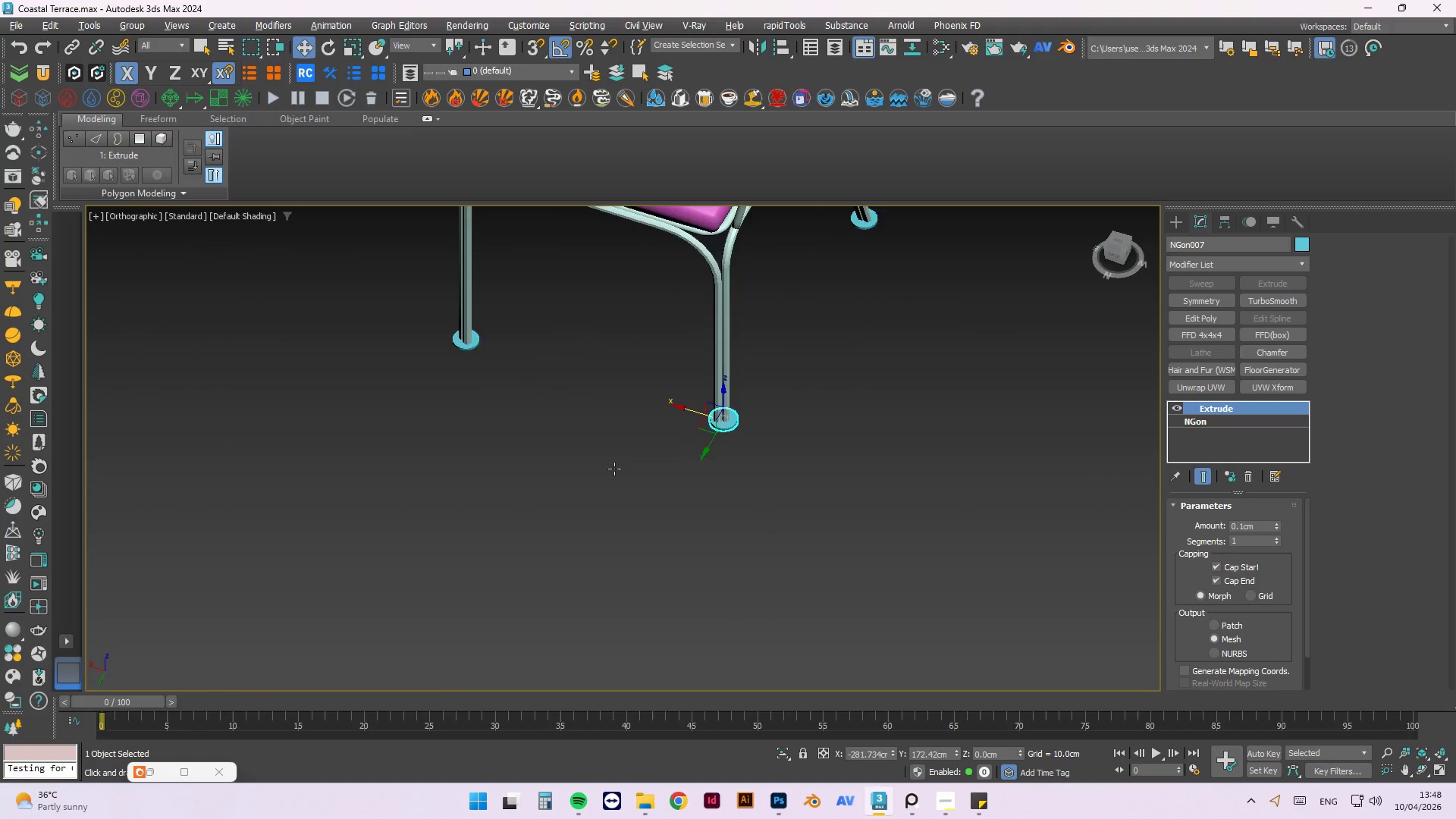 
hold_key(key=AltLeft, duration=1.52)
 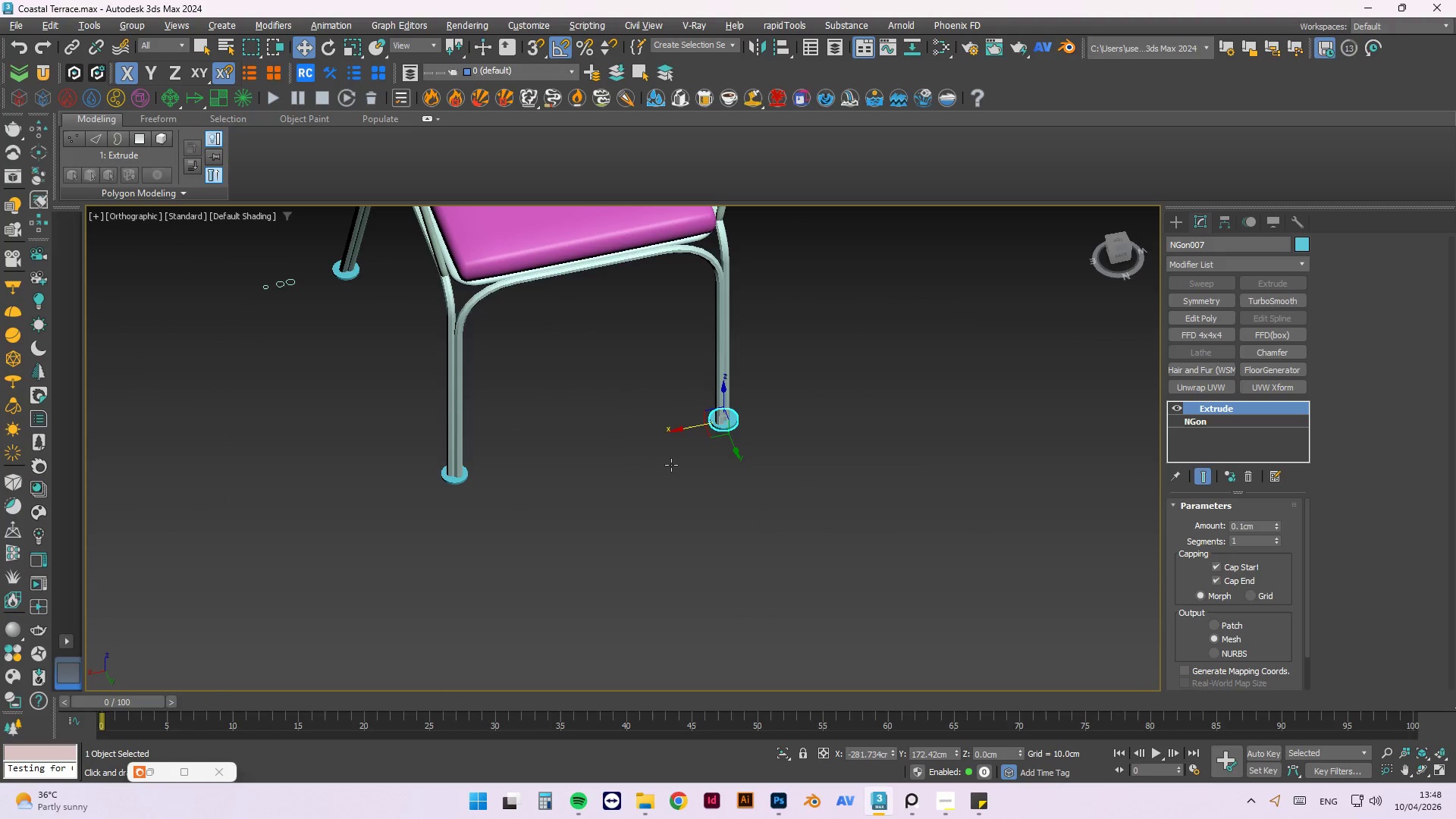 
key(Alt+AltLeft)
 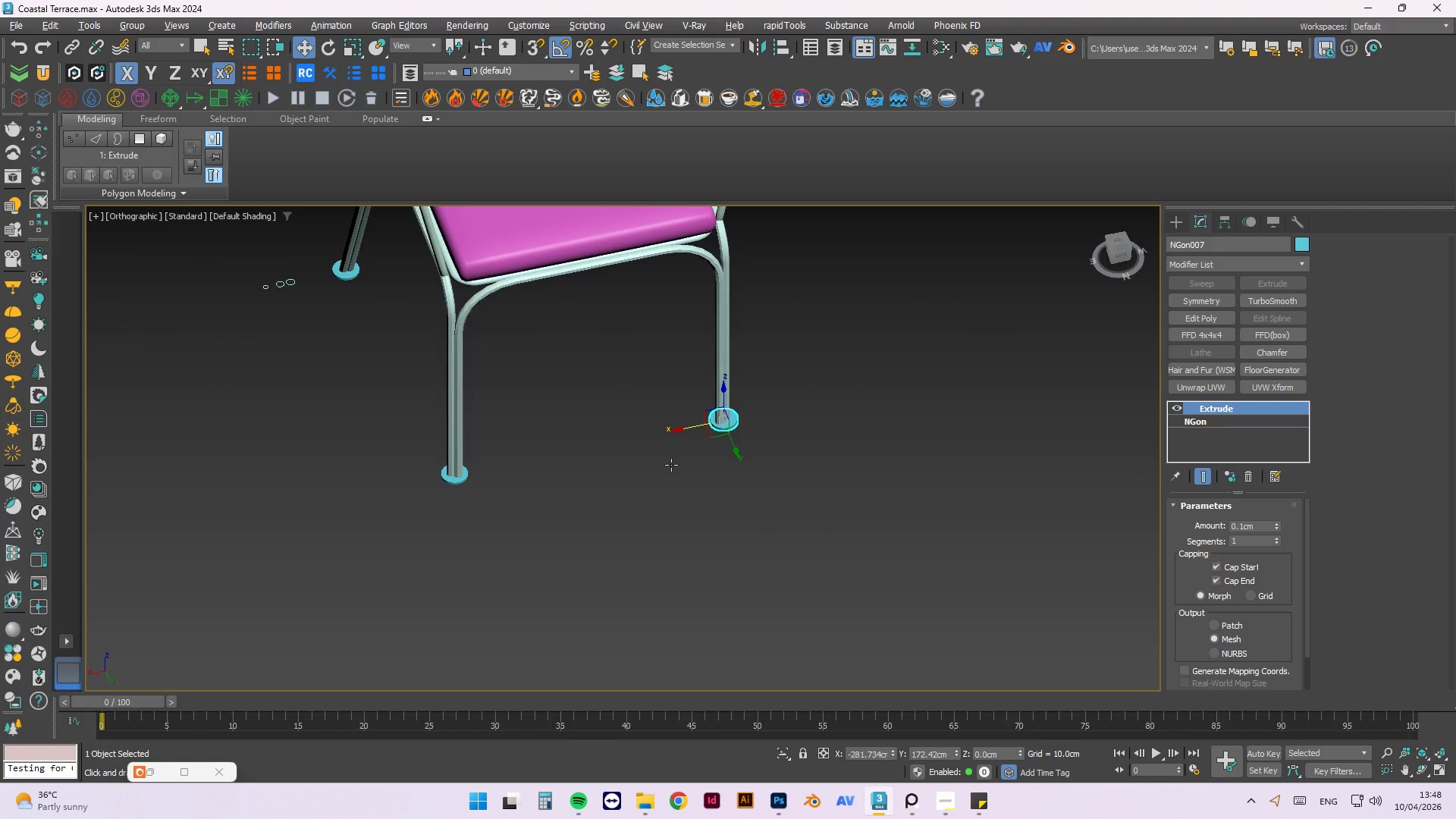 
key(Alt+AltLeft)
 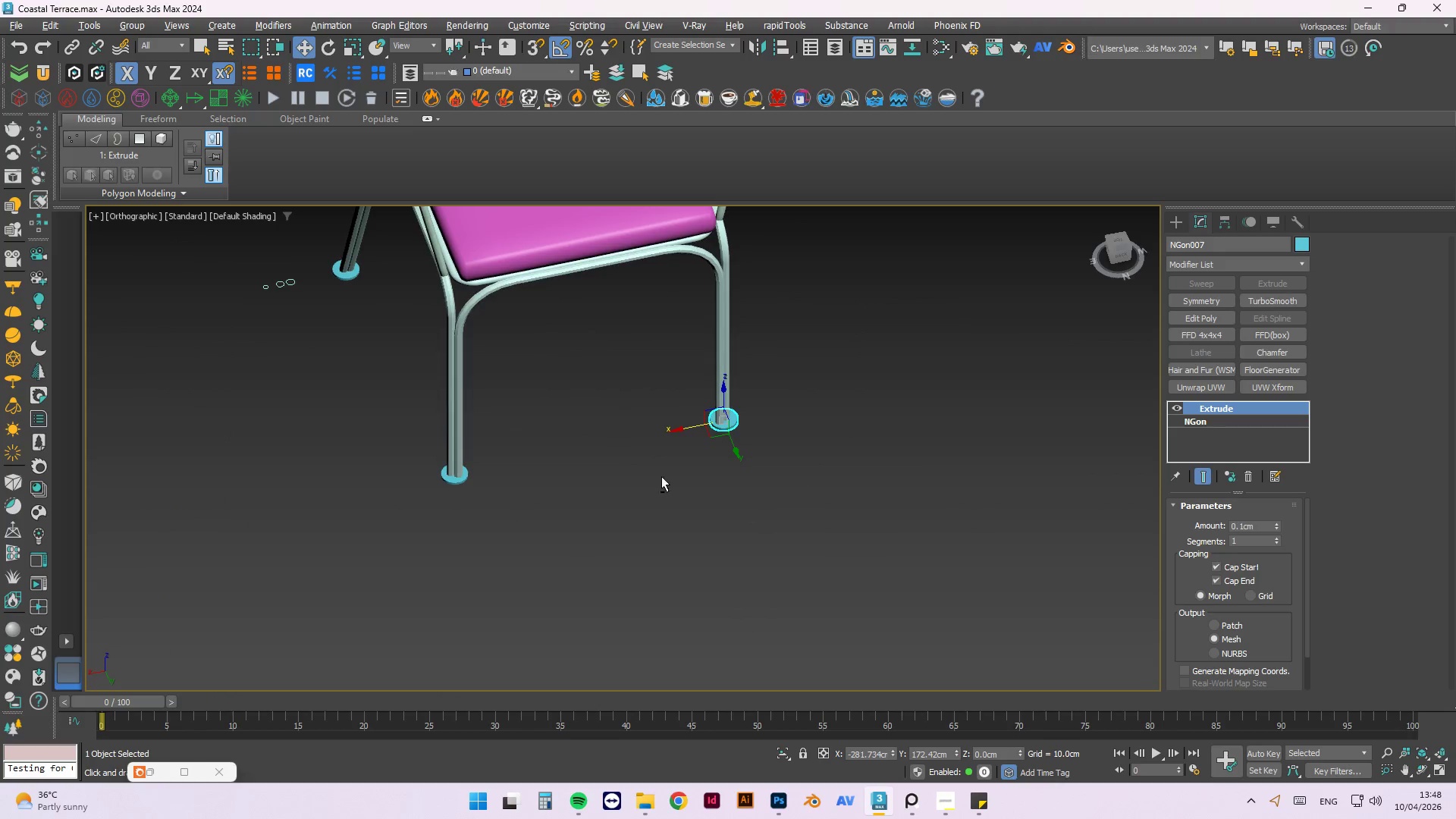 
key(Alt+AltLeft)
 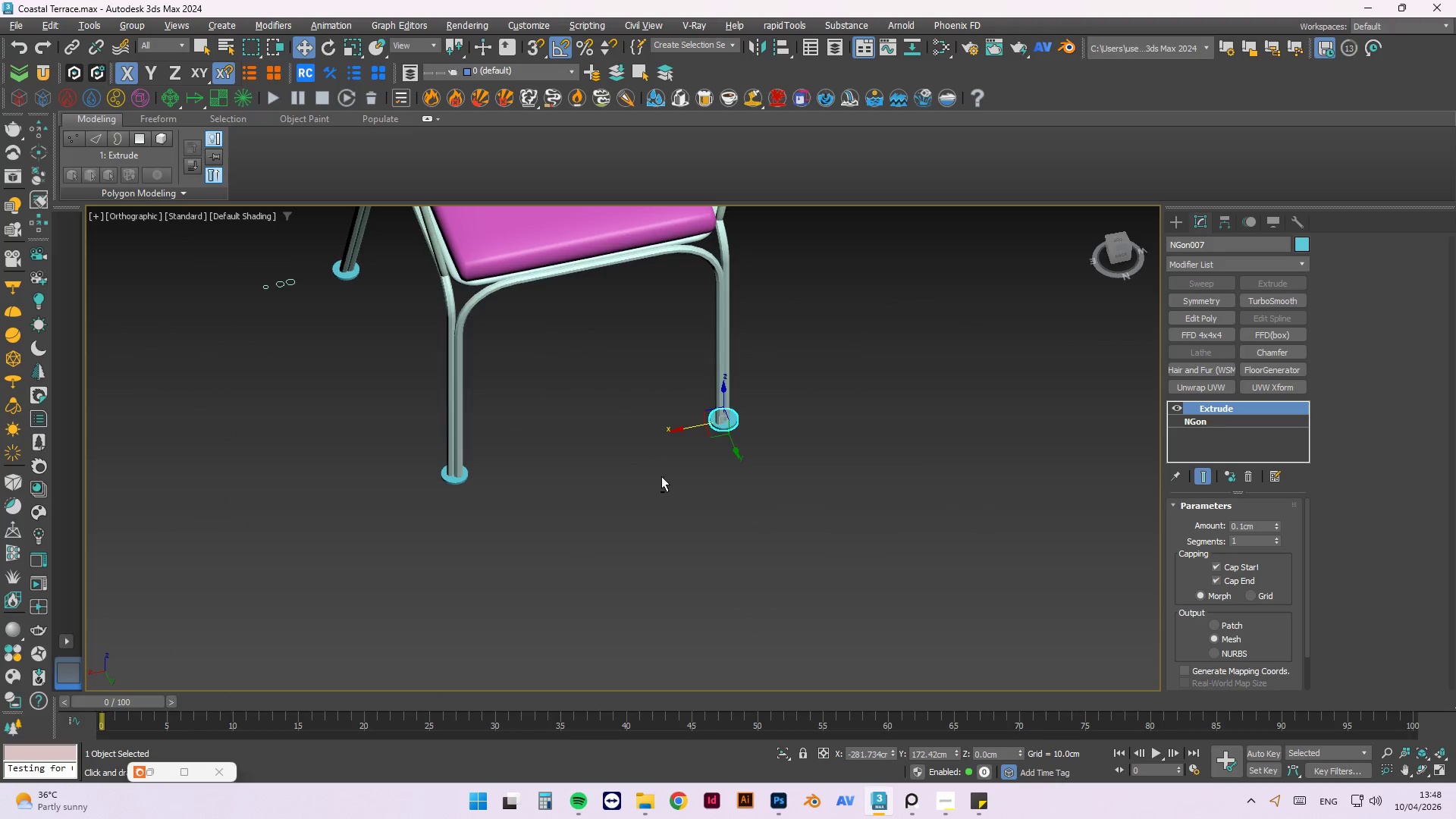 
key(Alt+AltLeft)
 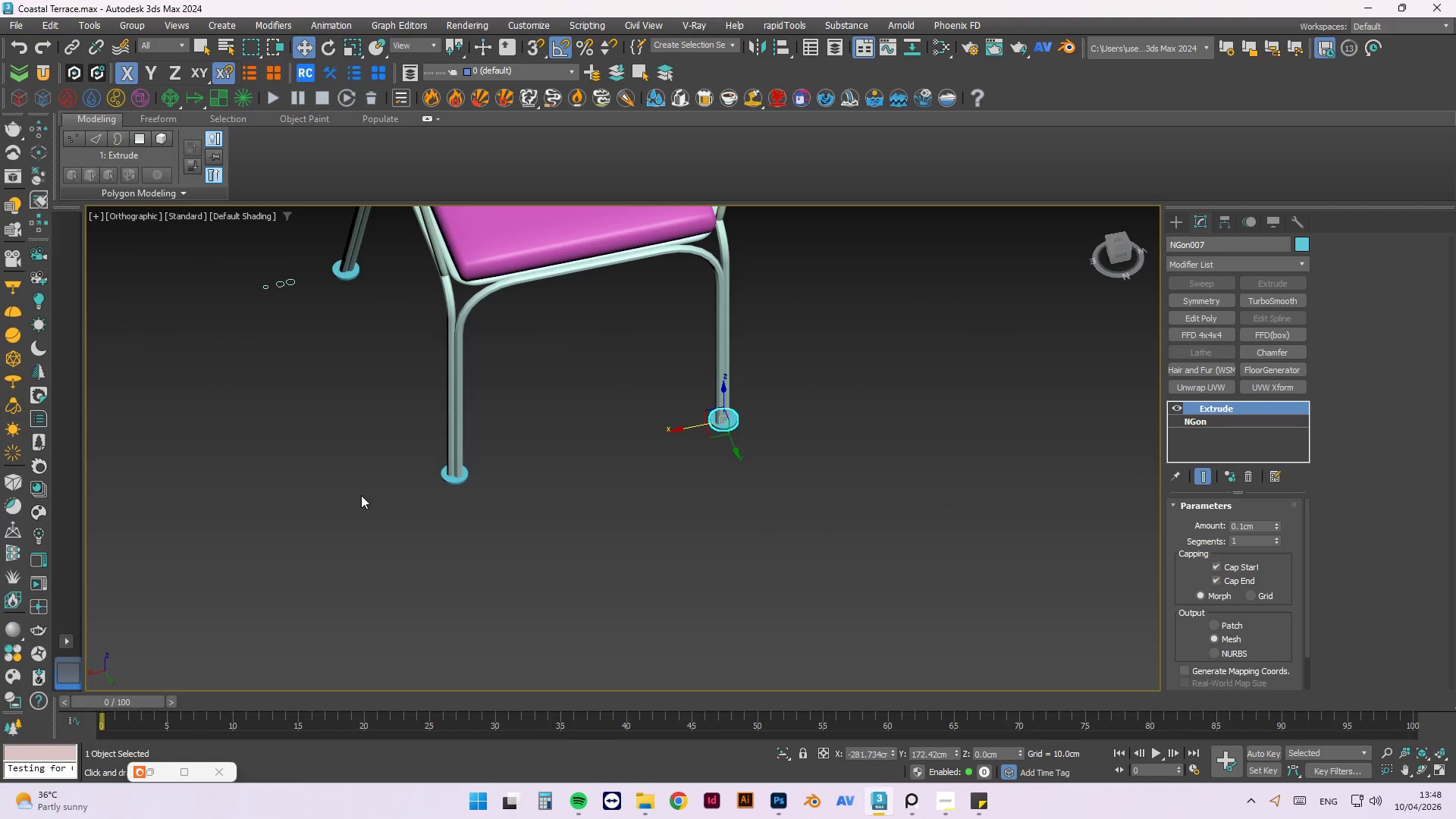 
left_click([524, 500])
 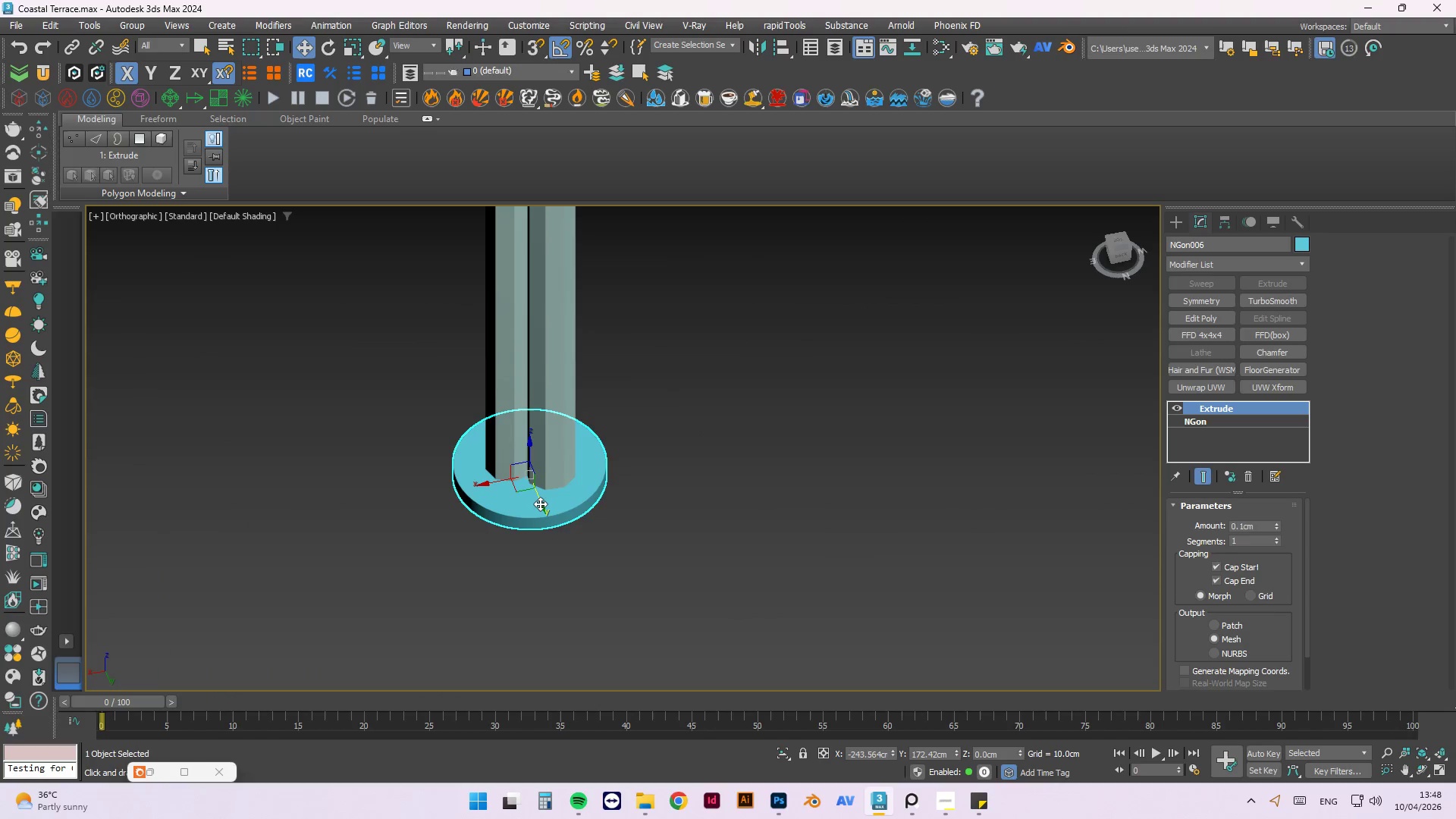 
scroll: coordinate [524, 500], scroll_direction: up, amount: 5.0
 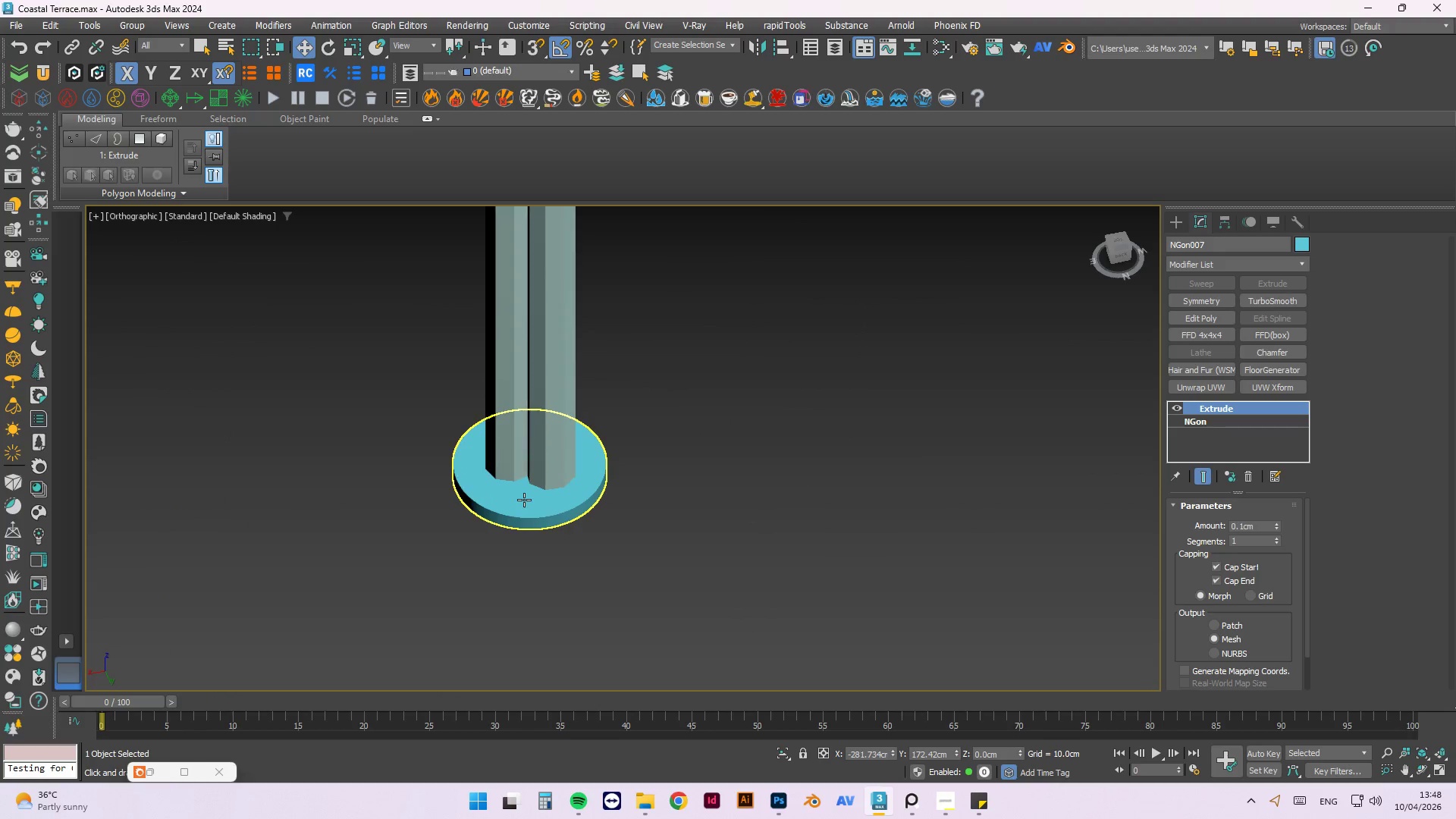 
left_click_drag(start_coordinate=[540, 504], to_coordinate=[542, 510])
 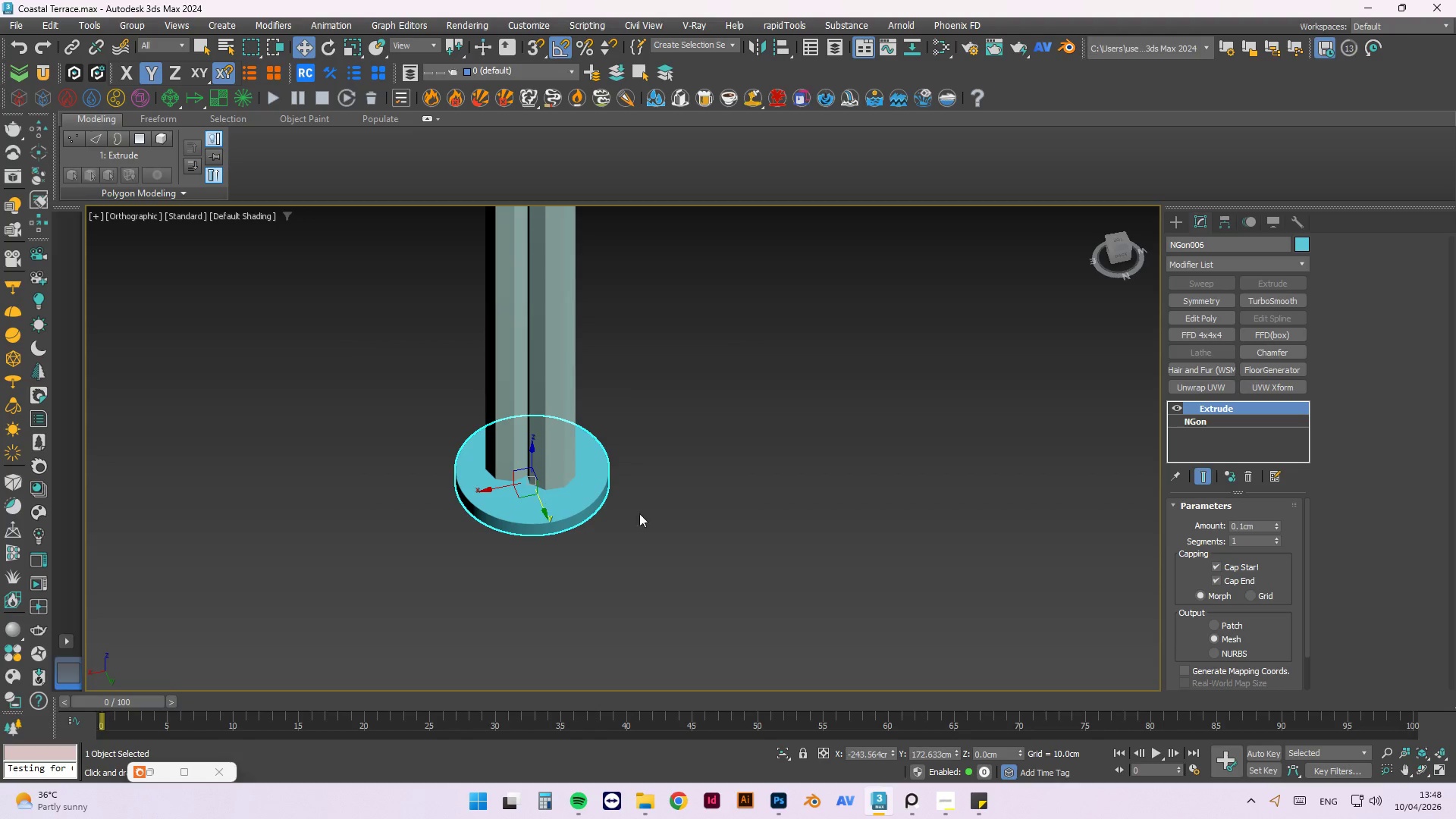 
hold_key(key=AltLeft, duration=1.53)
 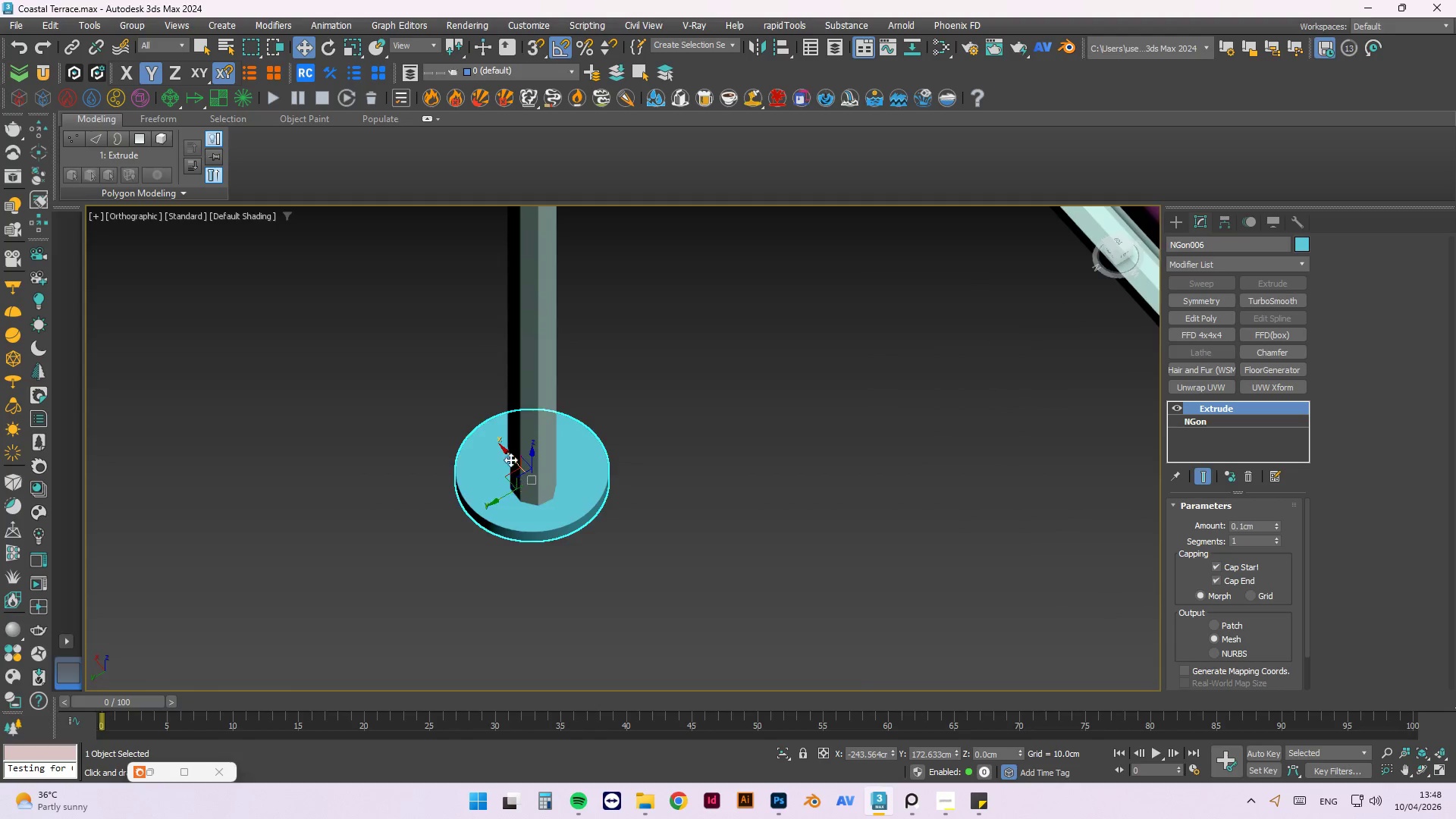 
hold_key(key=AltLeft, duration=0.31)
 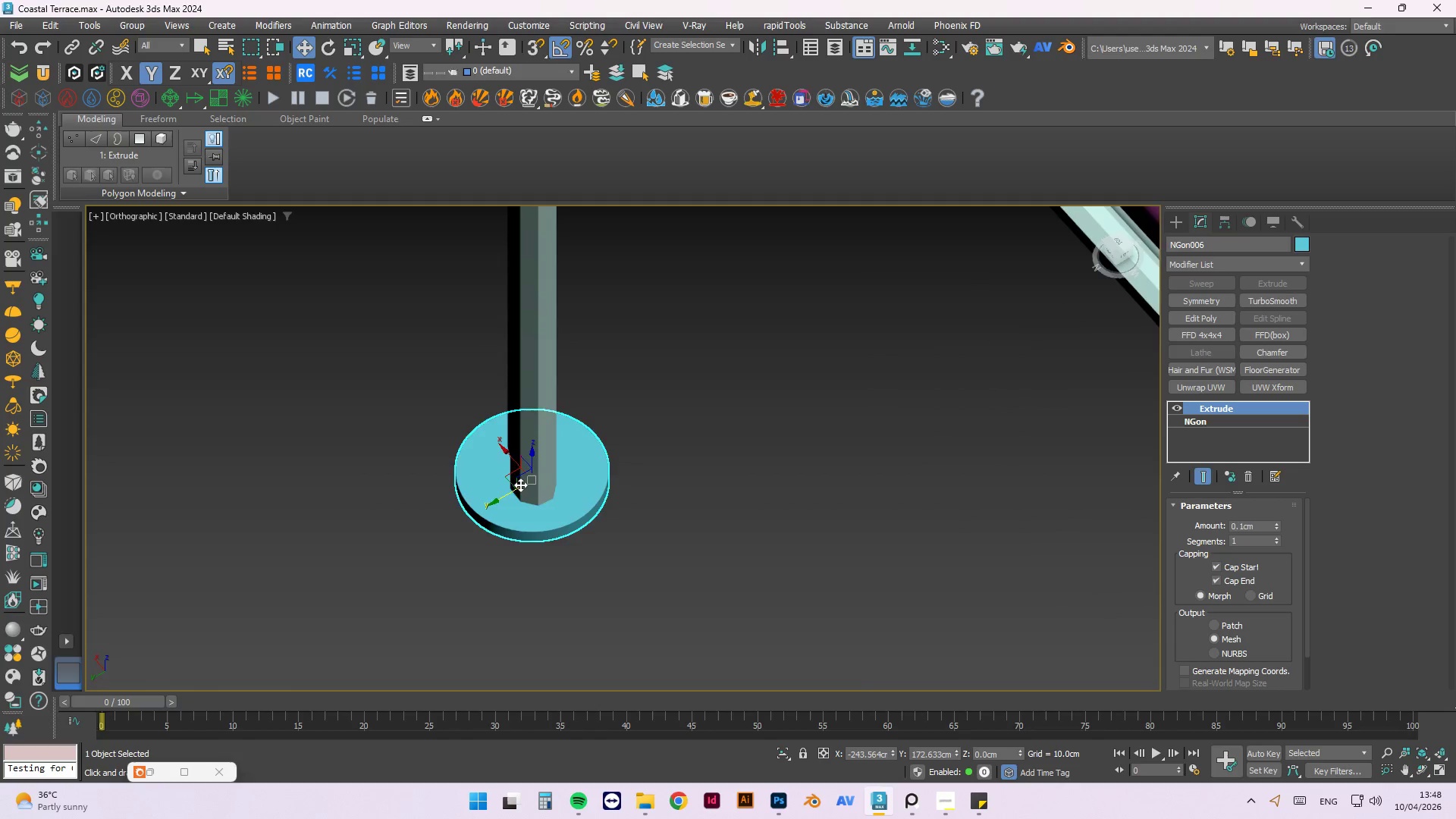 
key(Alt+AltLeft)
 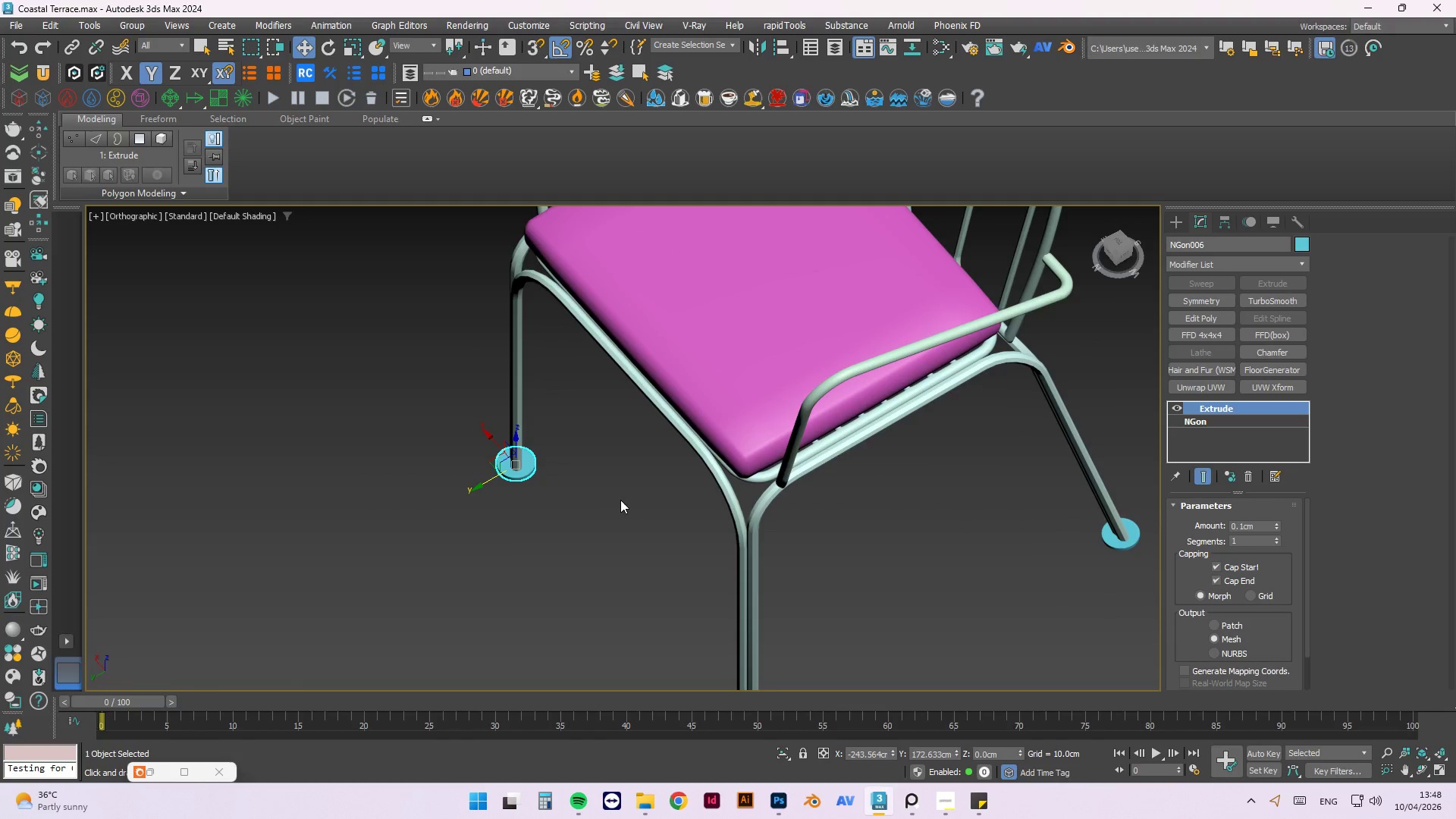 
scroll: coordinate [509, 458], scroll_direction: down, amount: 4.0
 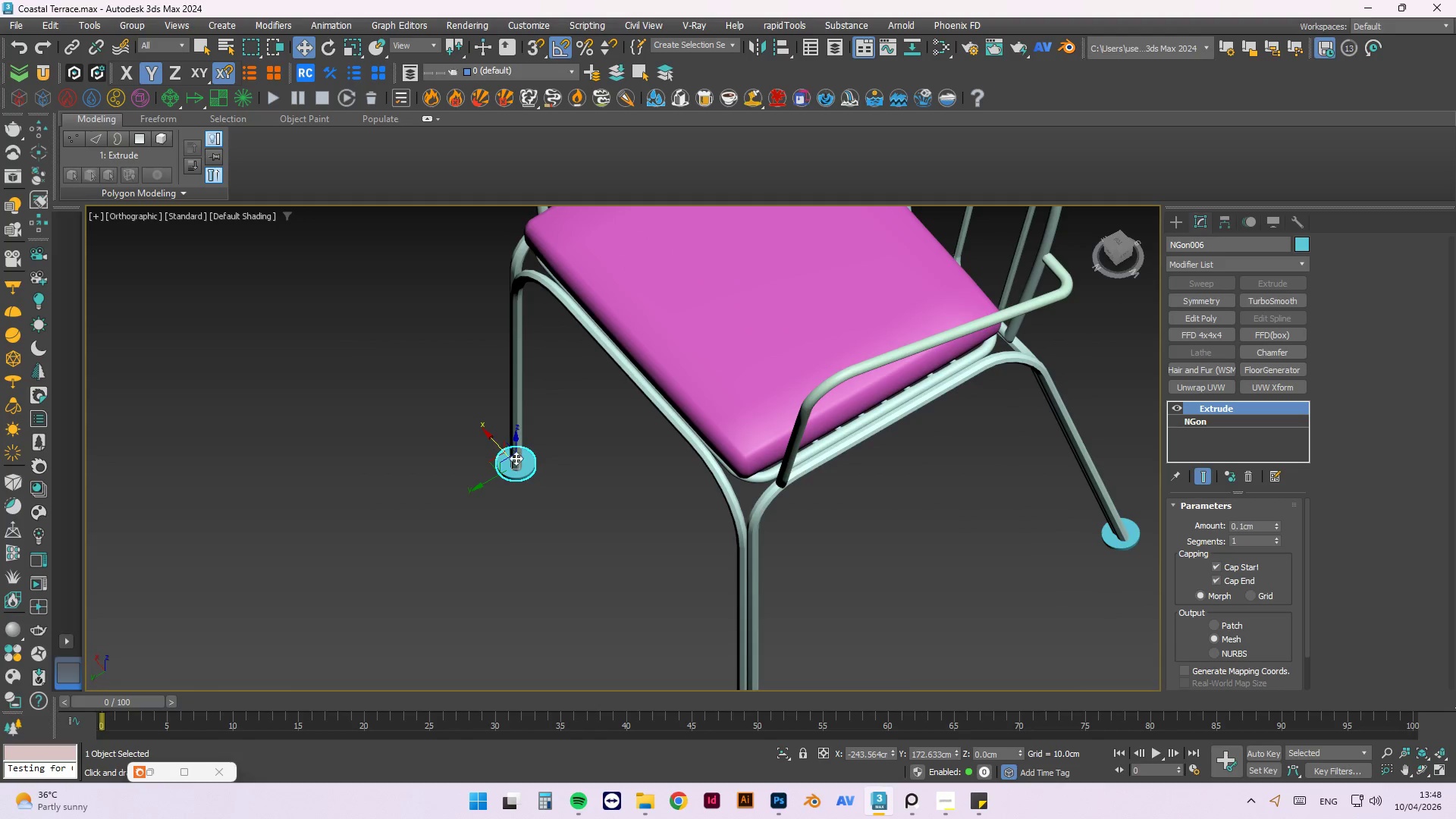 
hold_key(key=AltLeft, duration=0.58)
 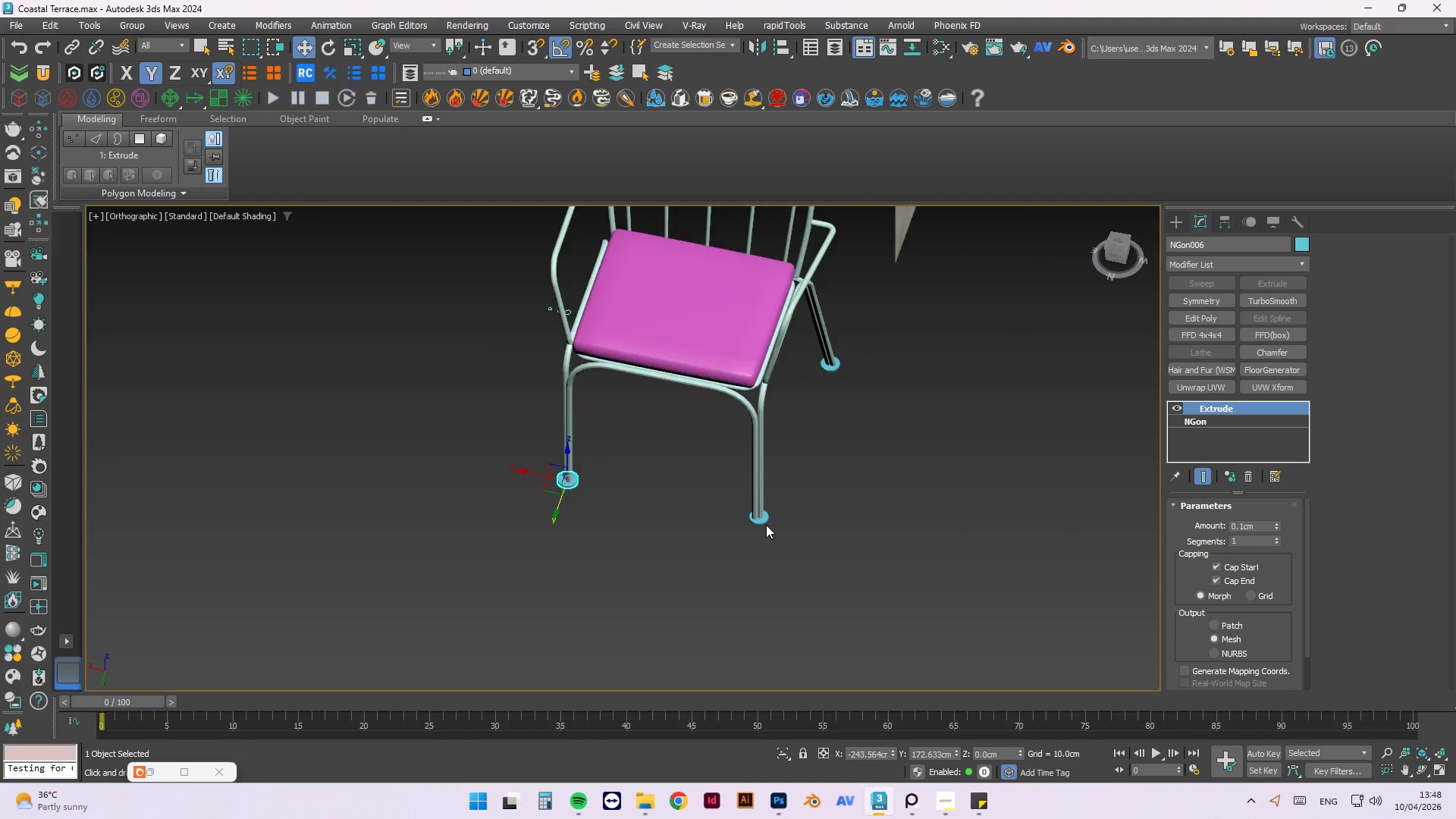 
scroll: coordinate [619, 496], scroll_direction: down, amount: 2.0
 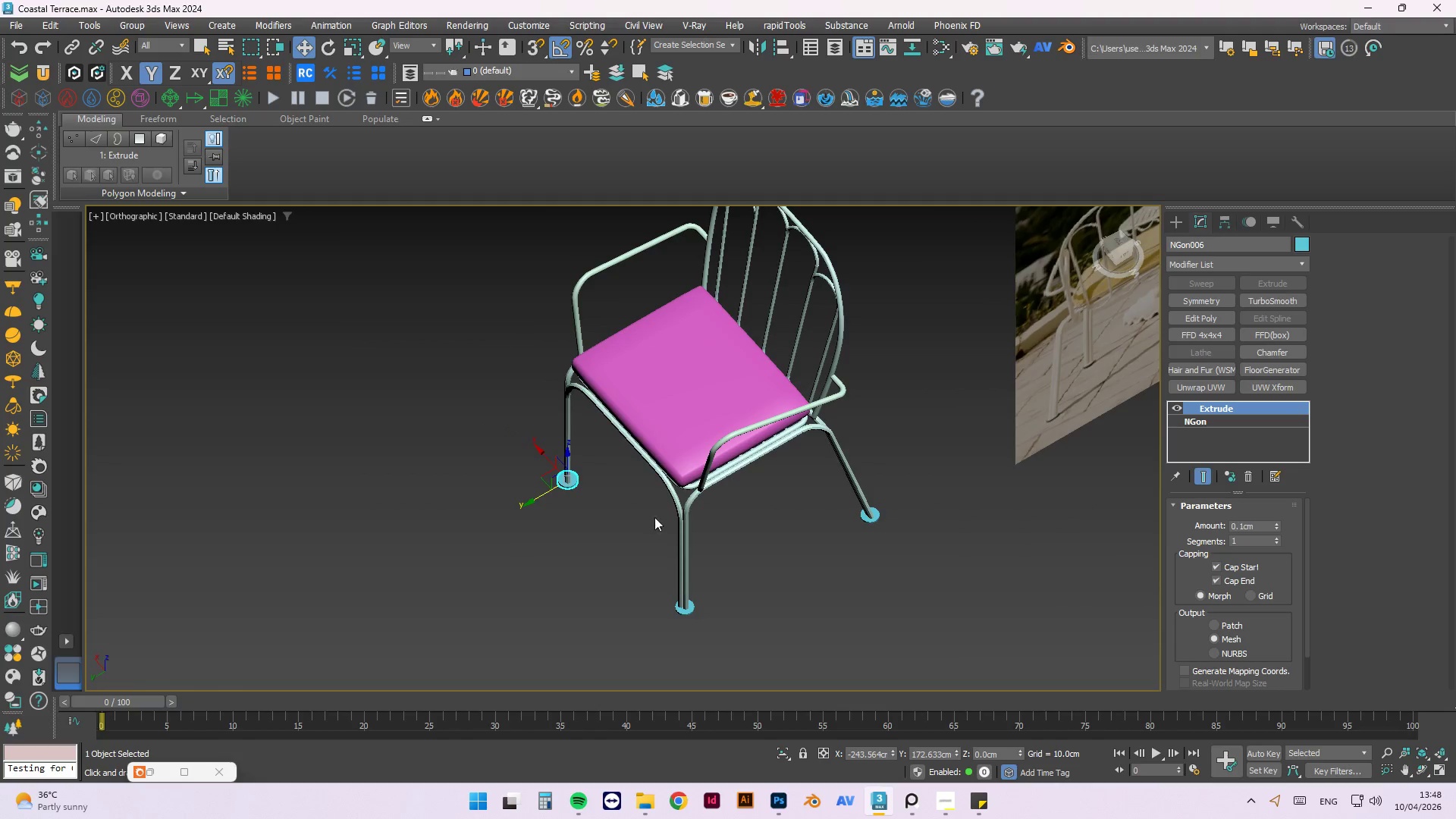 
left_click([761, 517])
 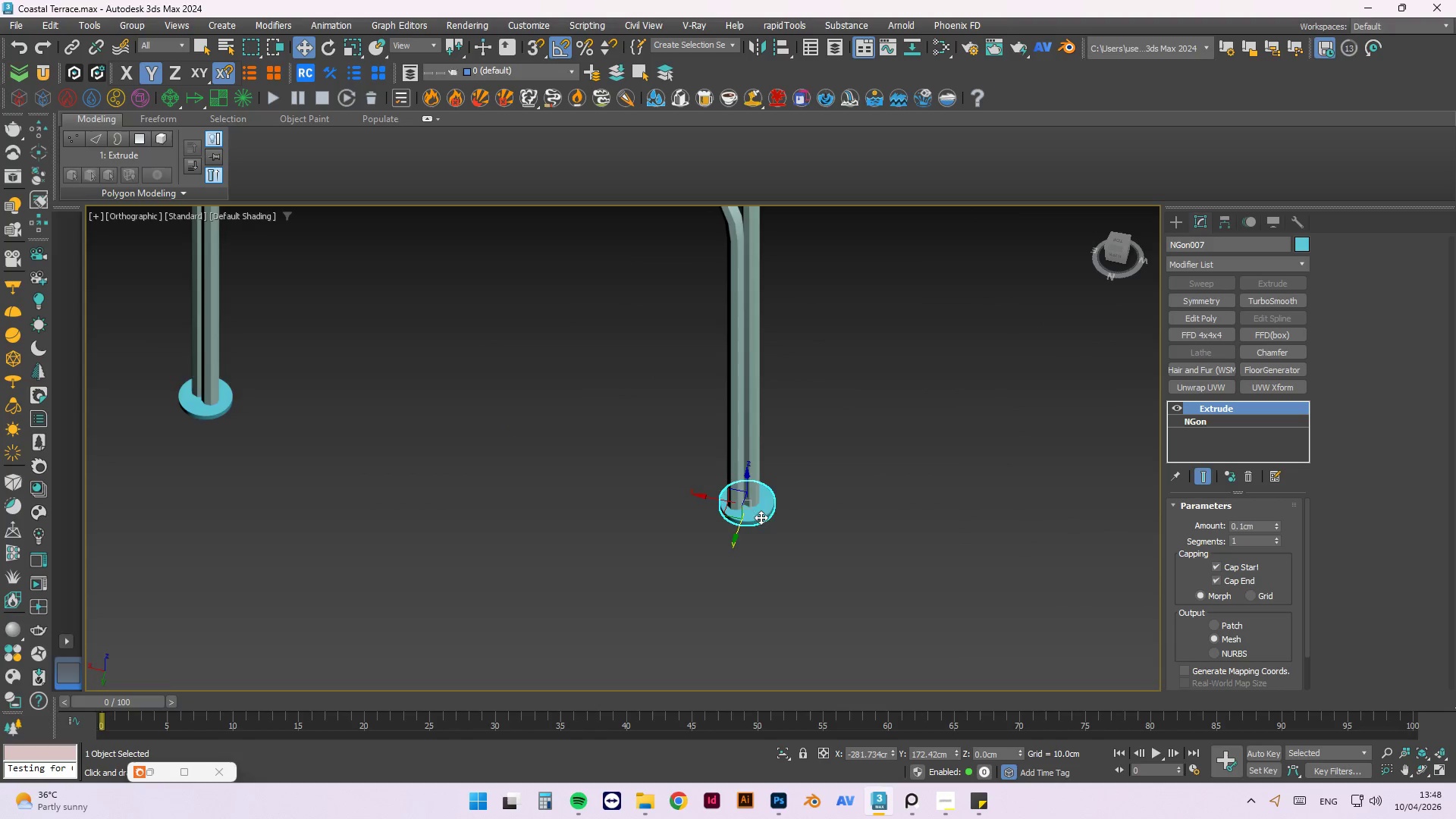 
scroll: coordinate [755, 504], scroll_direction: up, amount: 6.0
 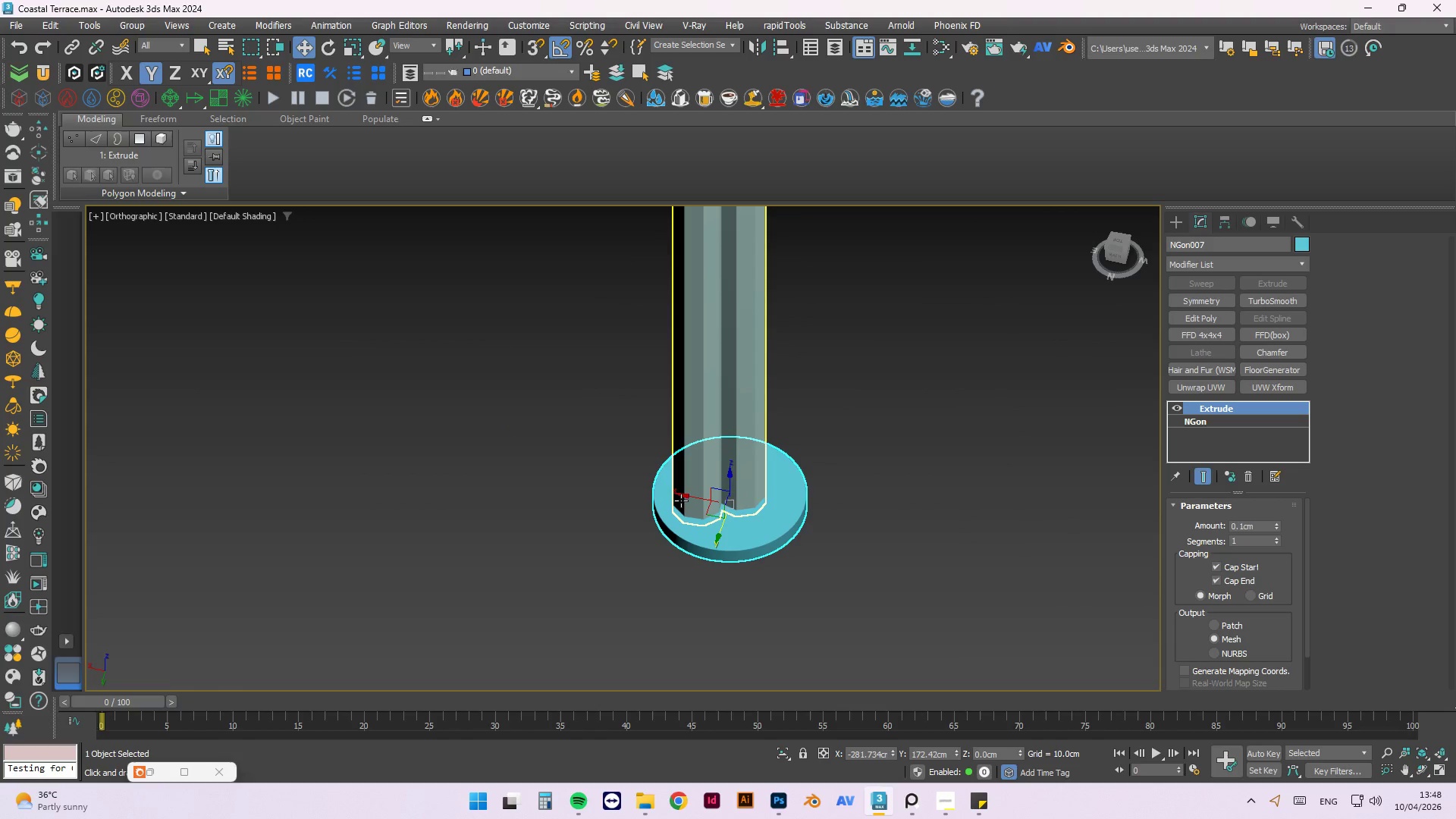 
left_click_drag(start_coordinate=[684, 499], to_coordinate=[665, 493])
 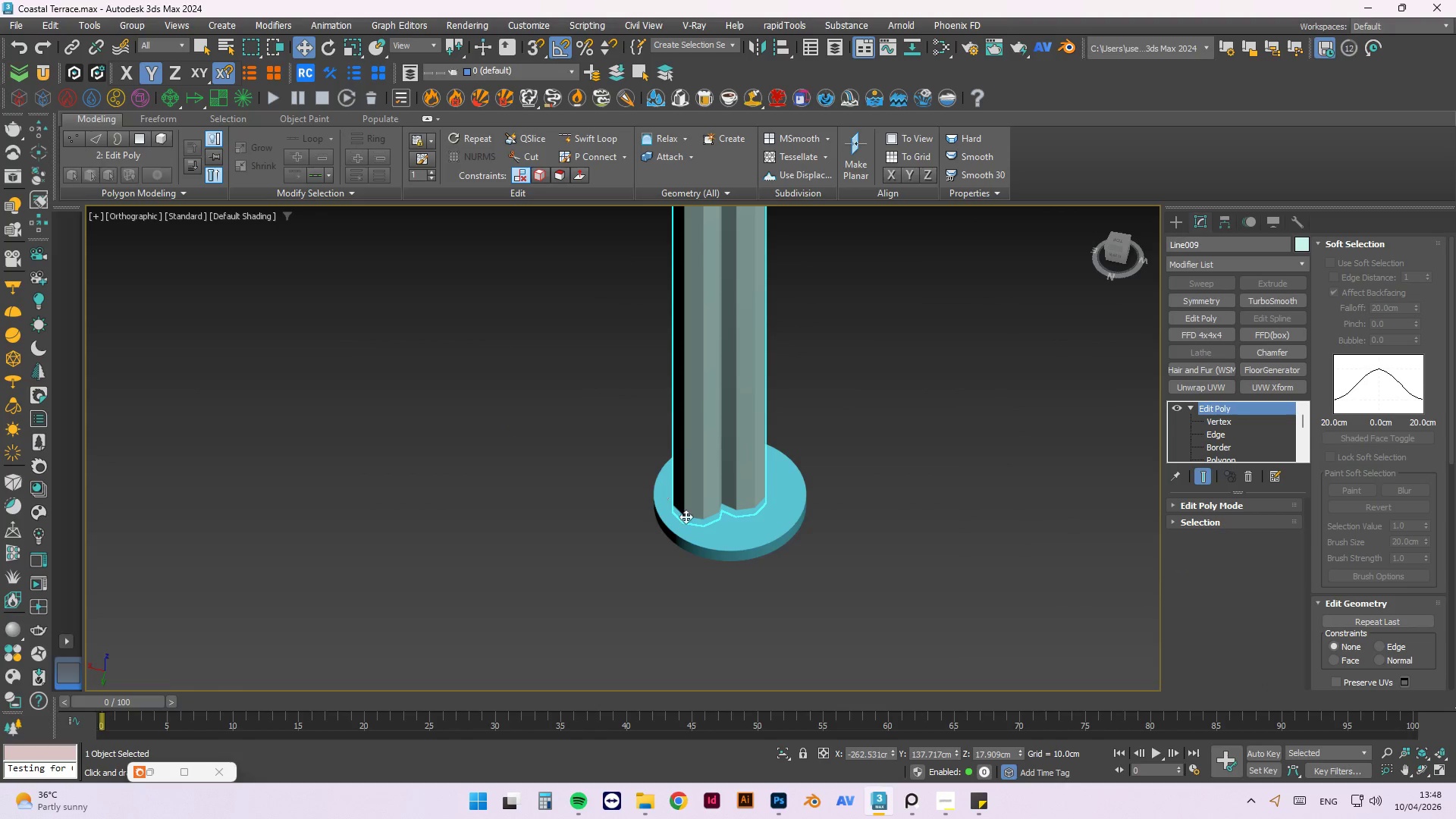 
left_click([704, 536])
 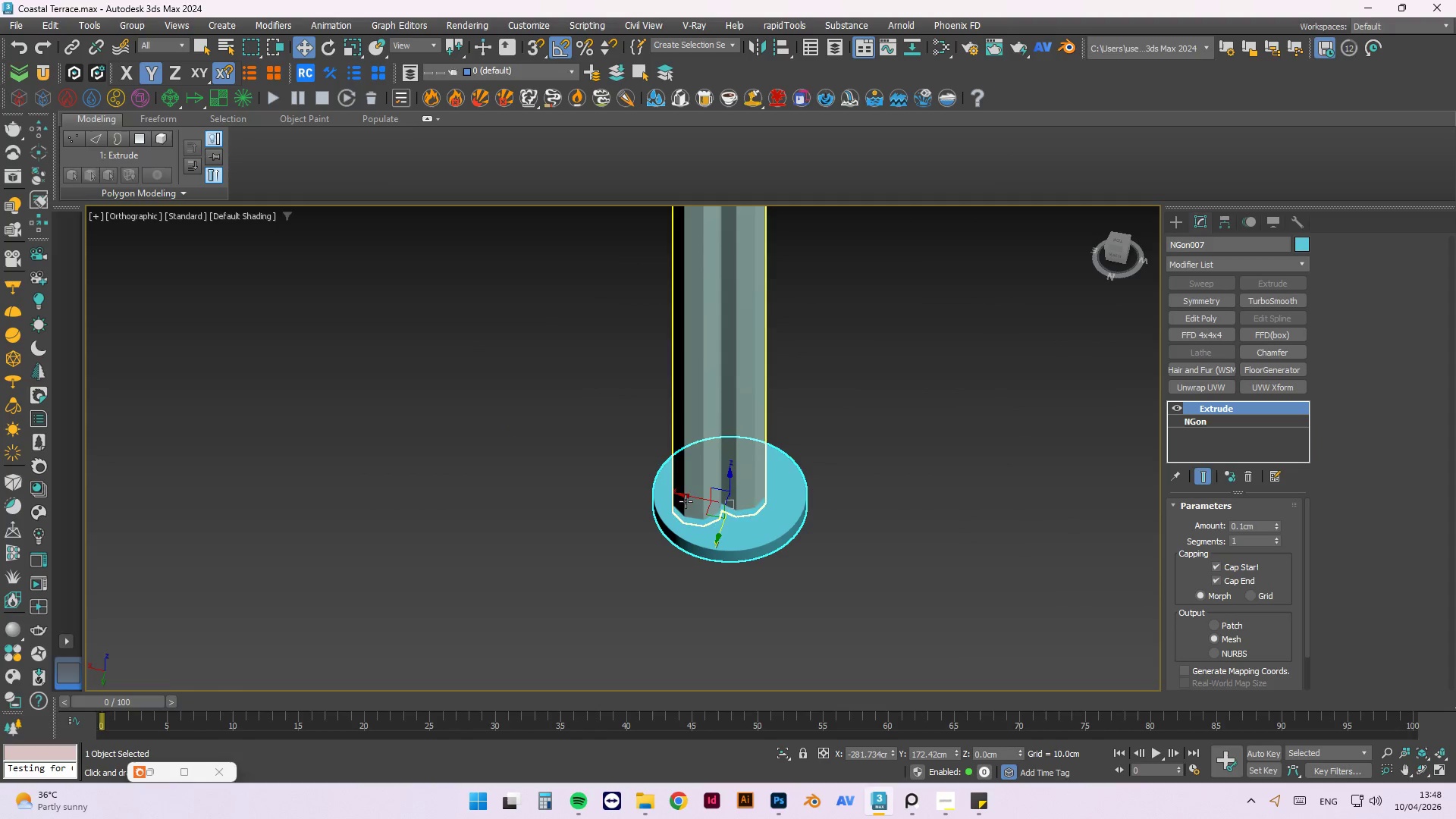 
left_click_drag(start_coordinate=[688, 499], to_coordinate=[677, 498])
 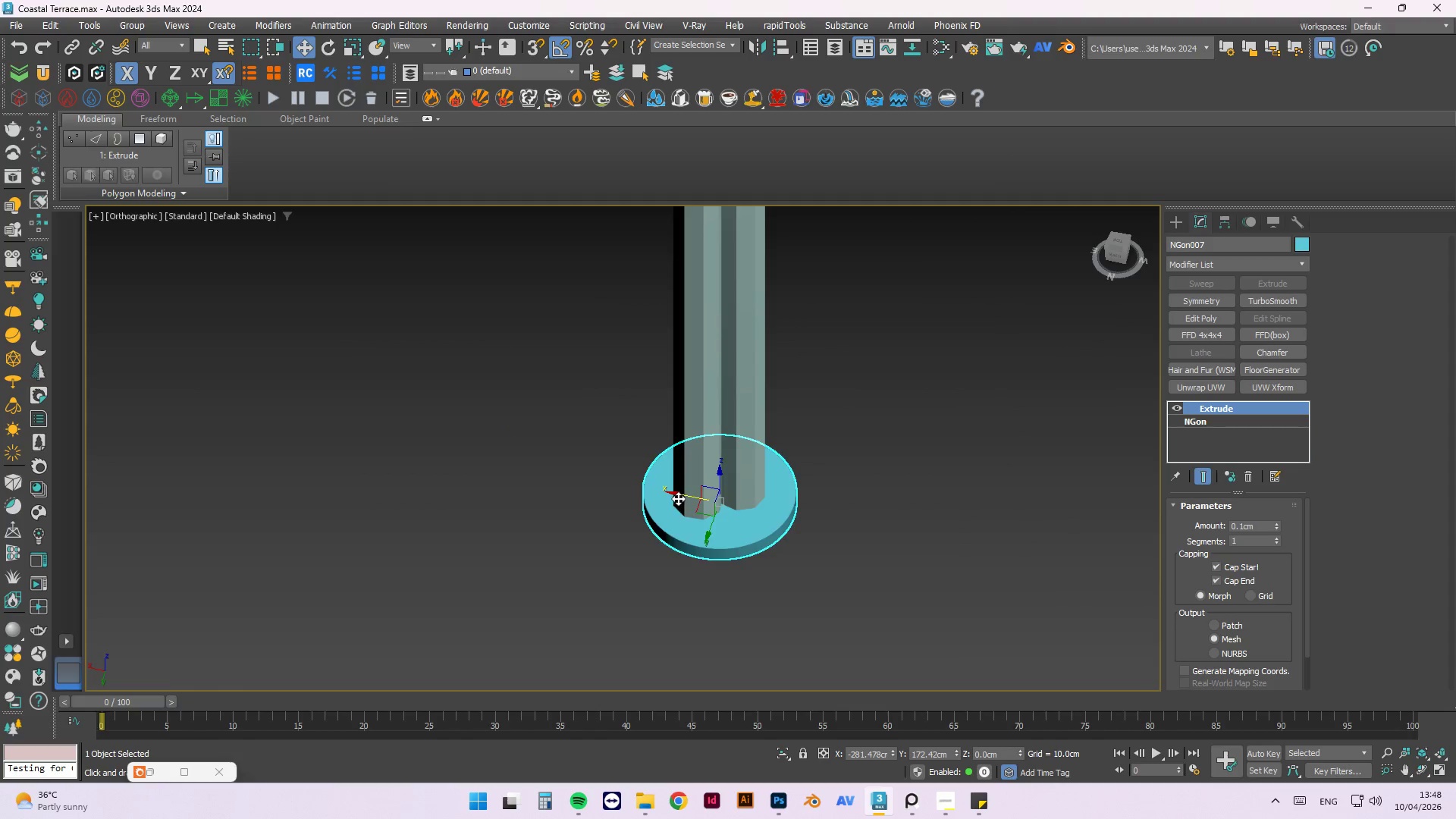 
hold_key(key=AltLeft, duration=1.52)
 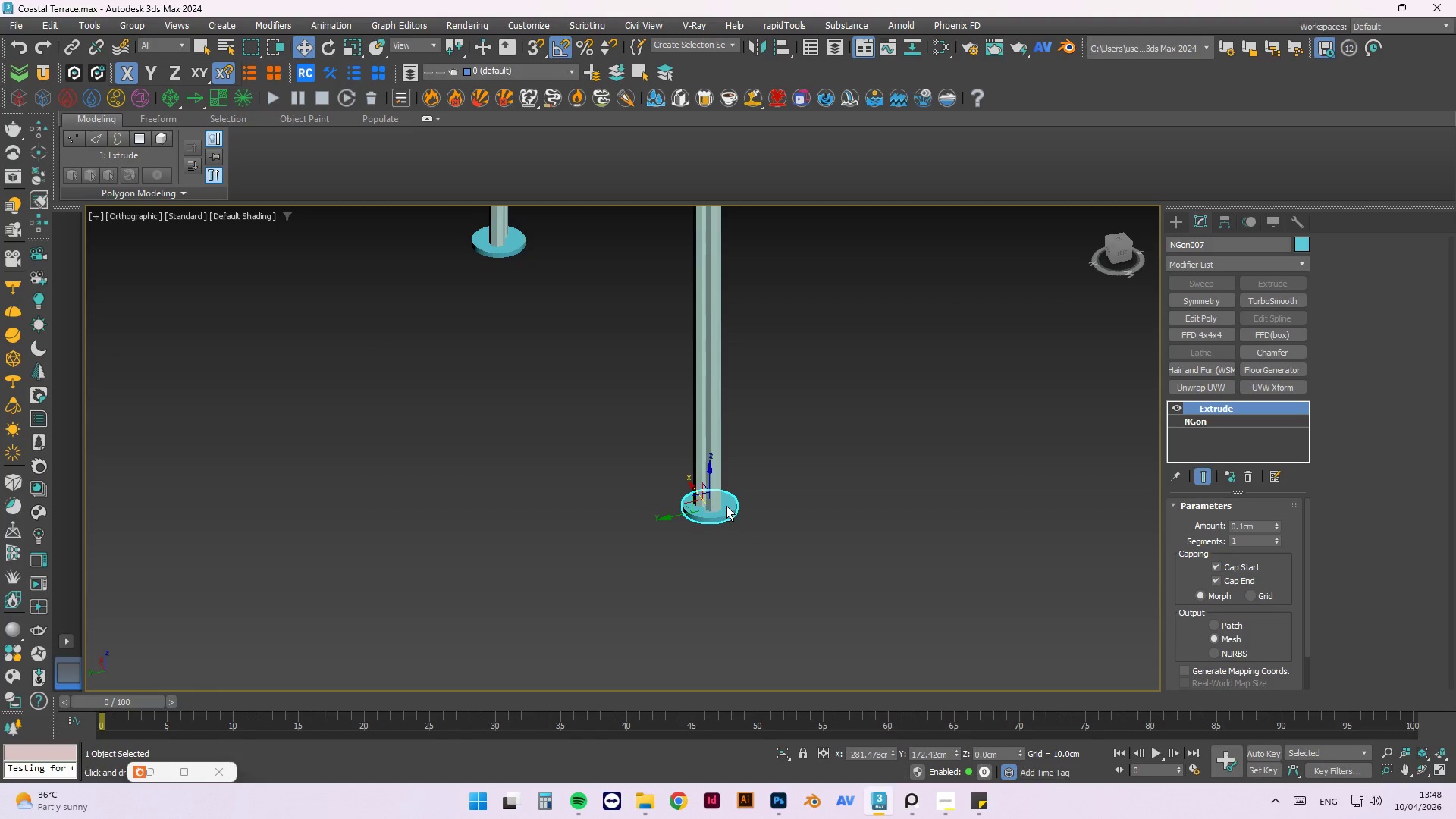 
scroll: coordinate [716, 518], scroll_direction: down, amount: 3.0
 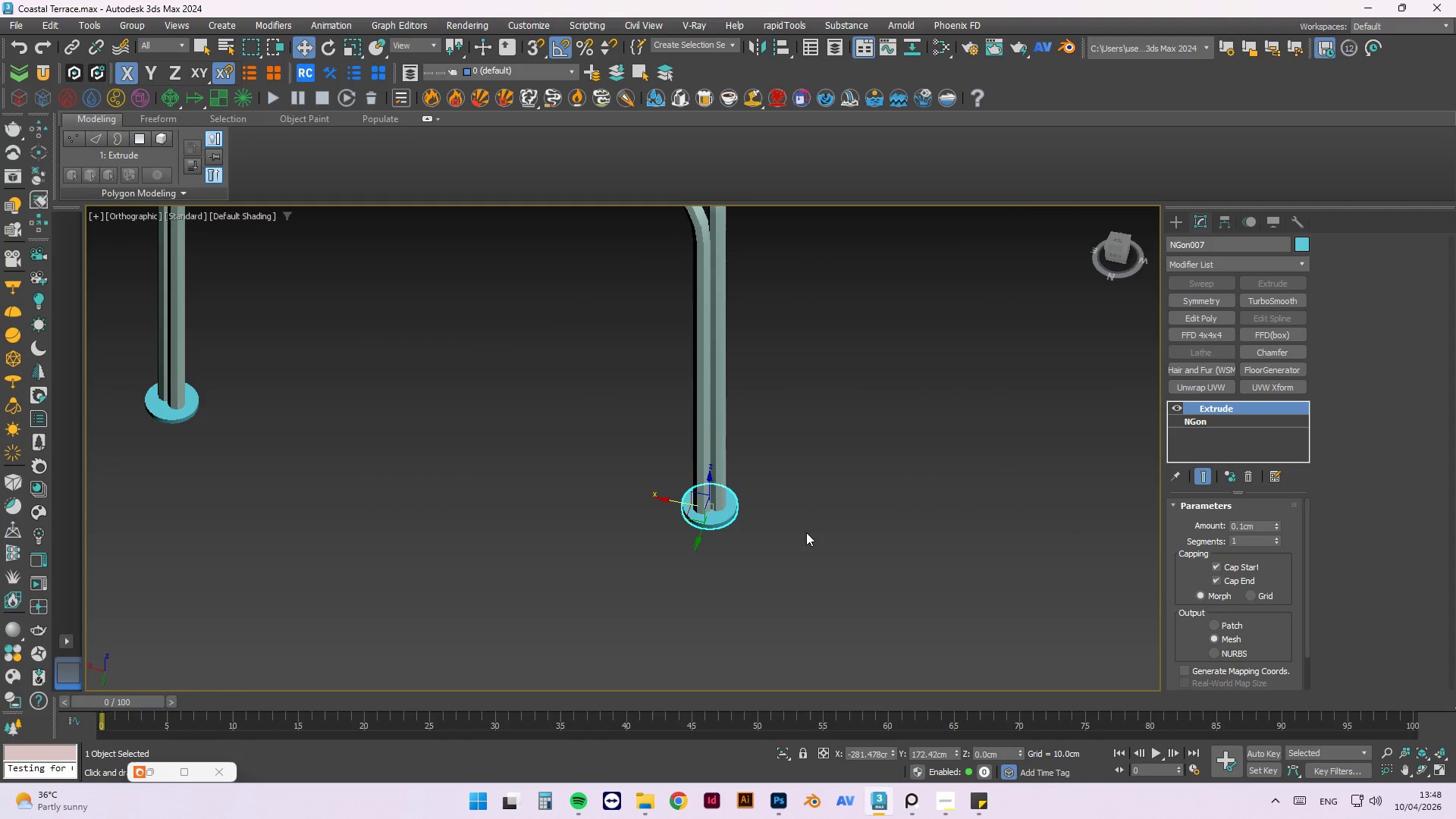 
hold_key(key=AltLeft, duration=1.09)
 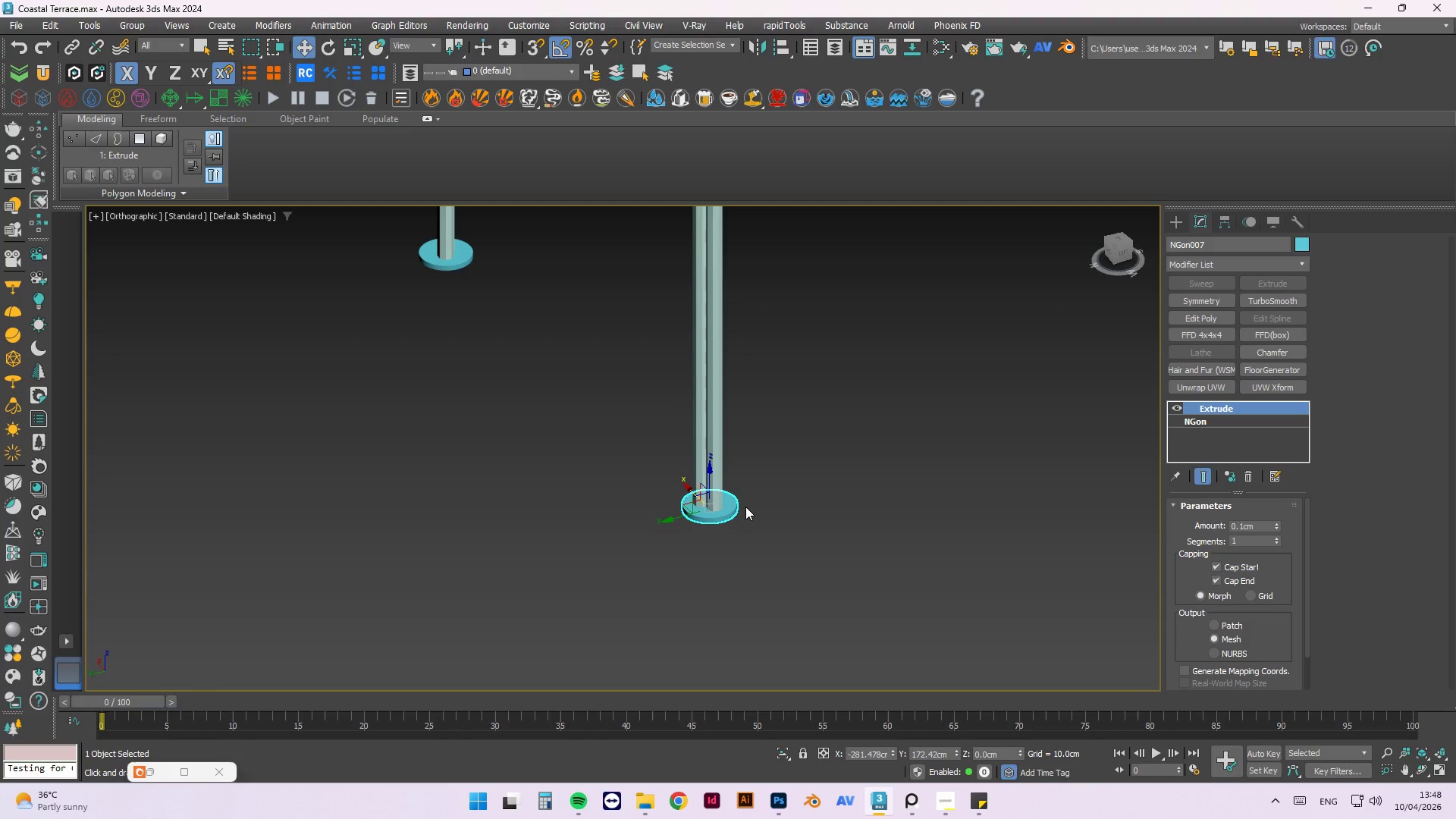 
type(tz)
 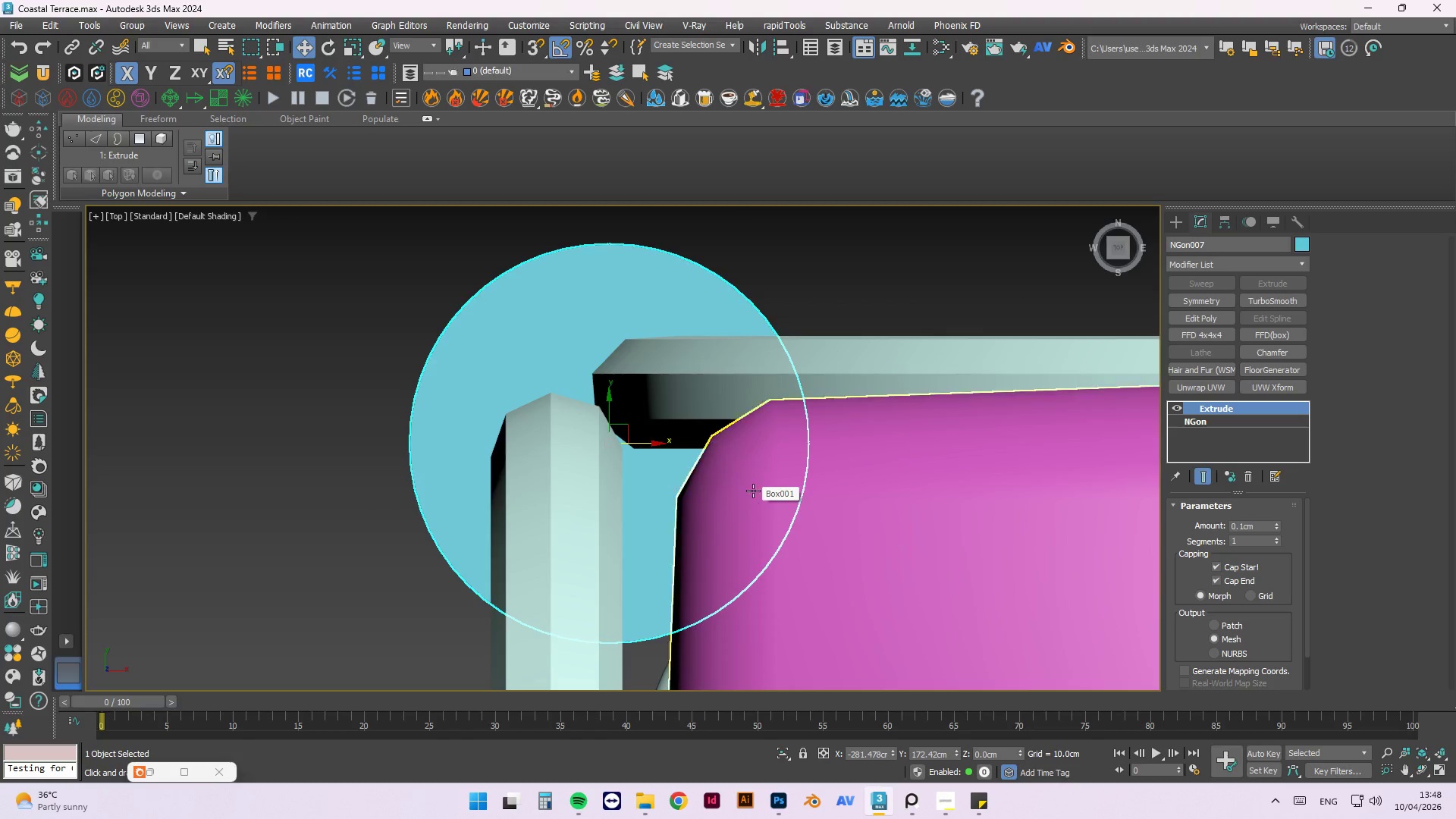 
scroll: coordinate [809, 465], scroll_direction: down, amount: 8.0
 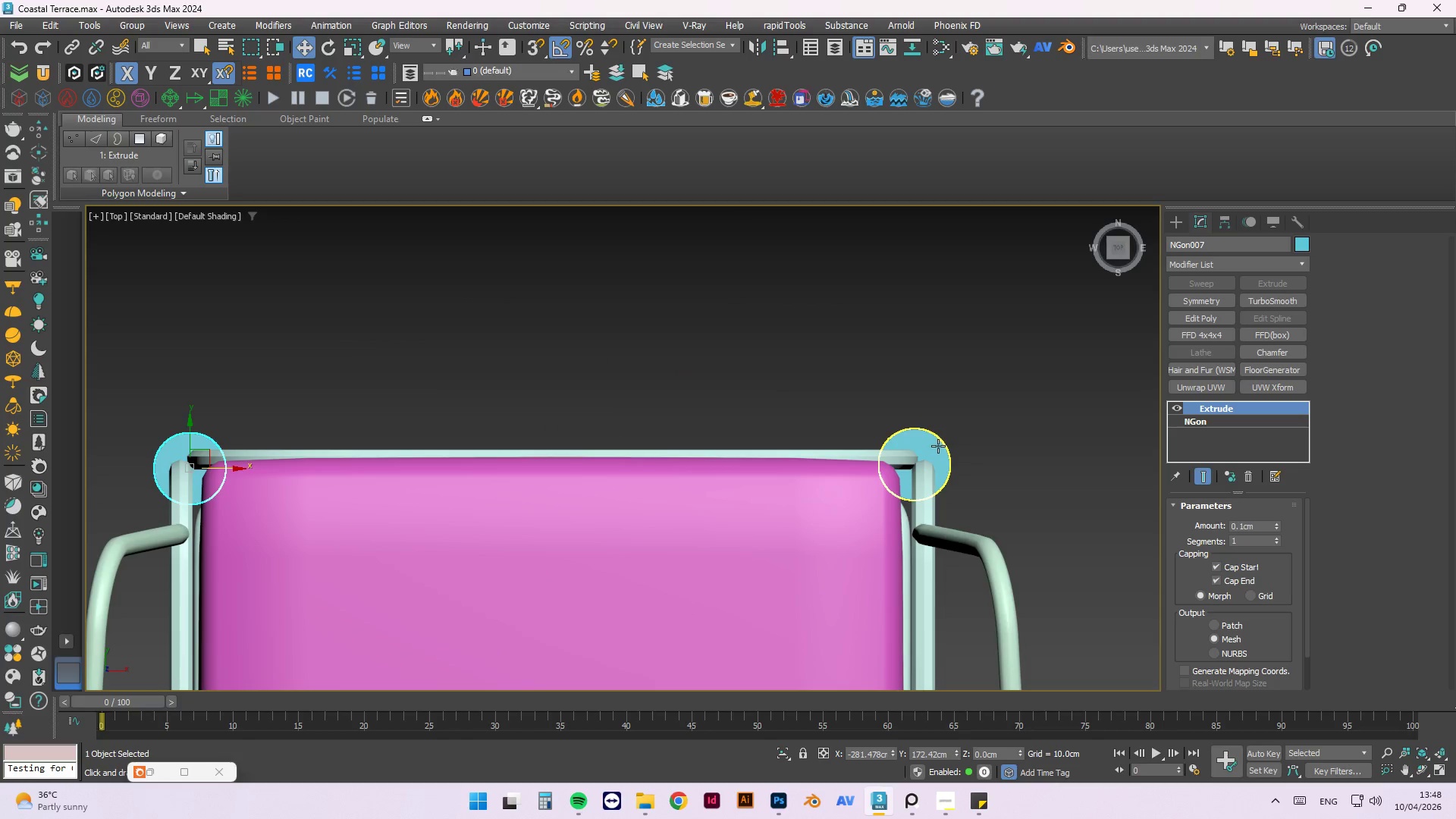 
left_click([934, 443])
 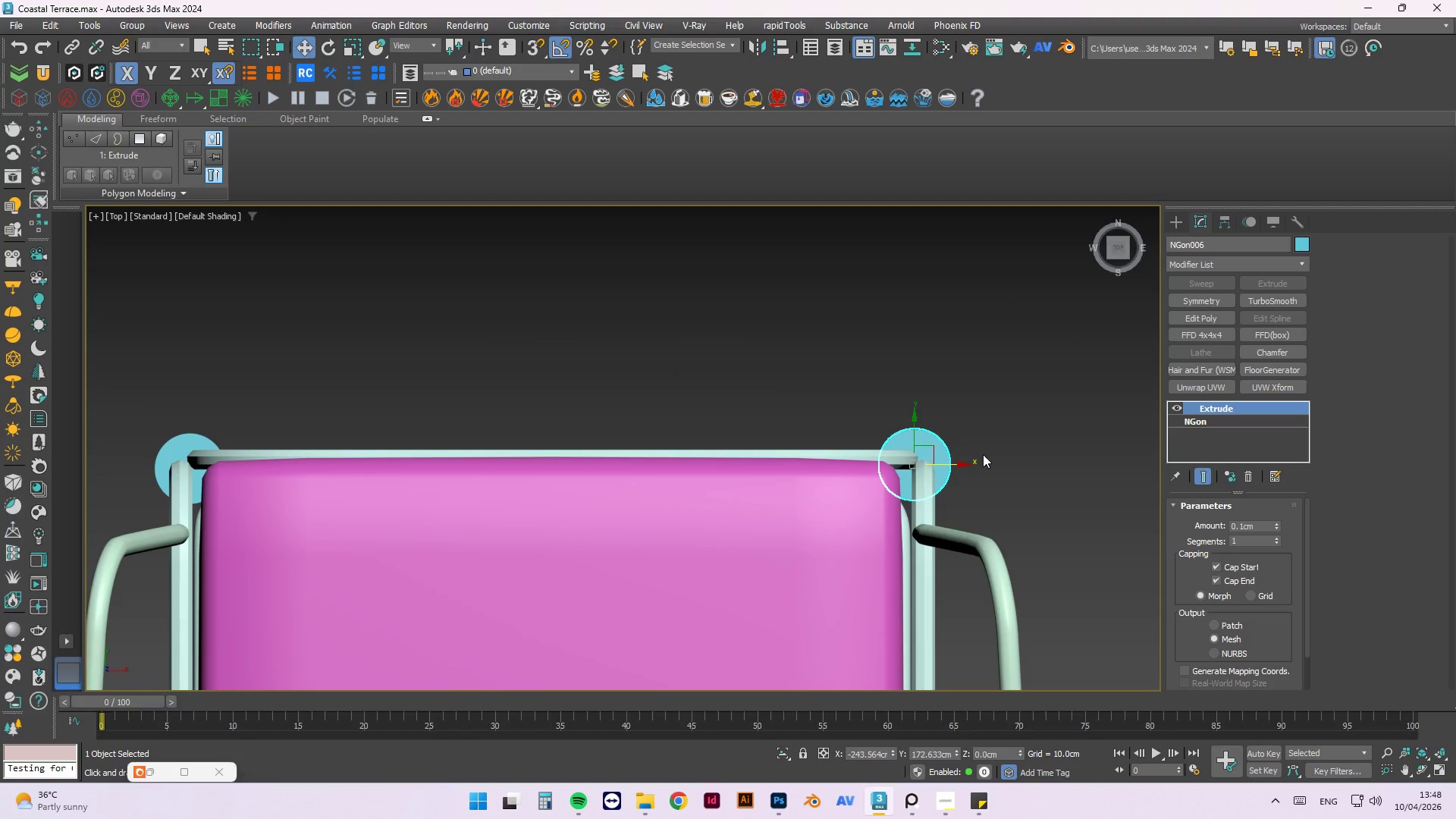 
left_click_drag(start_coordinate=[915, 431], to_coordinate=[921, 433])
 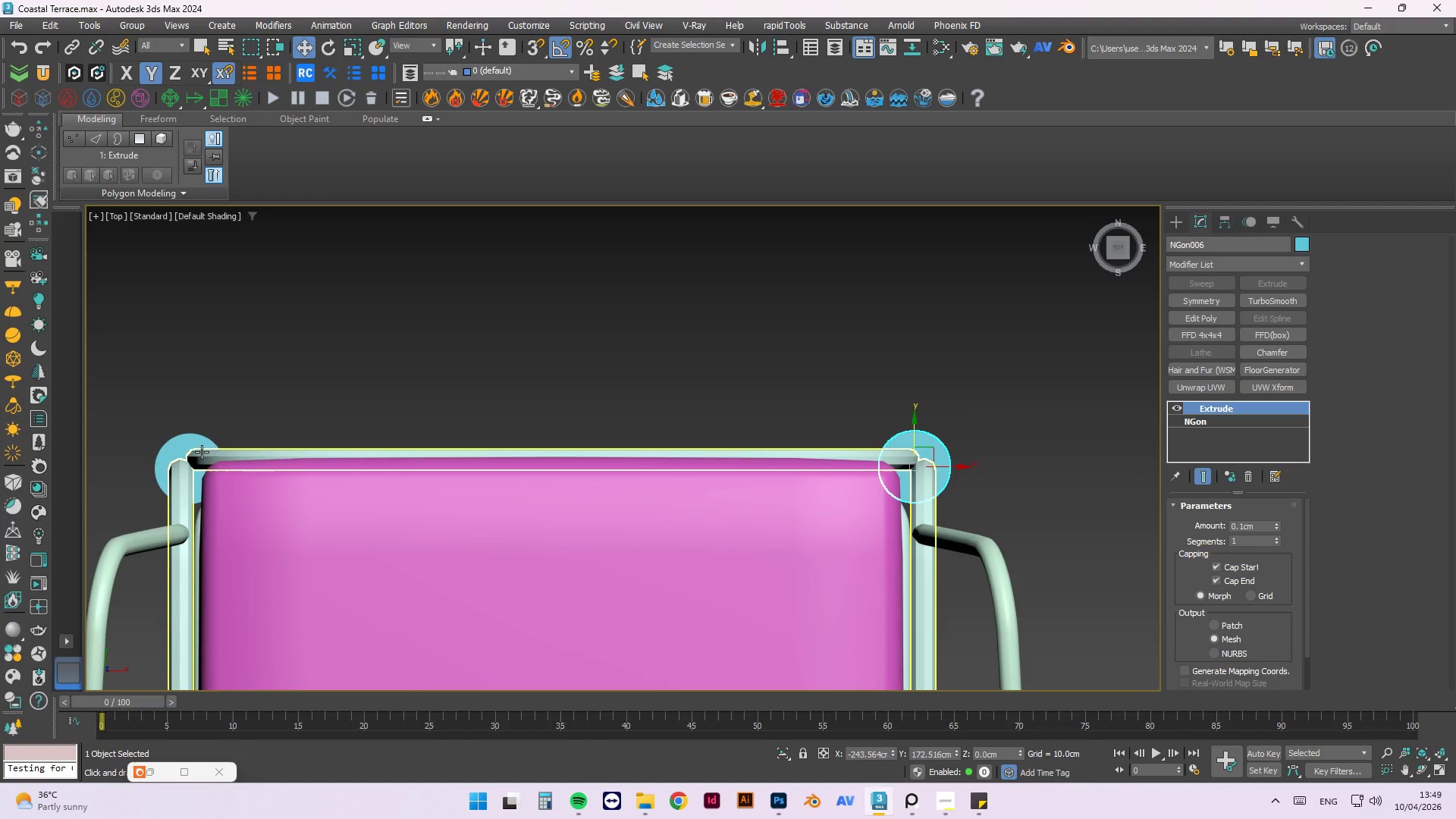 
left_click([192, 445])
 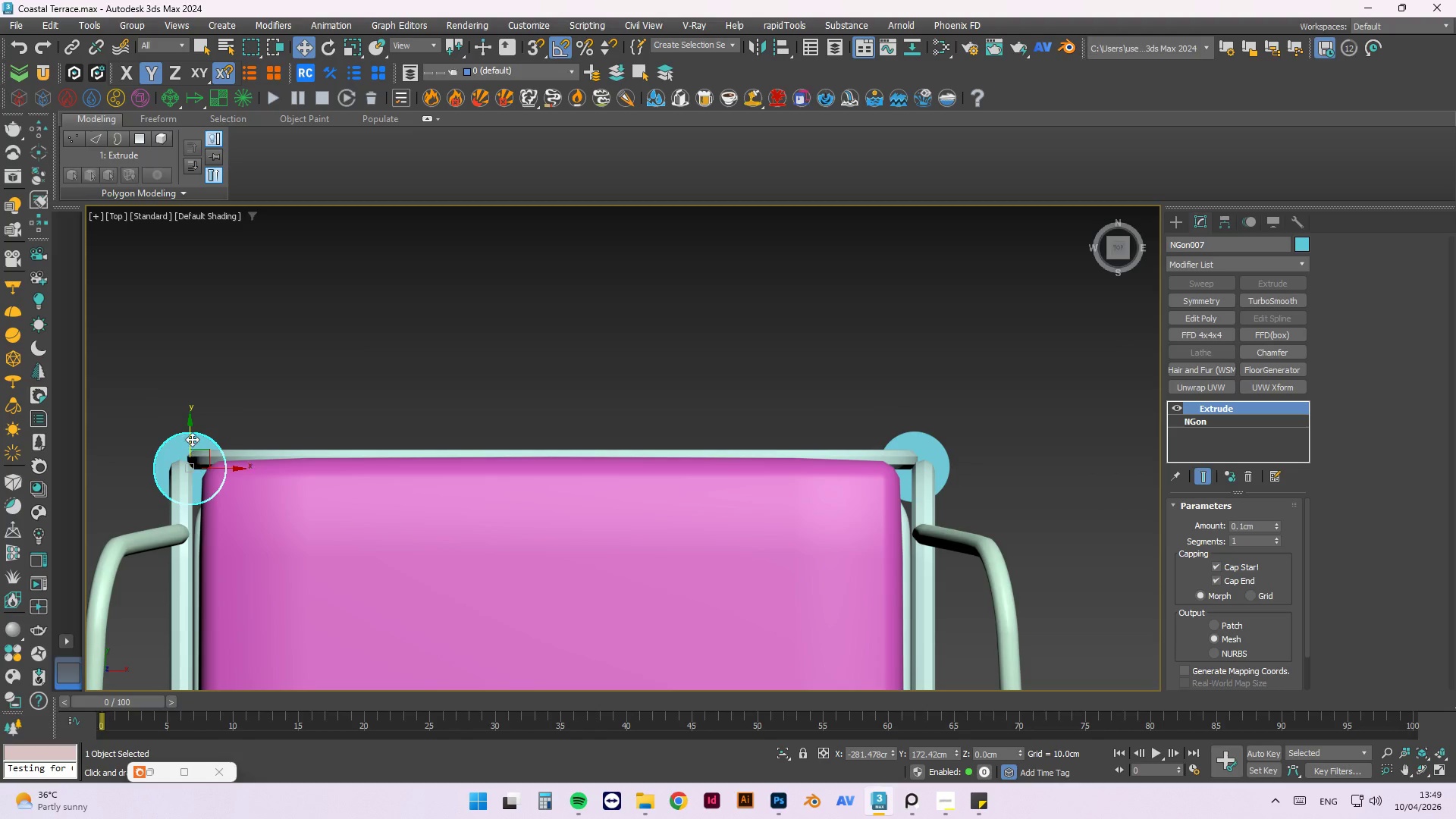 
left_click_drag(start_coordinate=[190, 435], to_coordinate=[196, 432])
 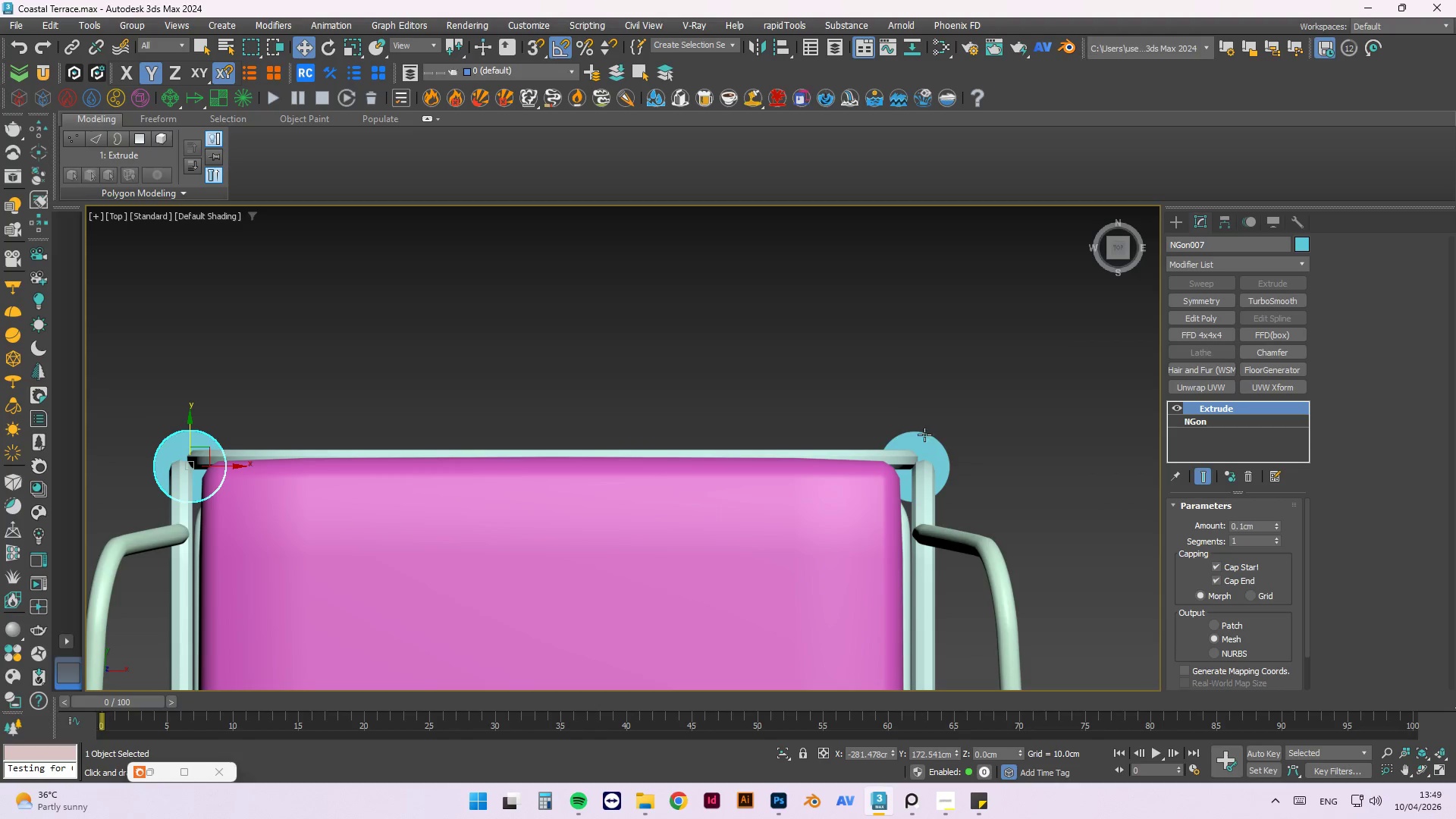 
left_click([924, 436])
 